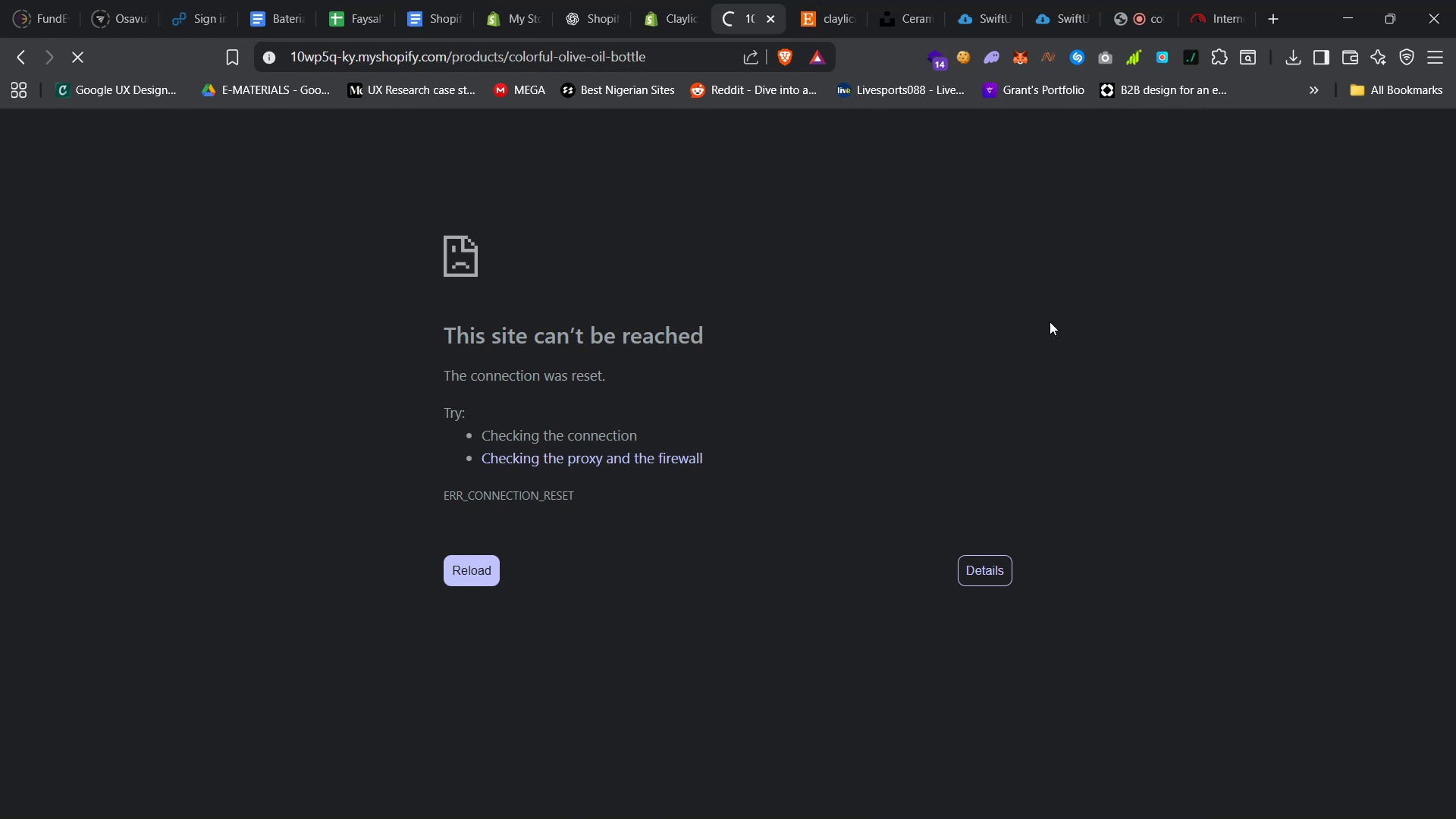 
wait(31.2)
 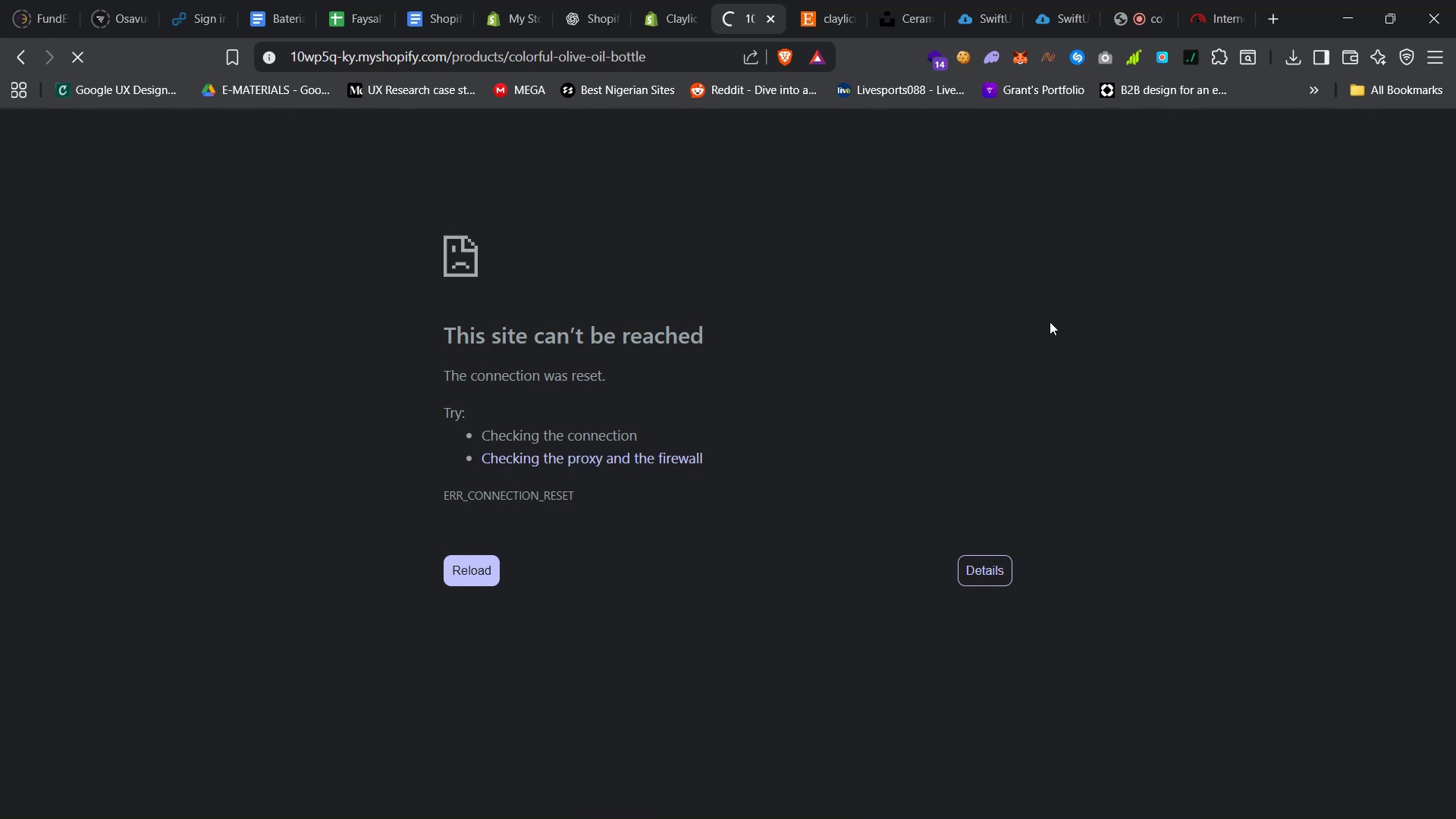 
left_click([1319, 802])
 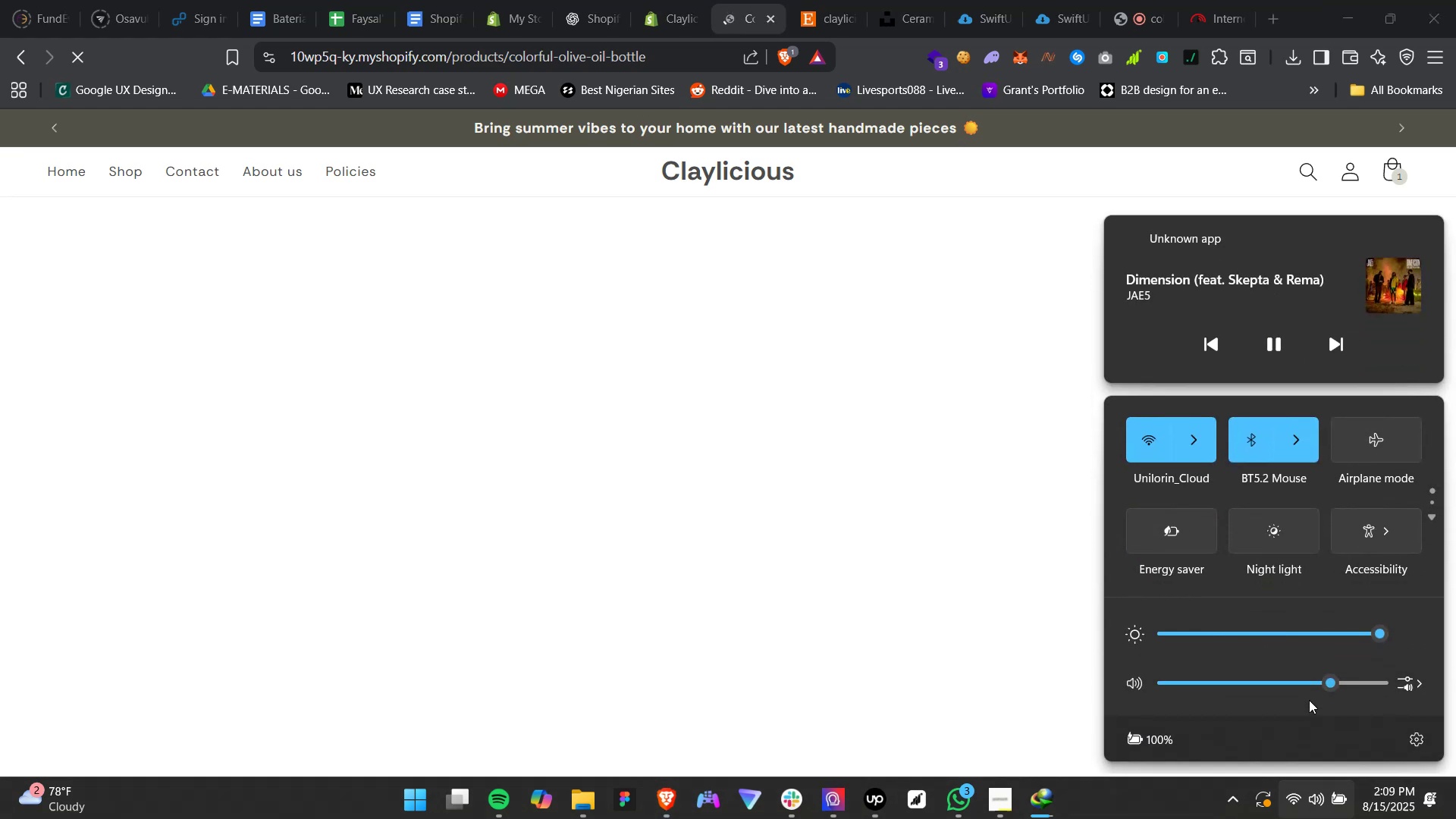 
left_click([1313, 690])
 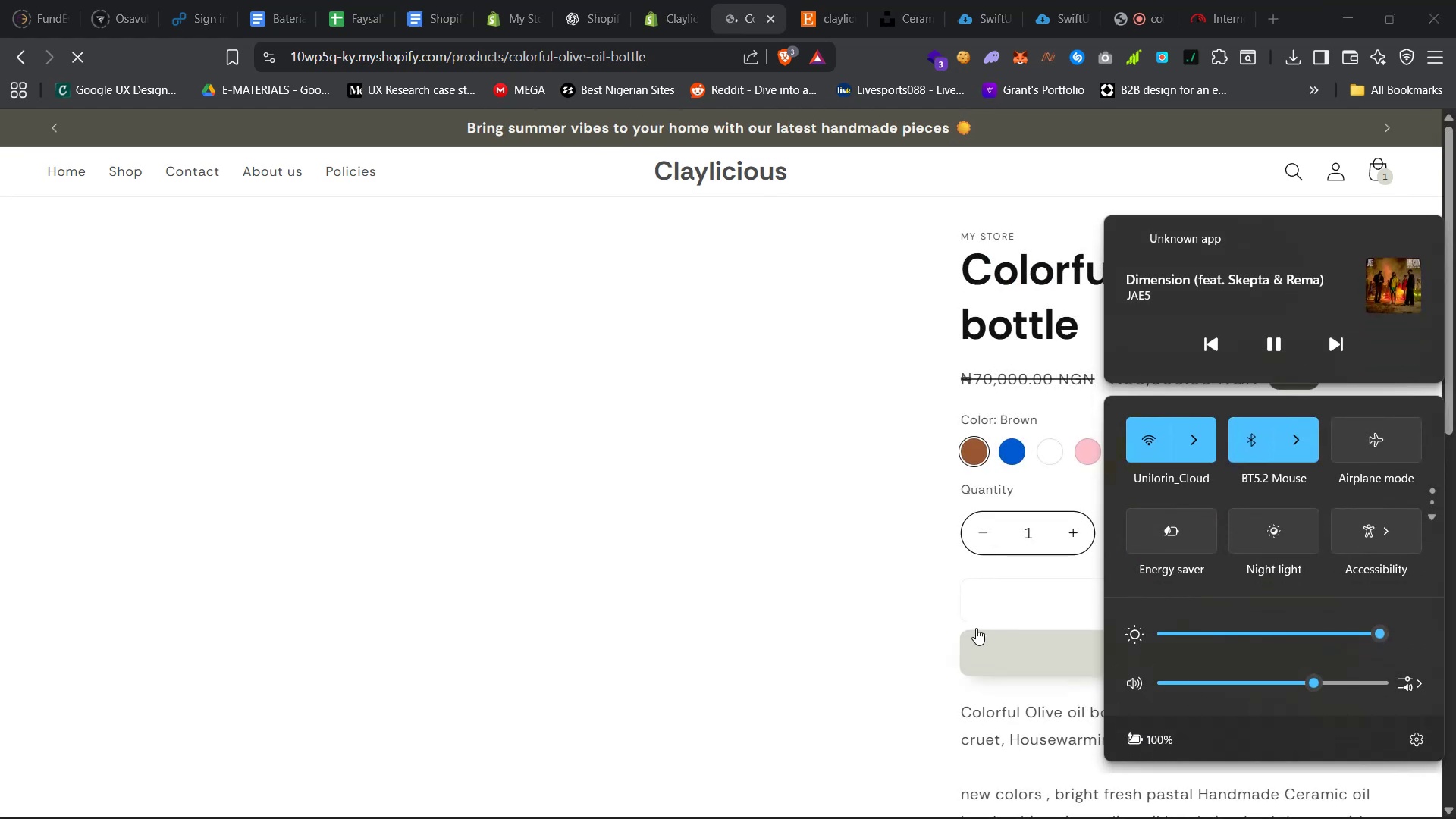 
left_click([942, 584])
 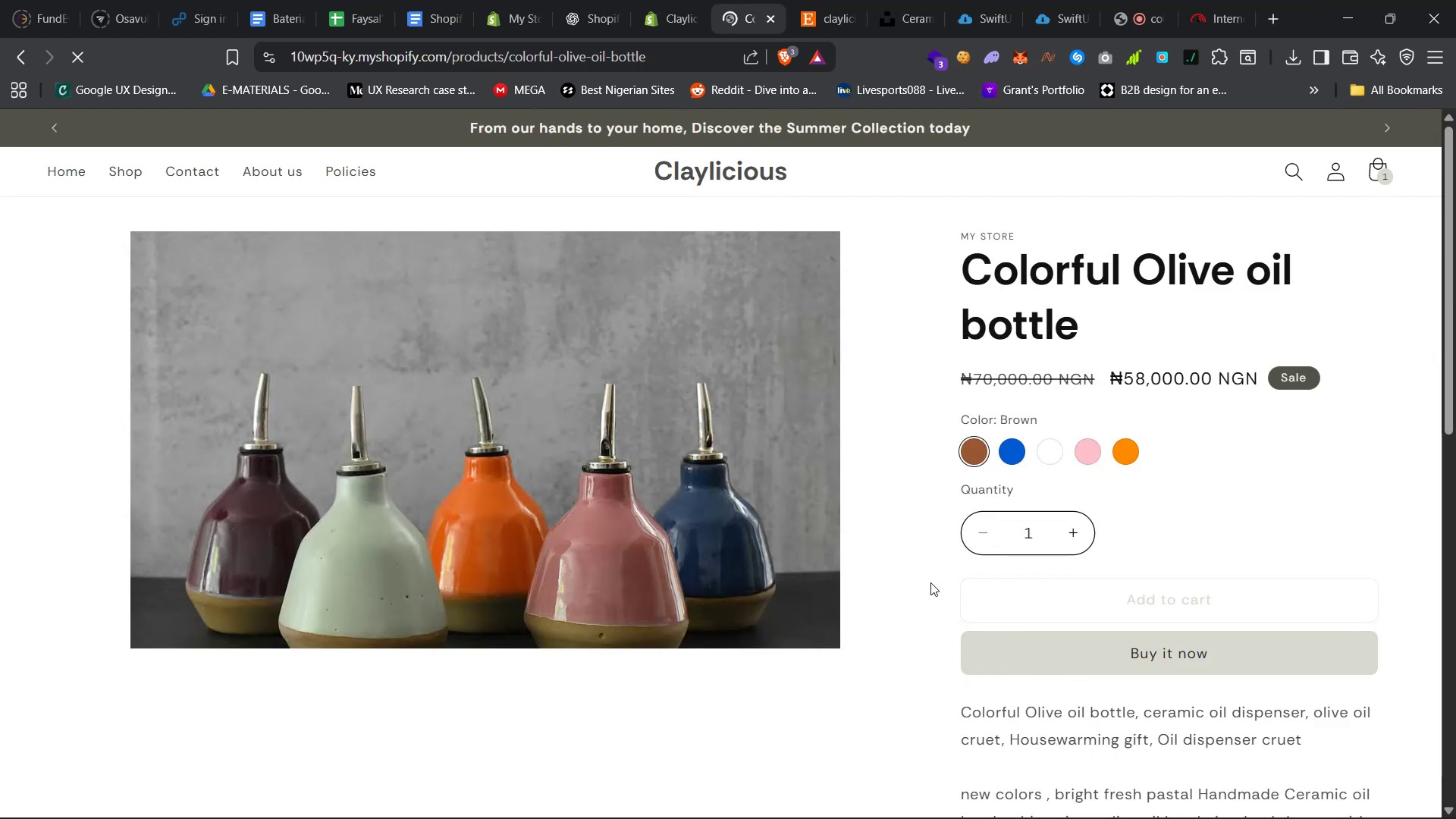 
wait(6.01)
 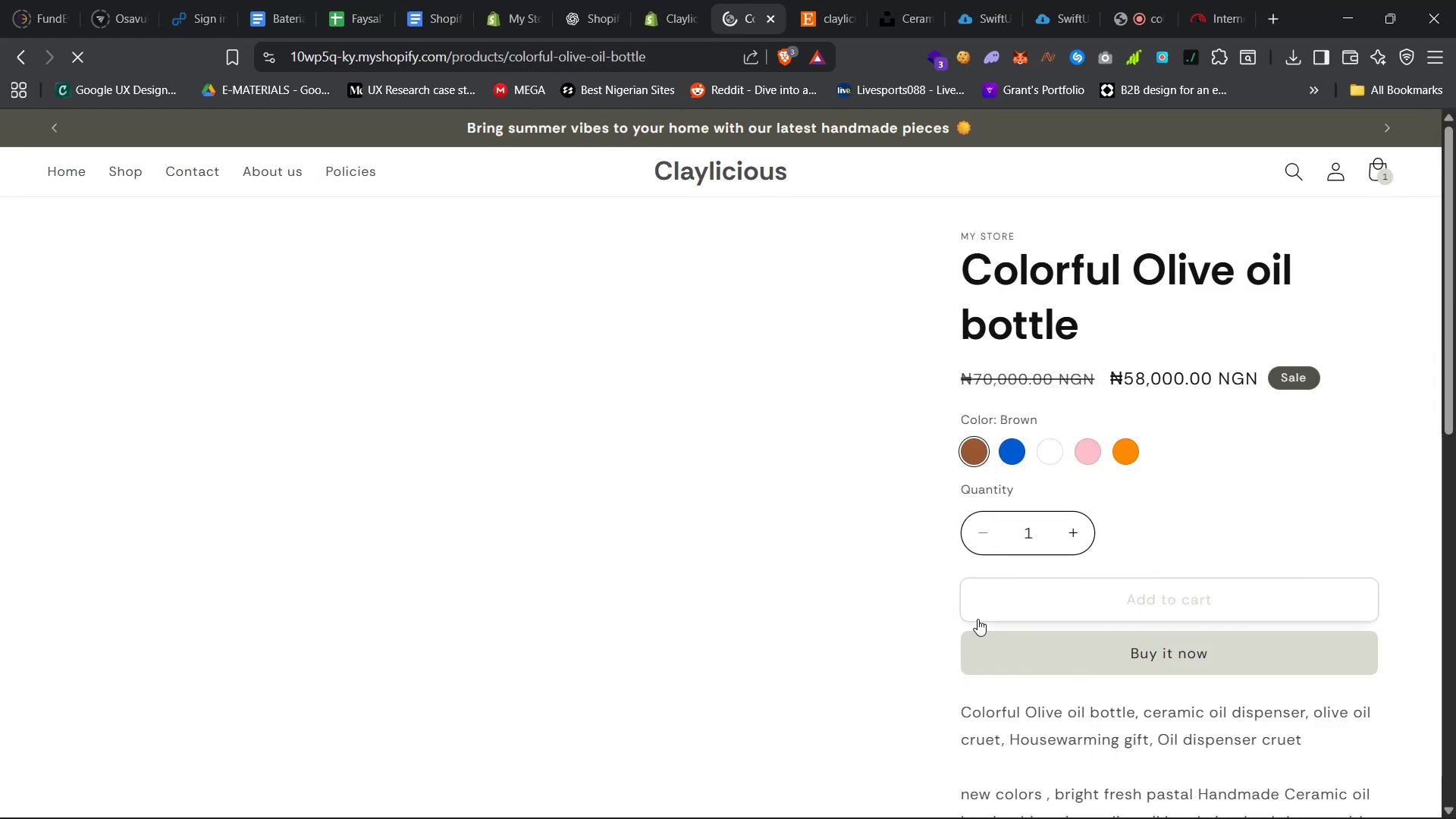 
left_click([1087, 454])
 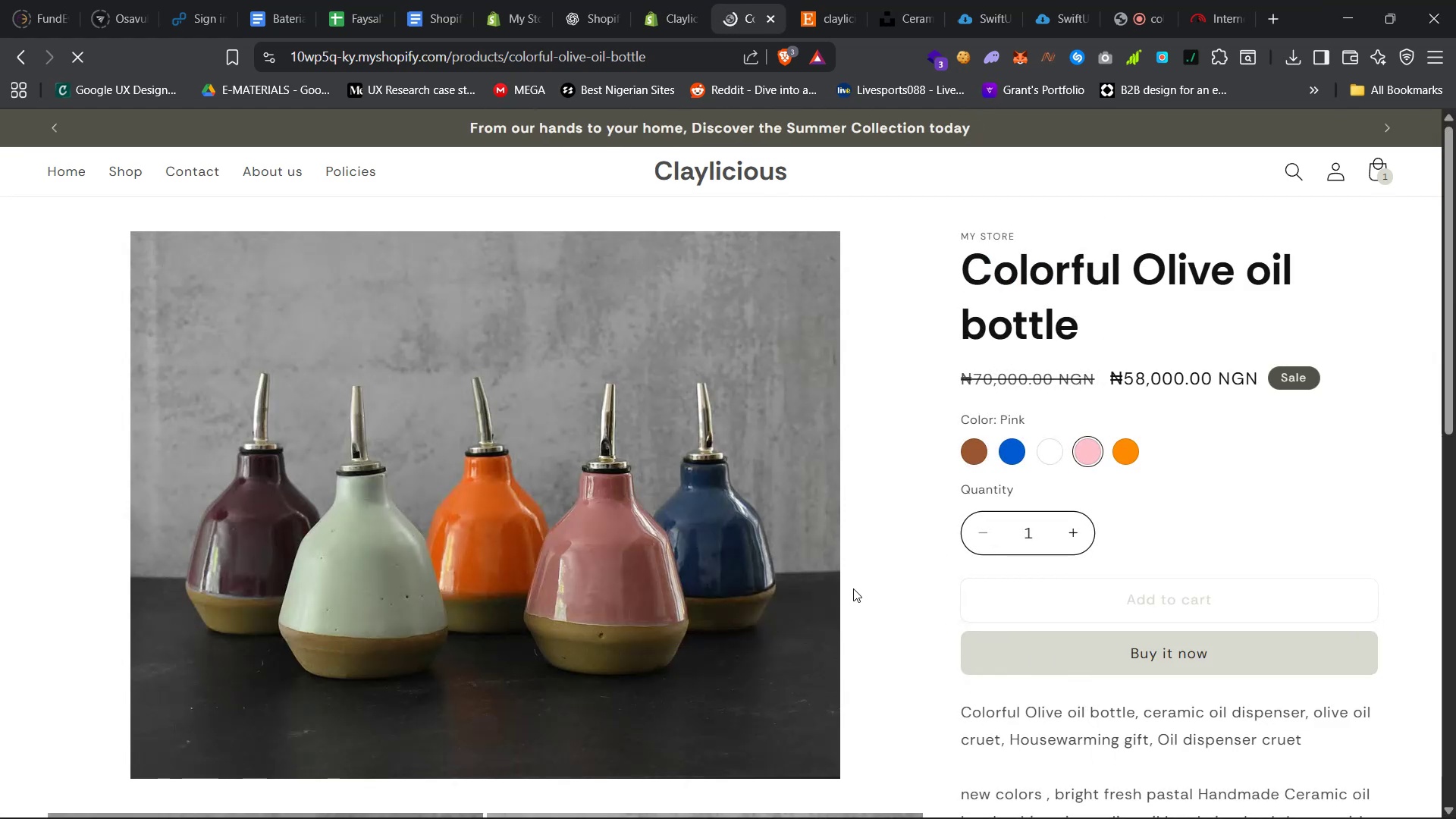 
scroll: coordinate [853, 592], scroll_direction: down, amount: 11.0
 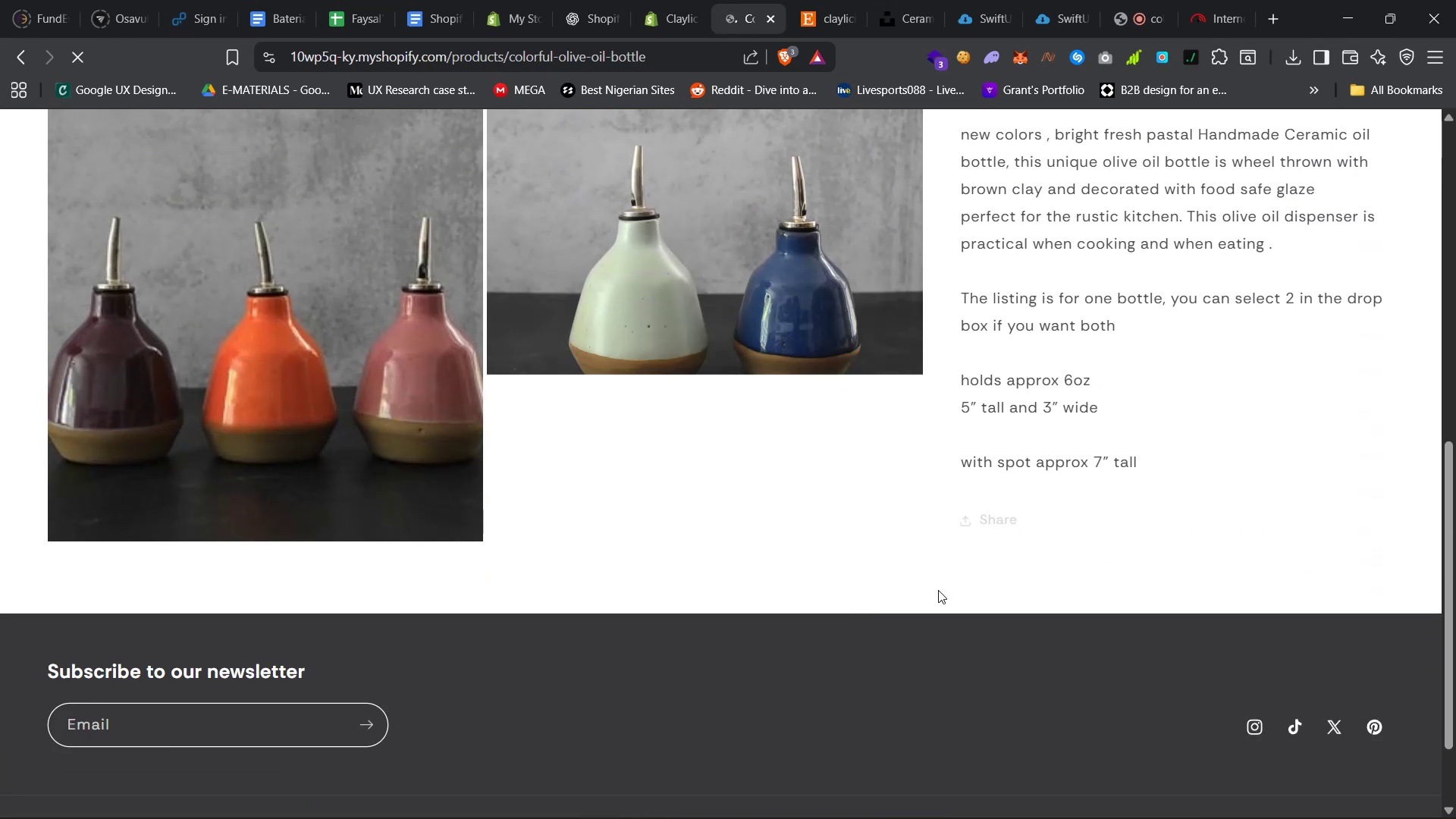 
wait(6.08)
 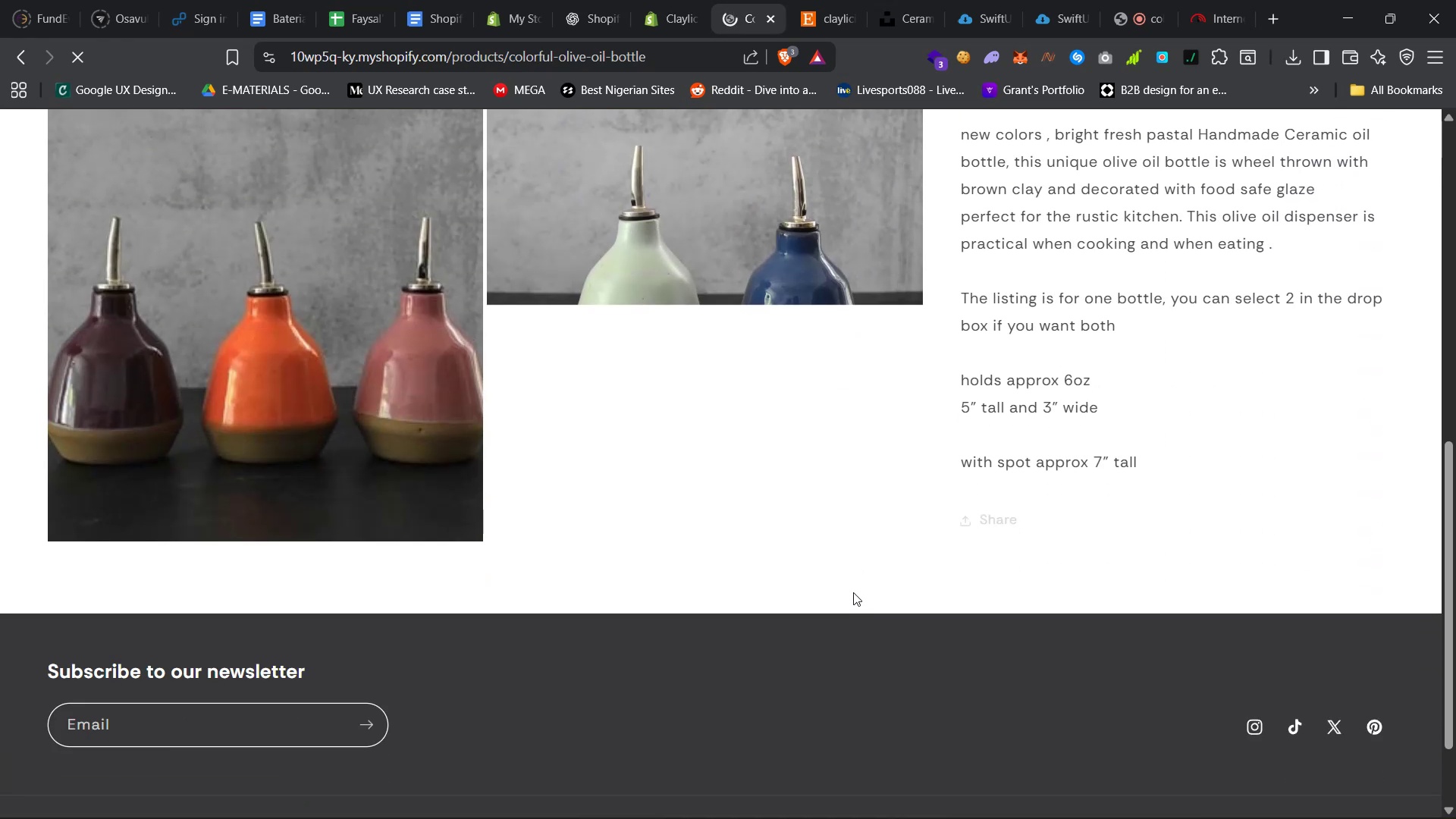 
scroll: coordinate [938, 590], scroll_direction: down, amount: 6.0
 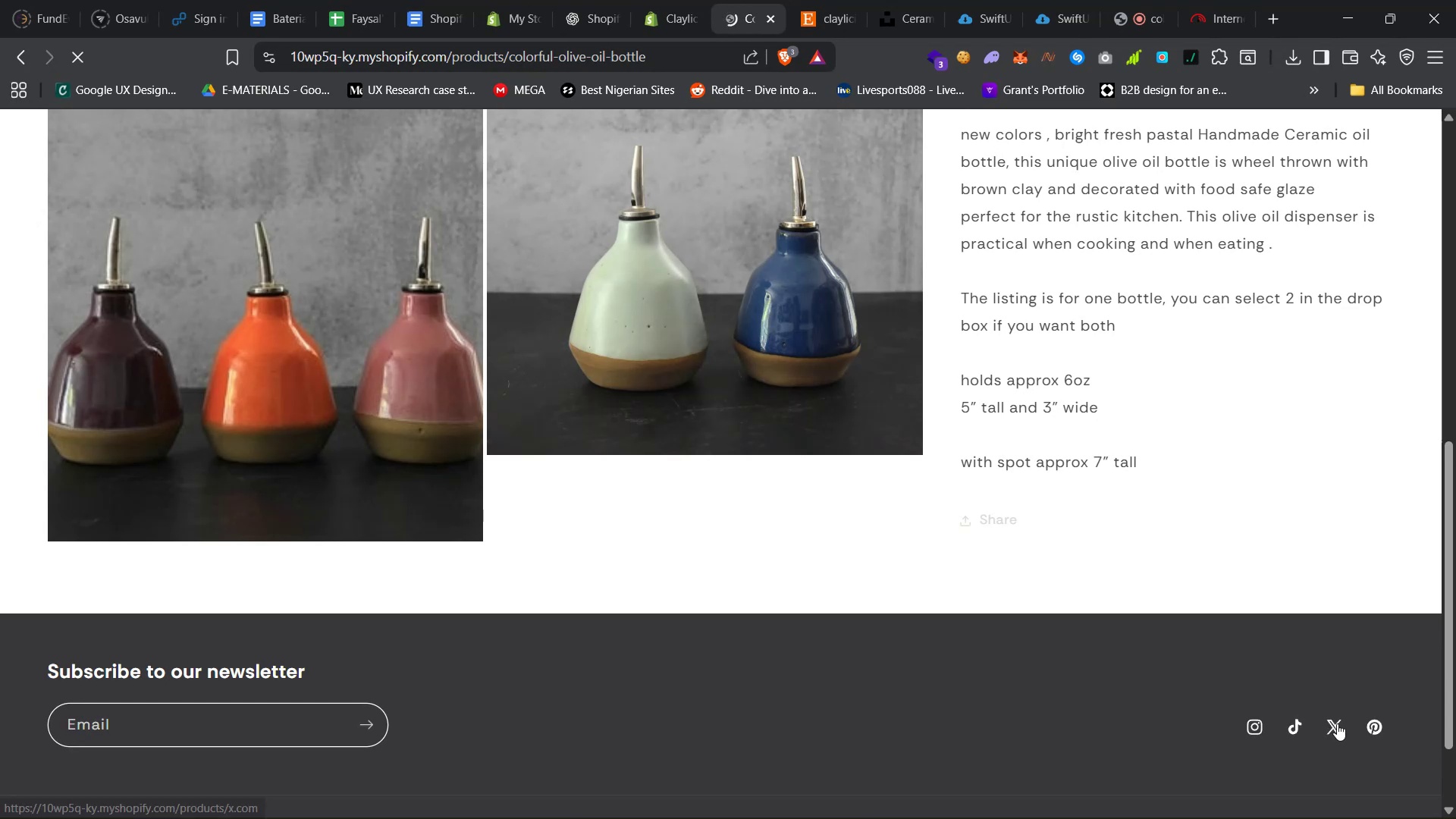 
scroll: coordinate [1207, 658], scroll_direction: up, amount: 26.0
 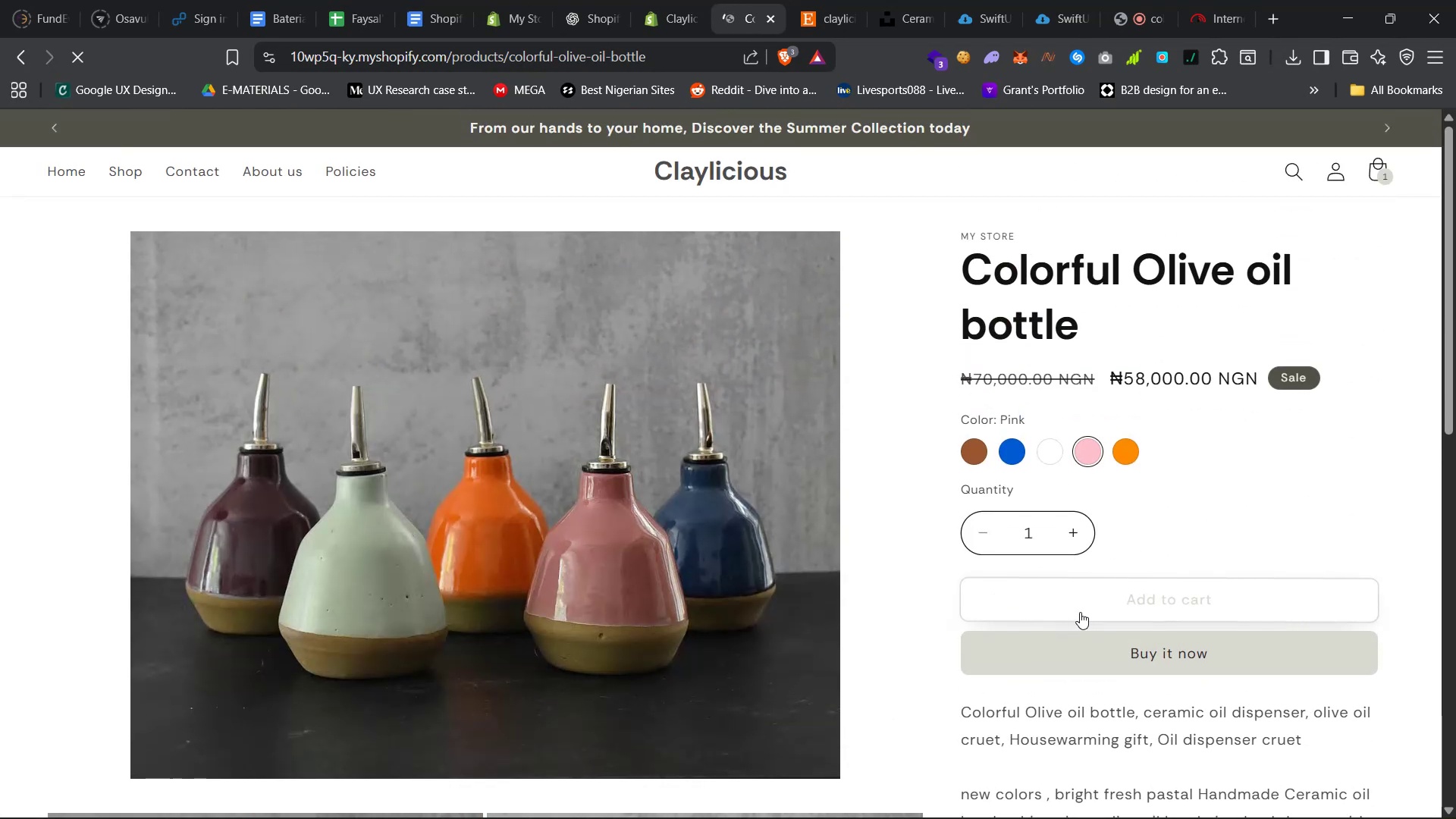 
left_click([1100, 635])
 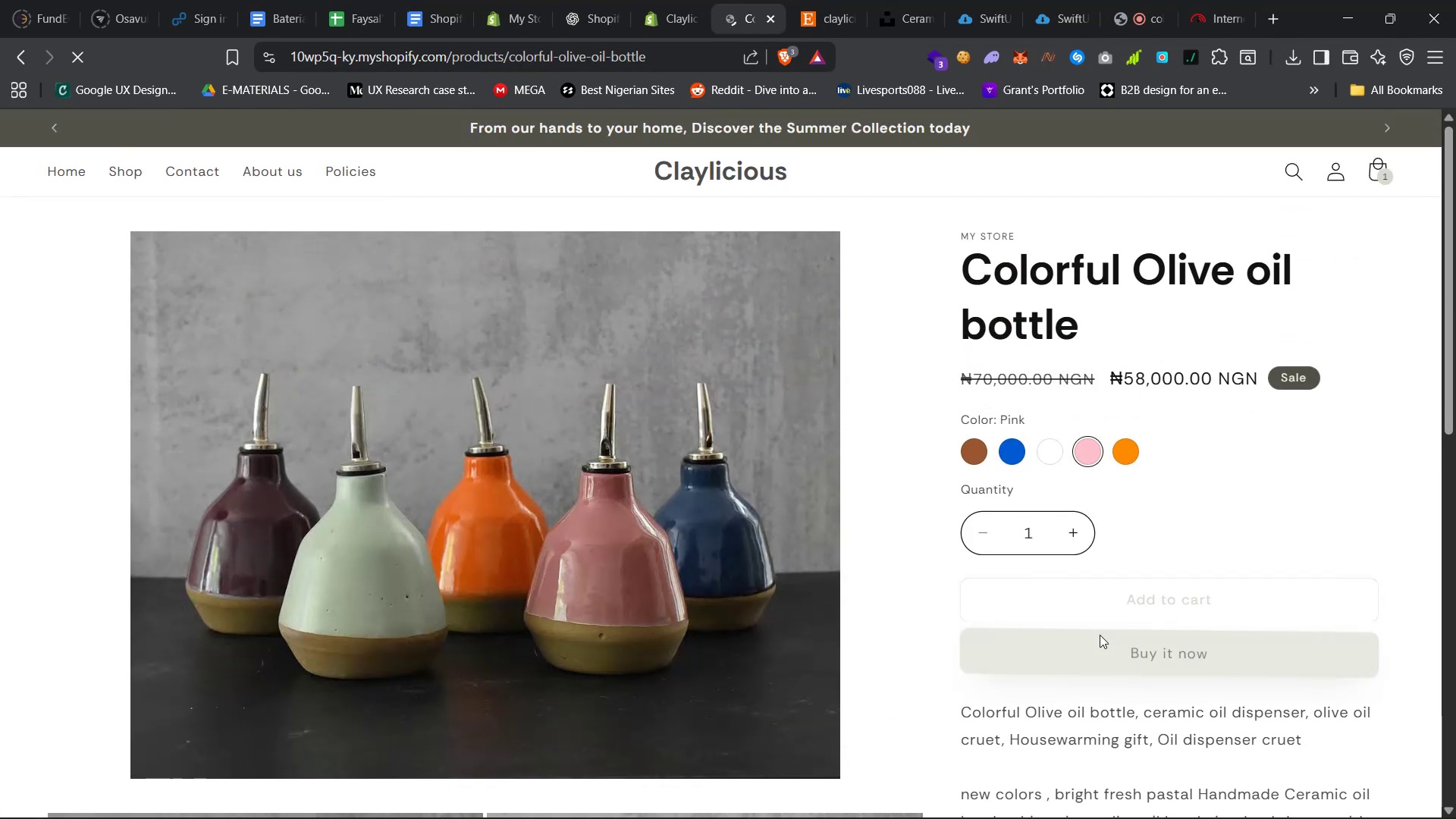 
left_click([1100, 635])
 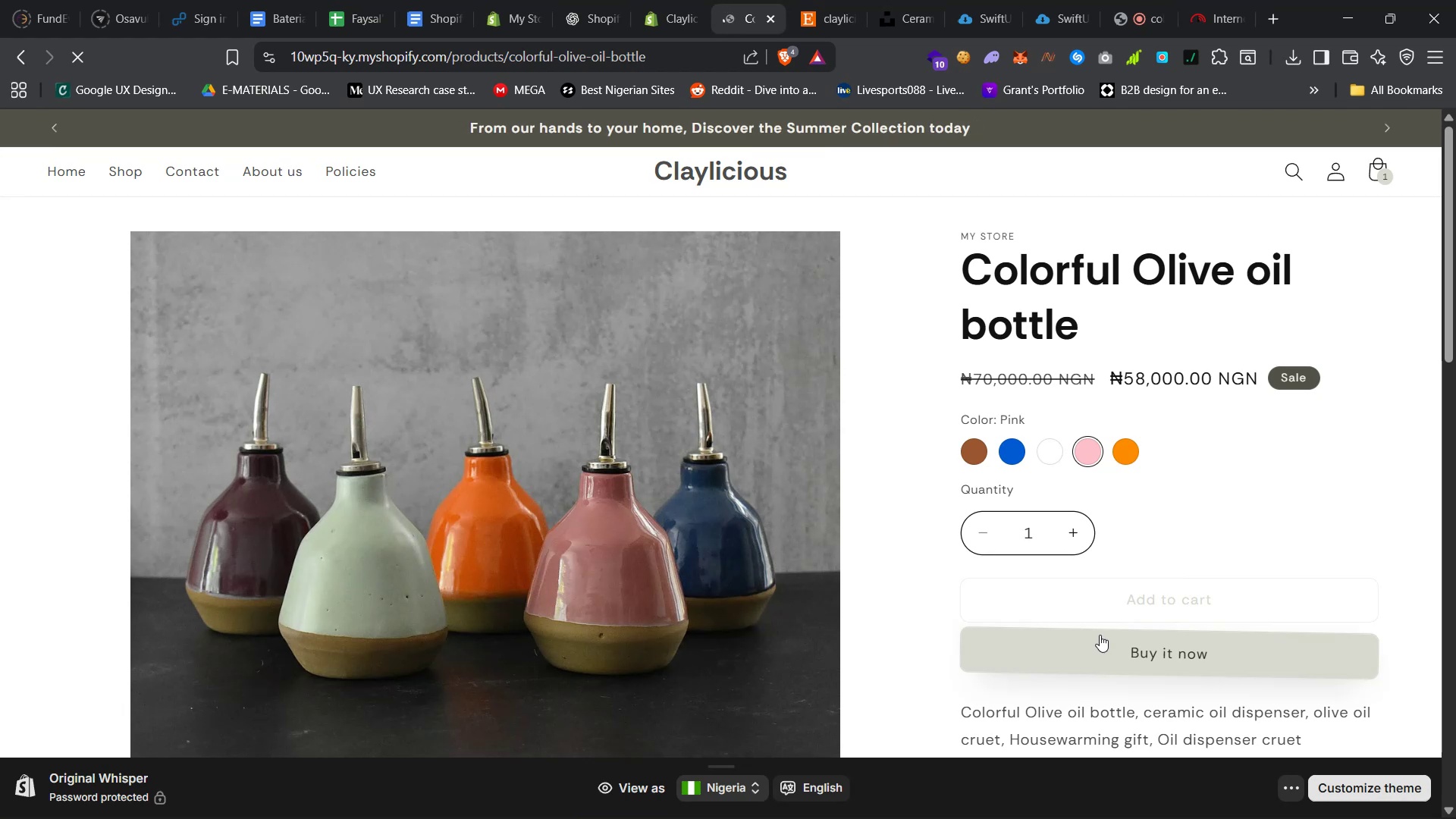 
wait(31.74)
 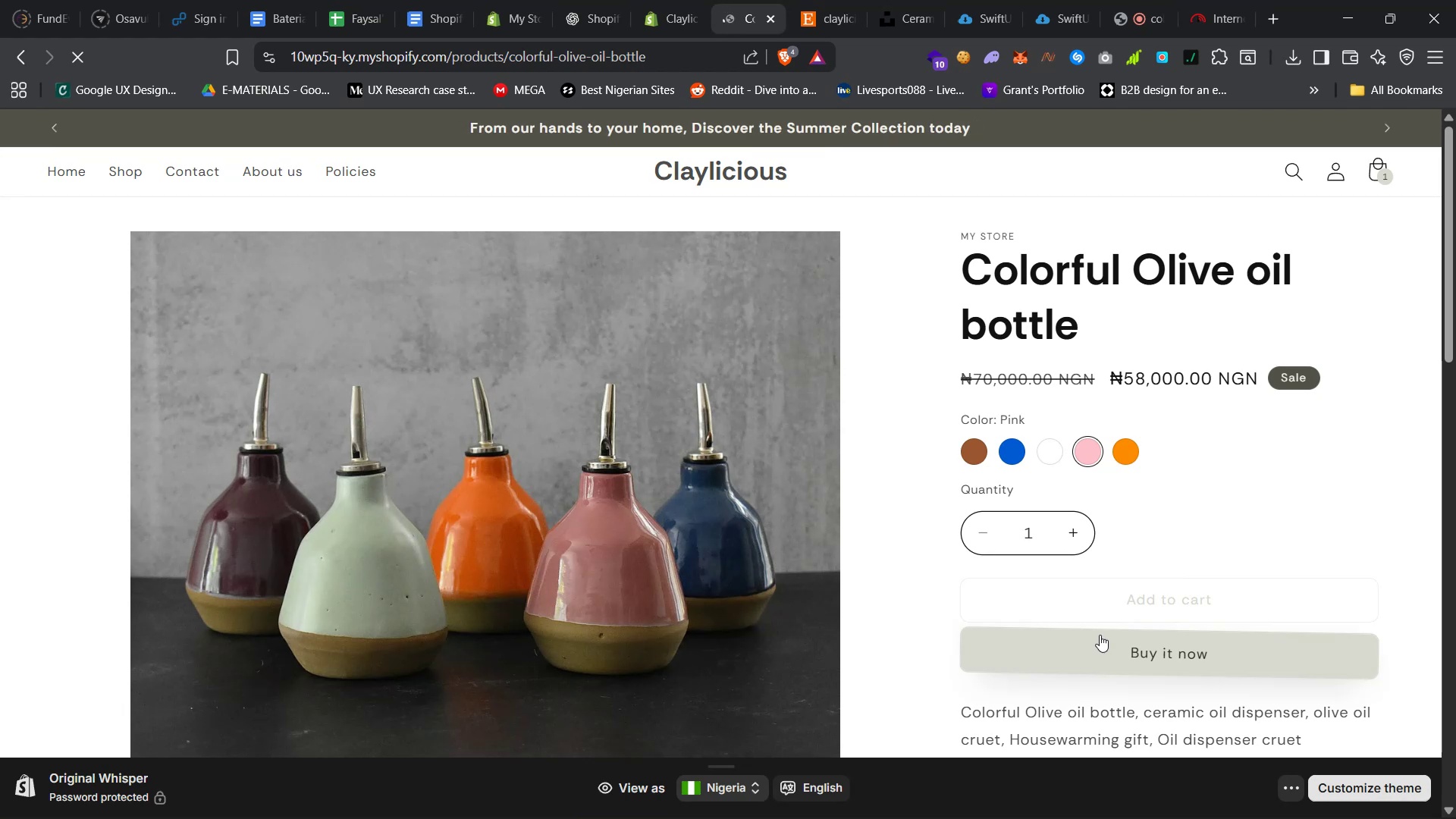 
left_click([1197, 0])
 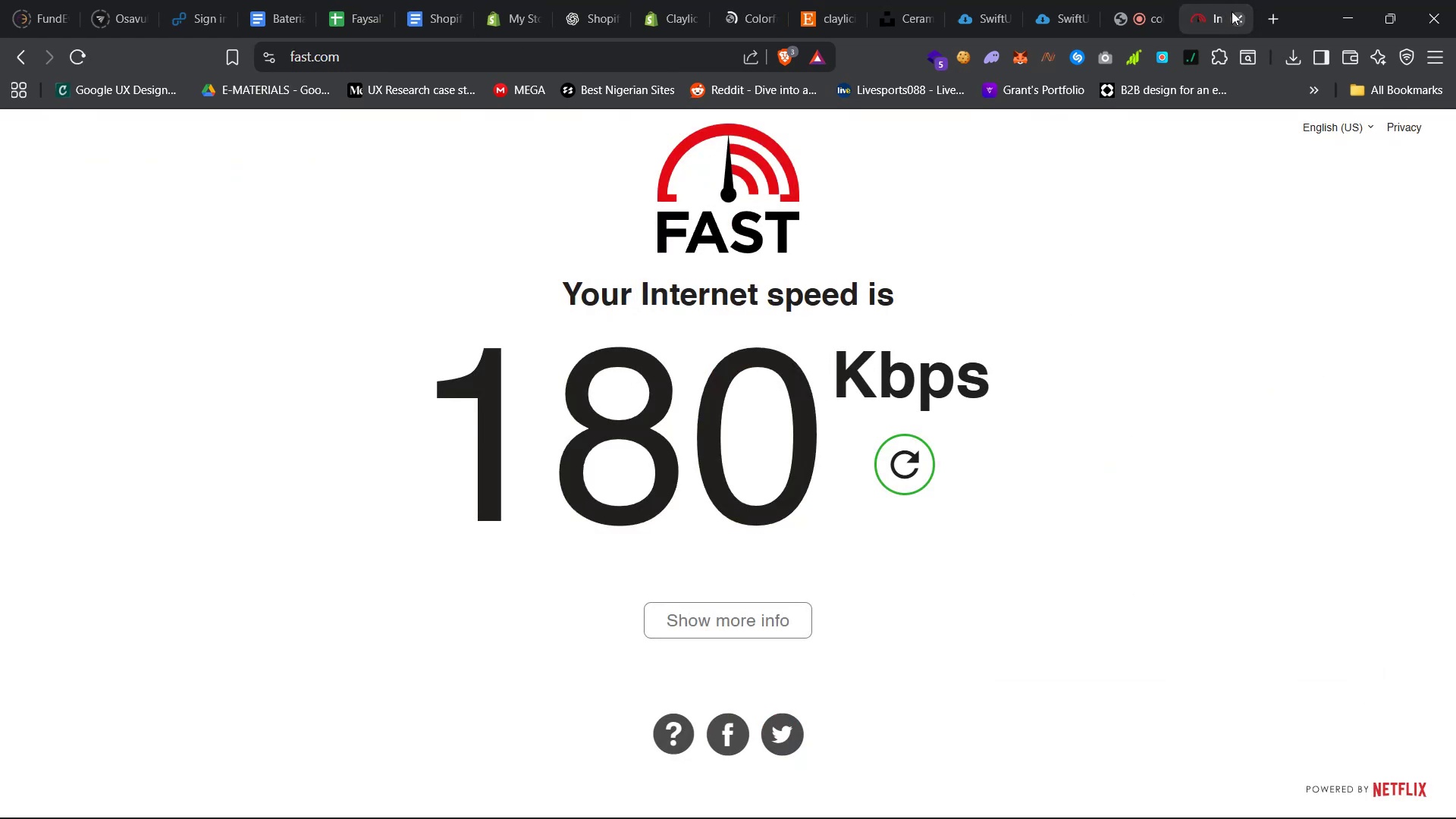 
left_click([1237, 16])
 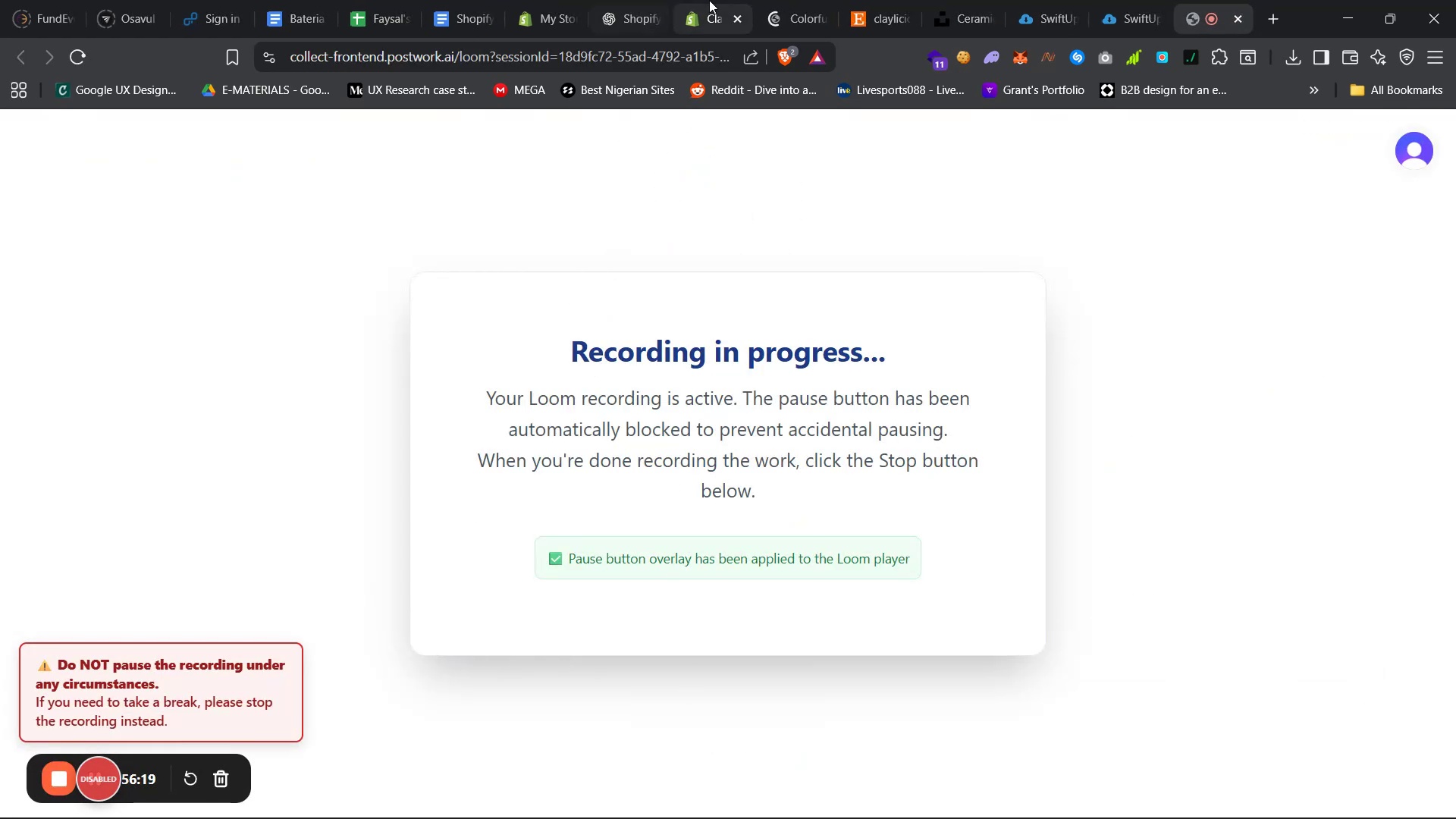 
left_click([795, 0])
 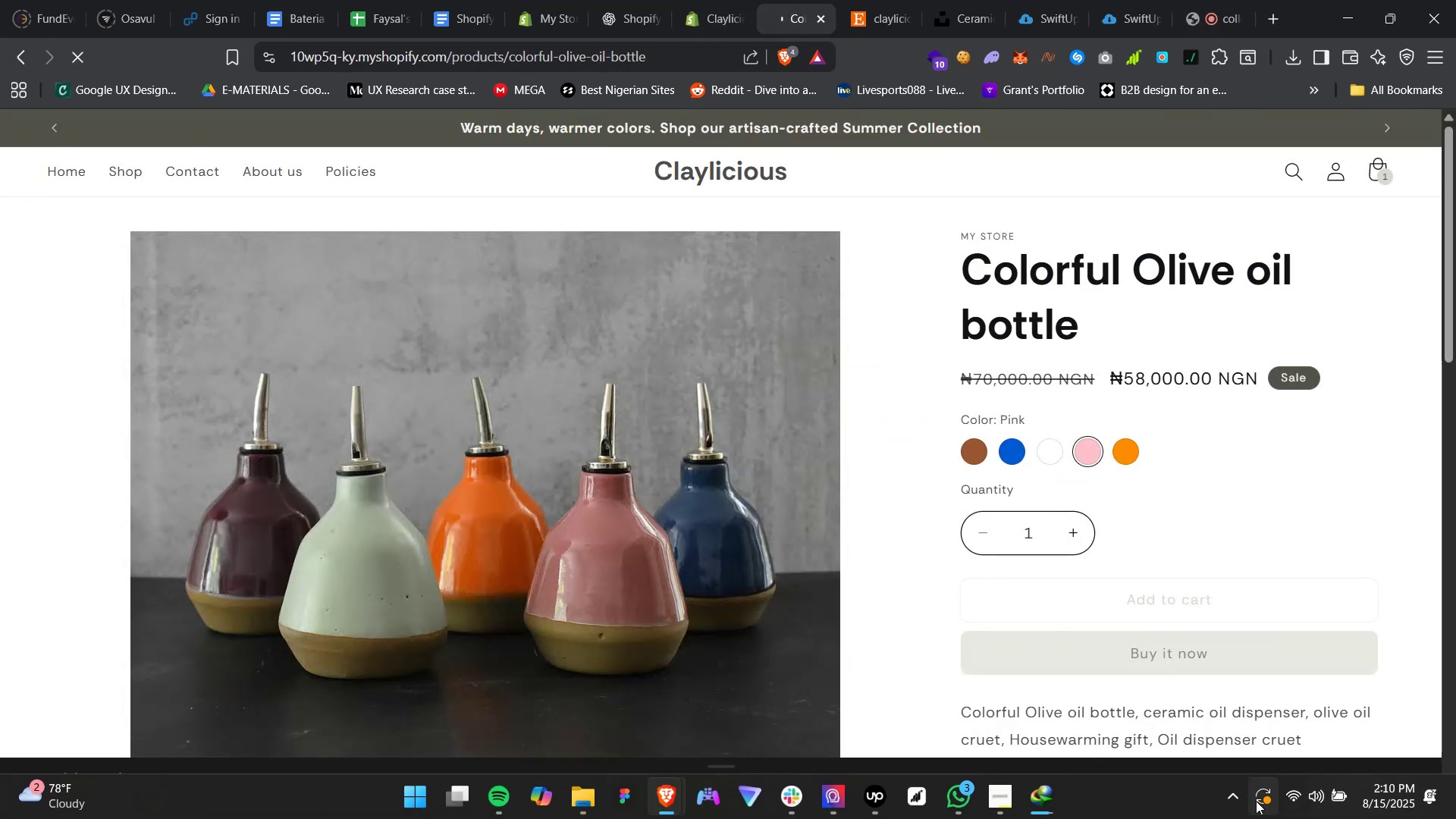 
left_click([1235, 794])
 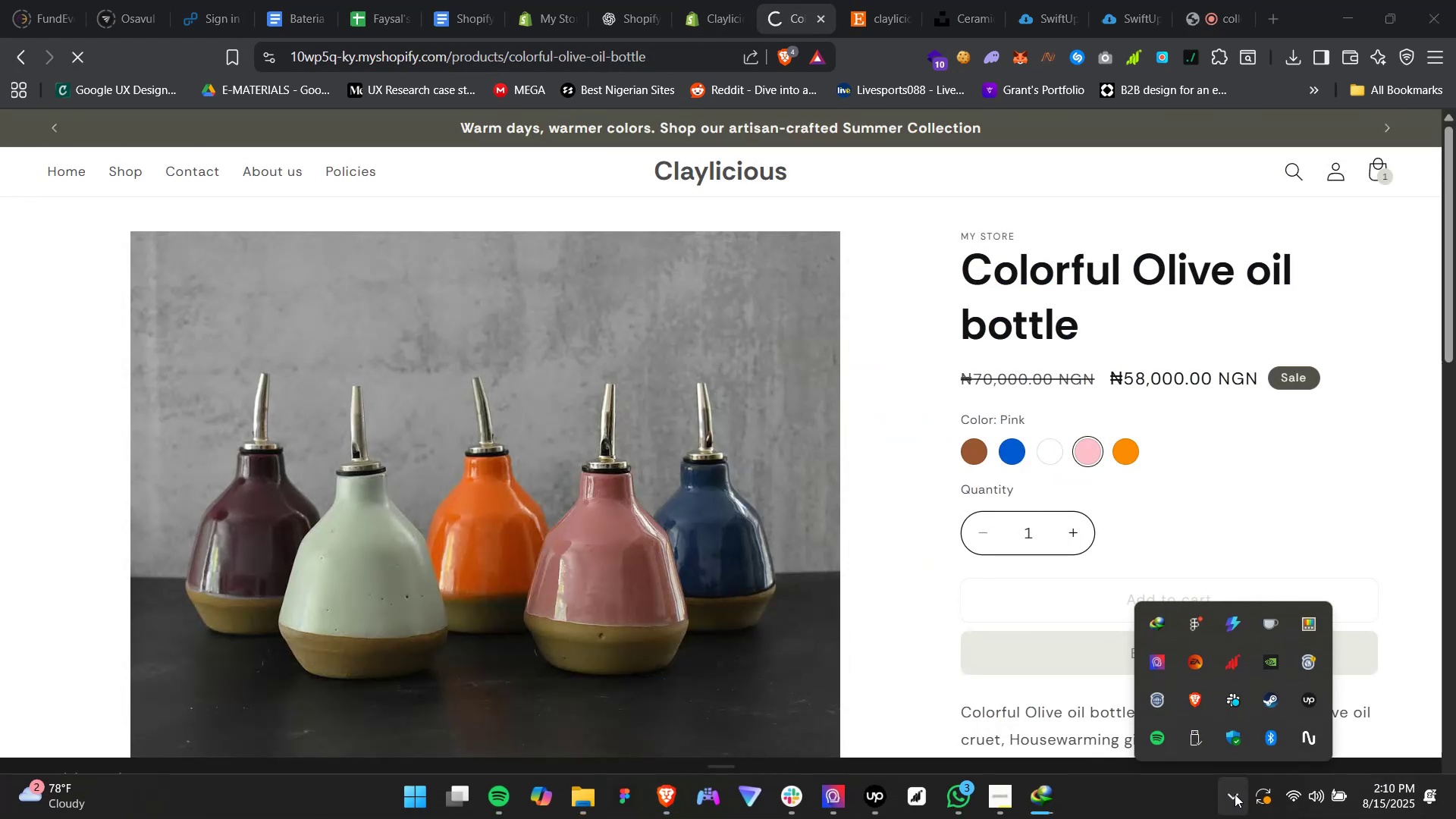 
left_click([1235, 794])
 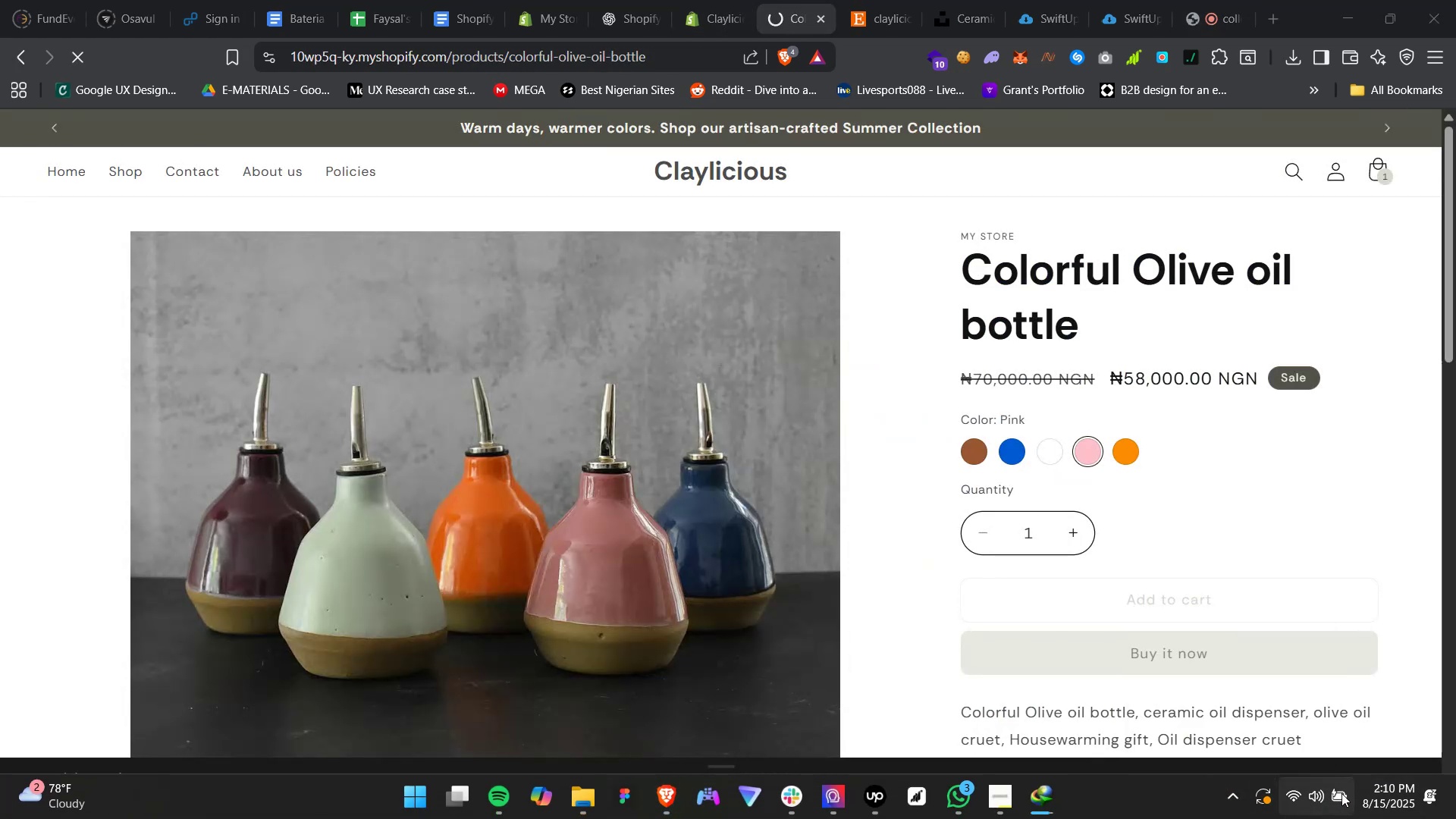 
left_click([1341, 793])
 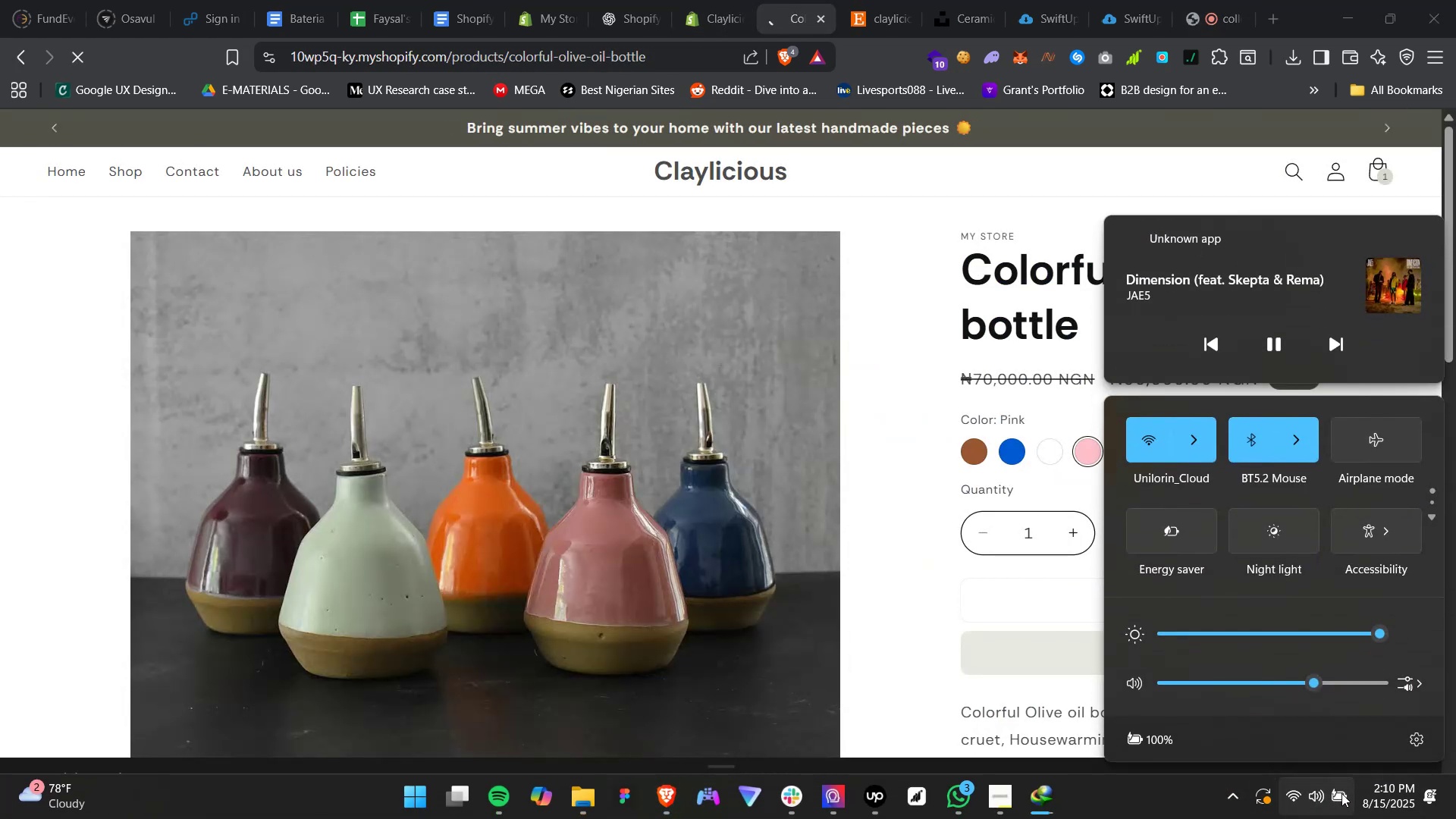 
left_click([1341, 793])
 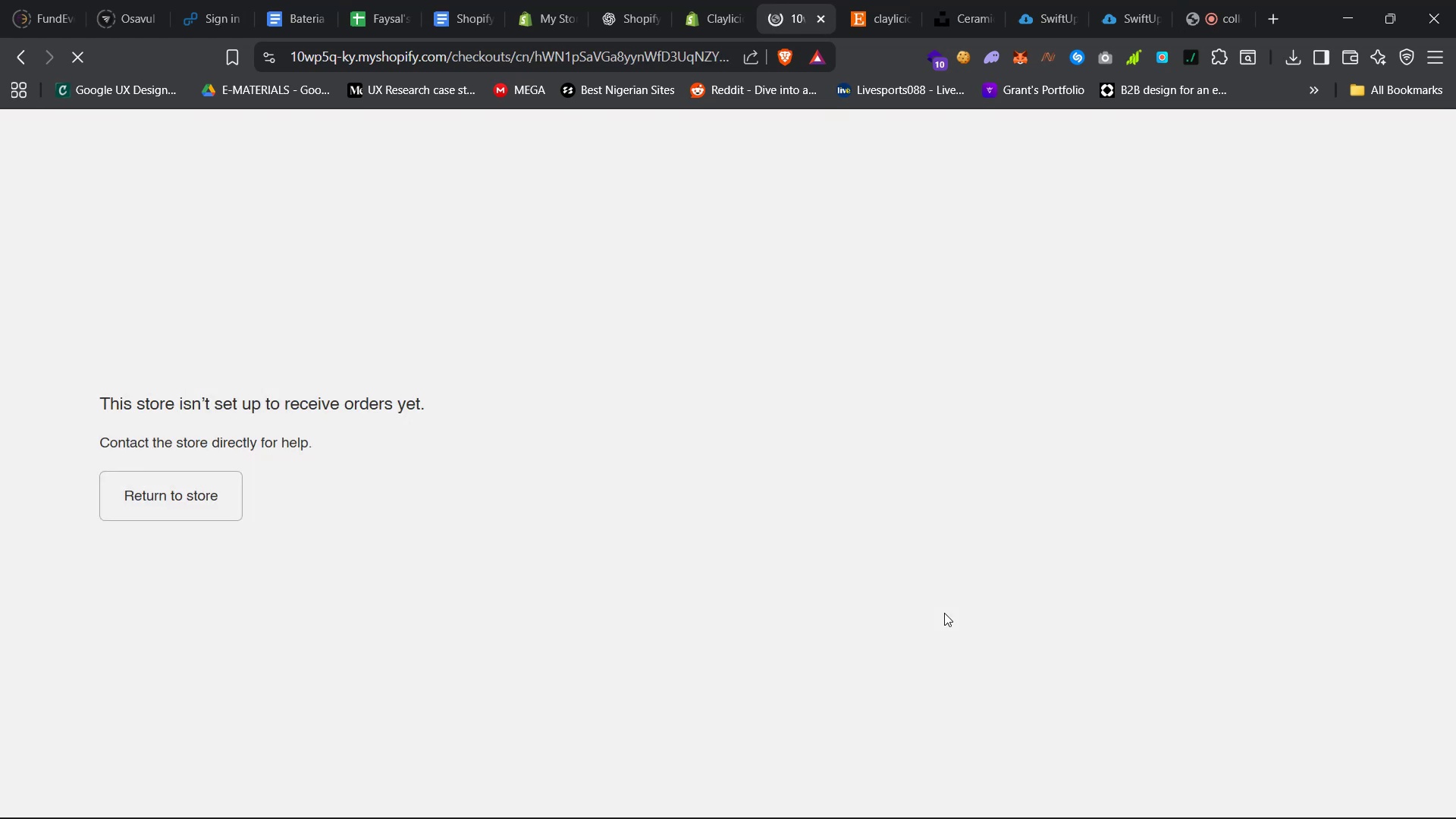 
wait(6.05)
 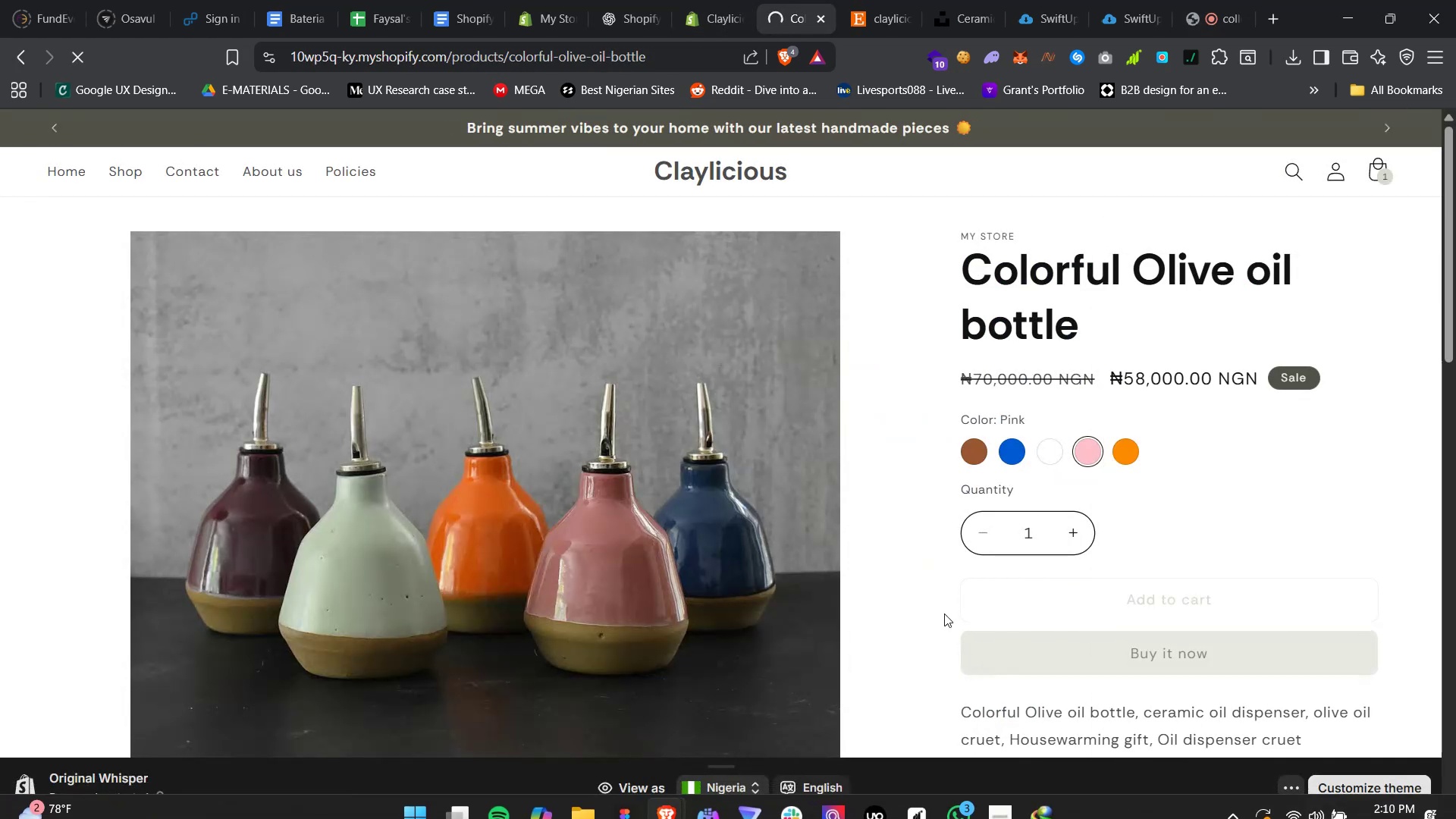 
left_click([821, 17])
 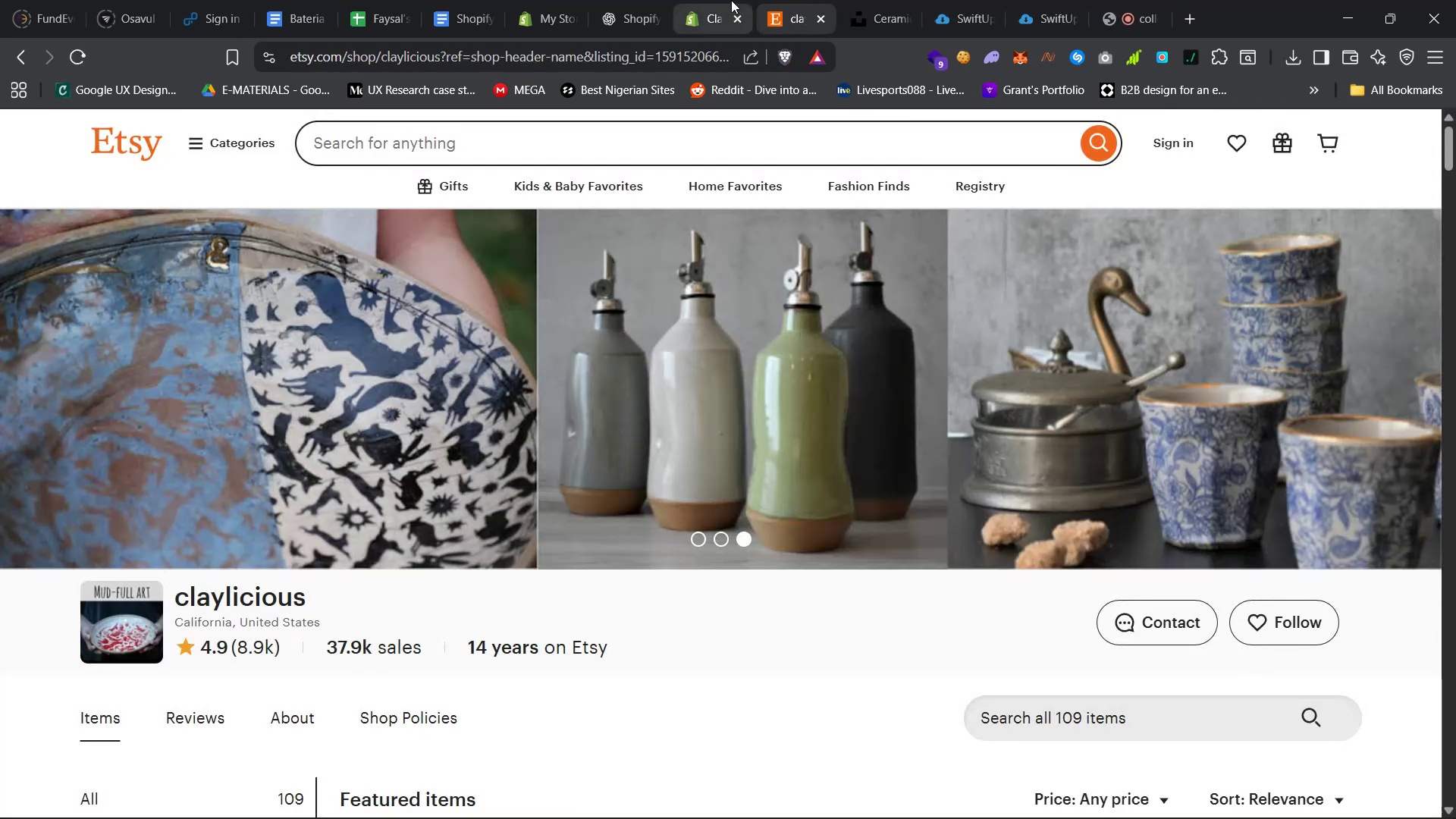 
left_click([715, 0])
 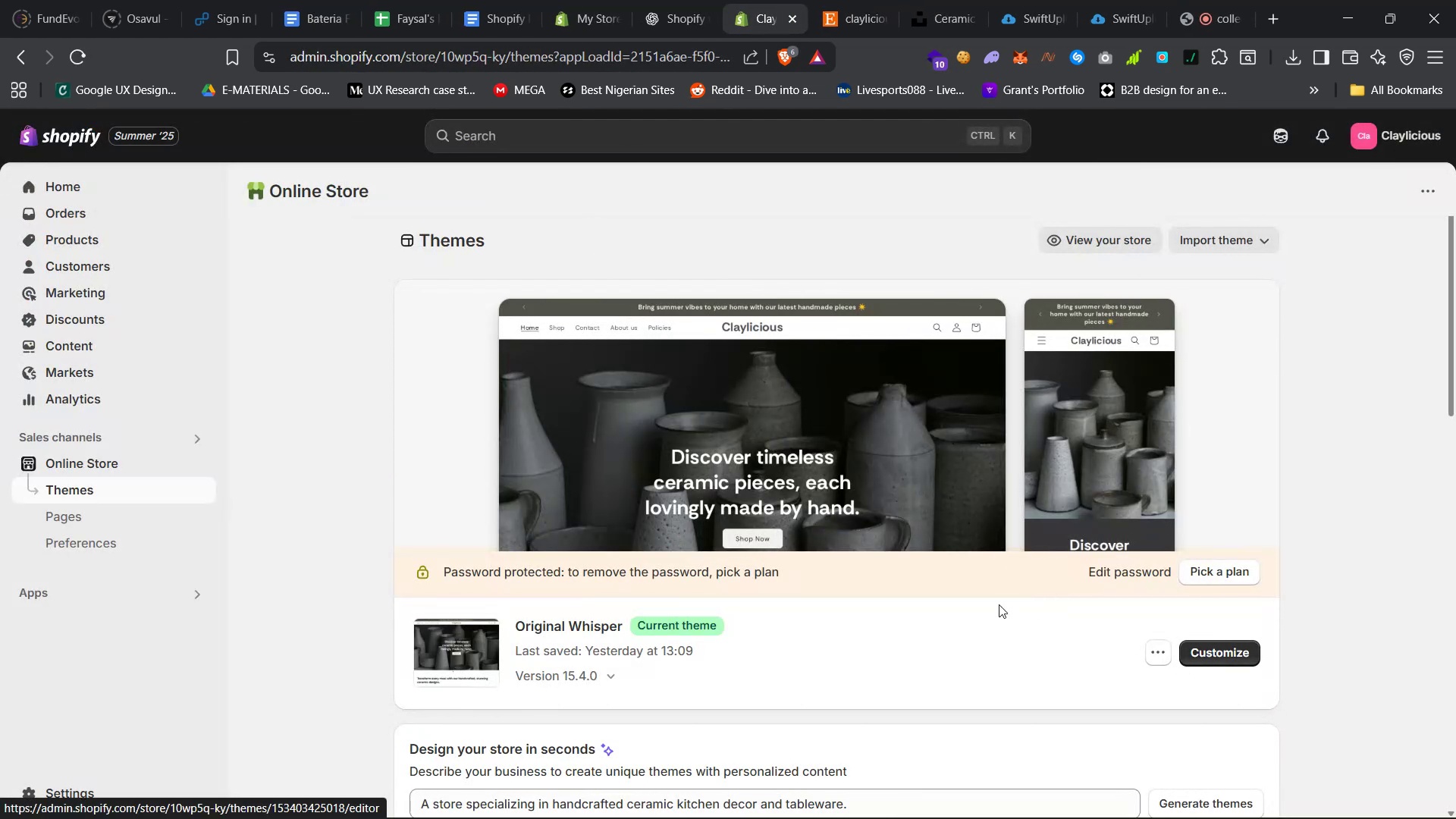 
left_click([1120, 243])
 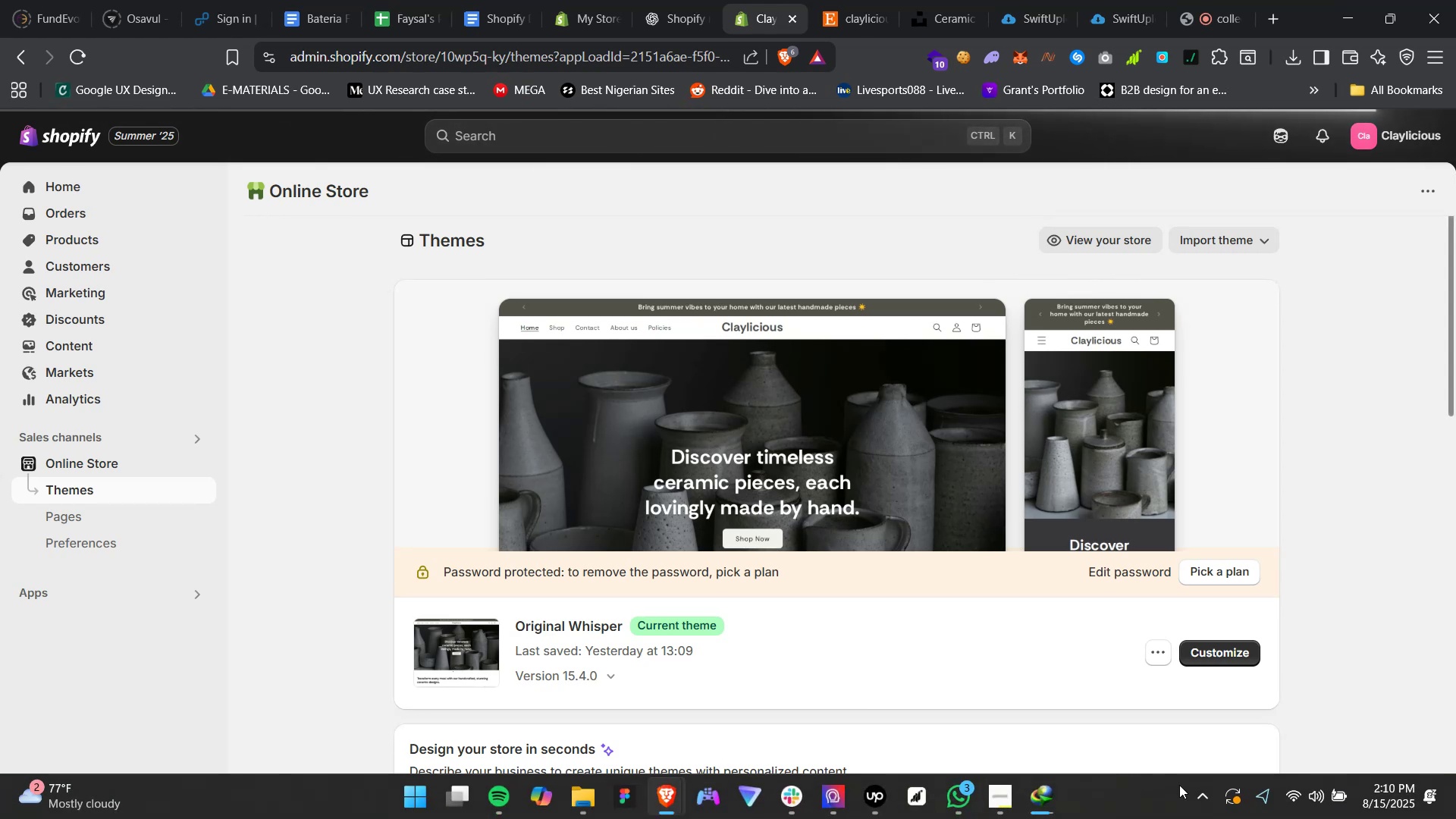 
wait(7.14)
 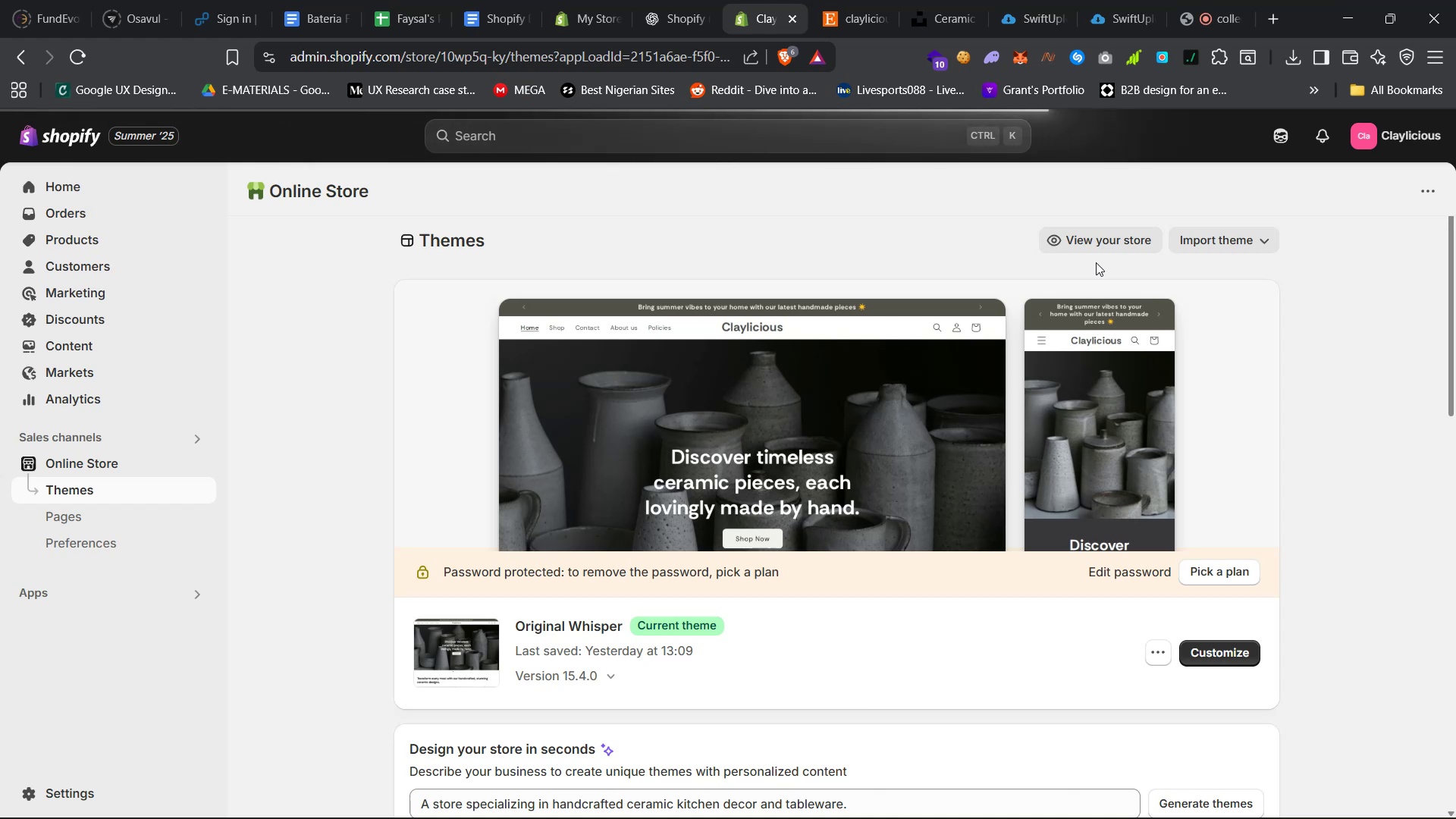 
left_click([1059, 710])
 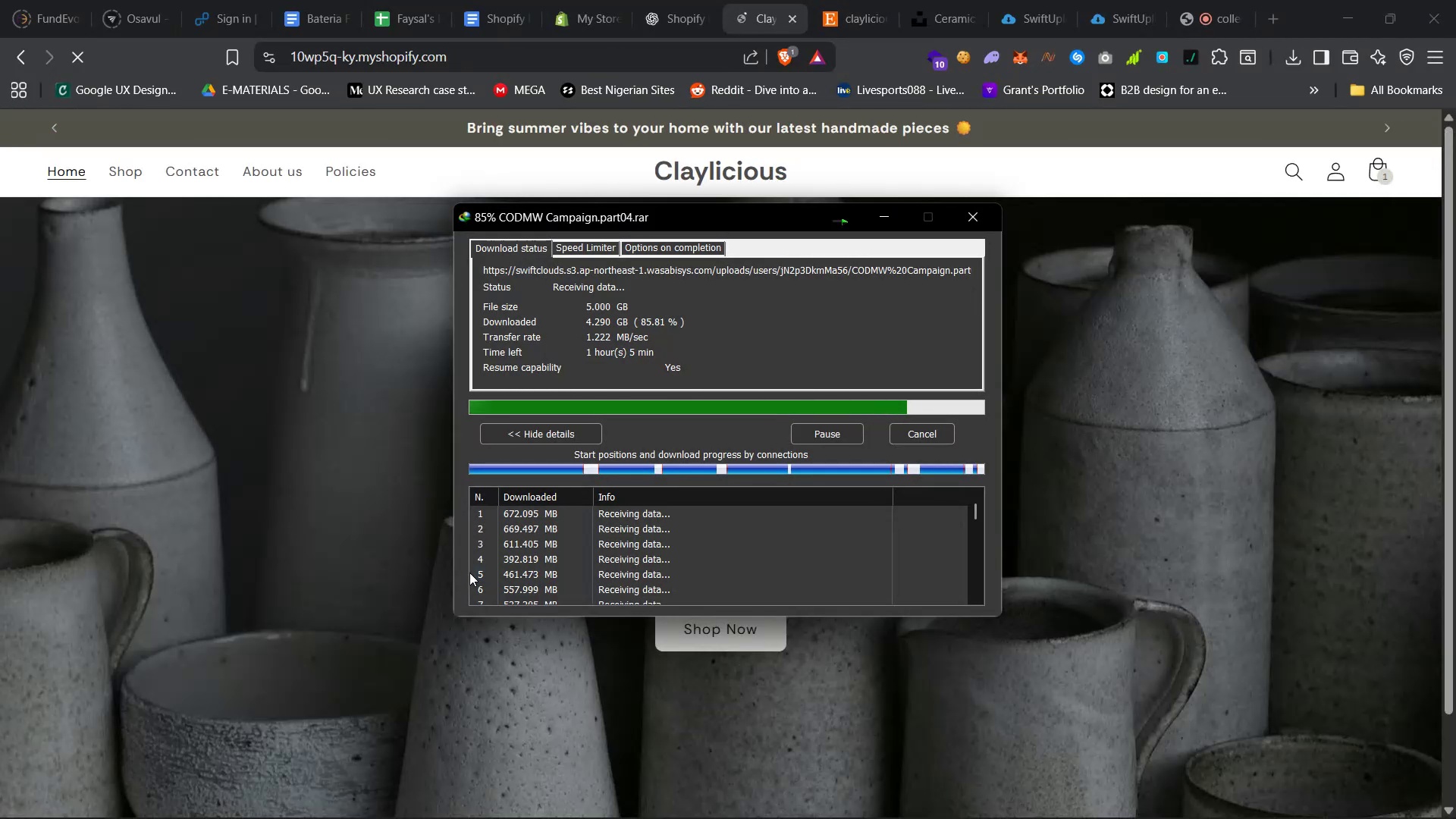 
left_click([657, 0])
 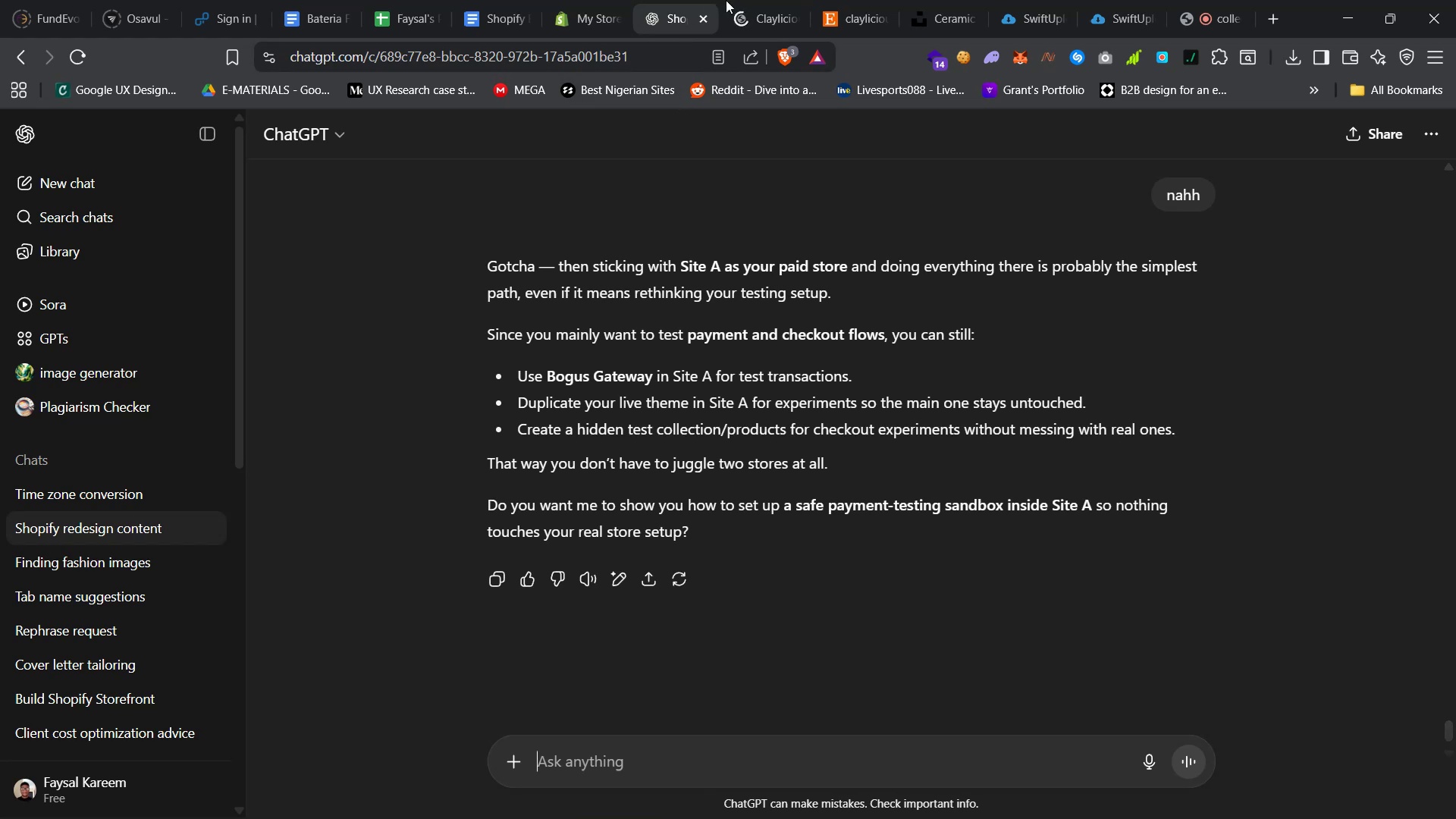 
left_click([756, 0])
 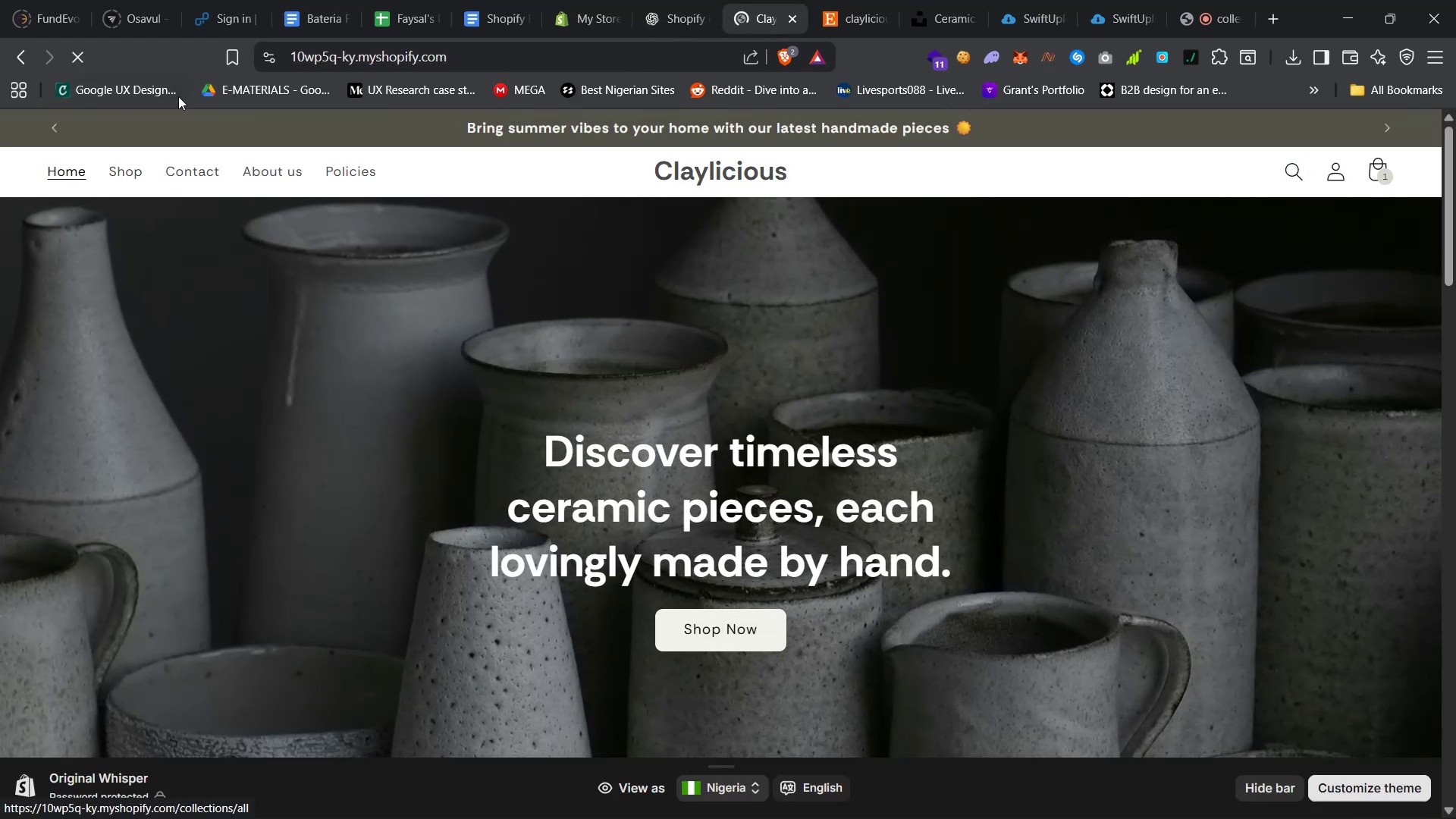 
wait(6.36)
 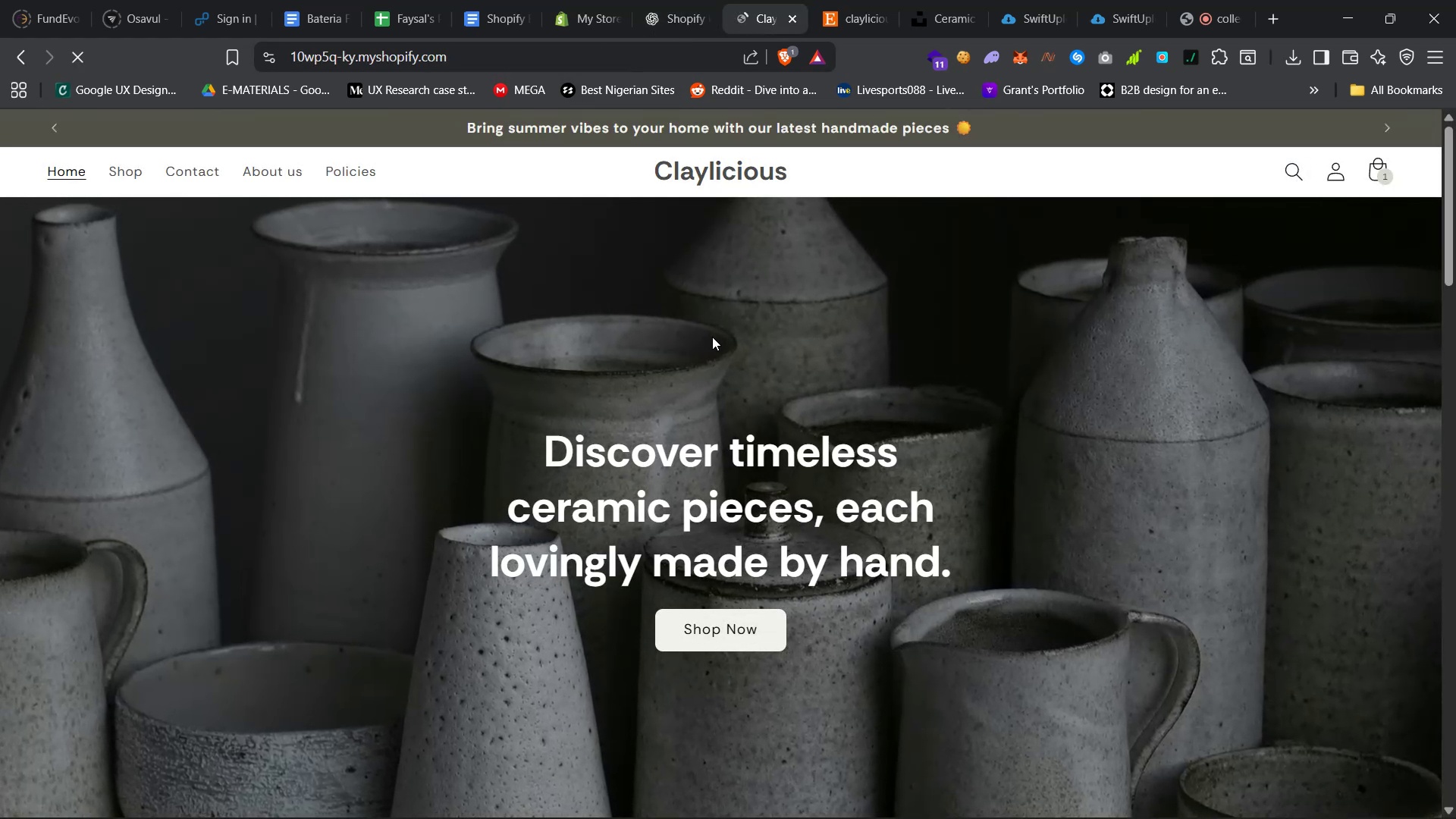 
right_click([708, 635])
 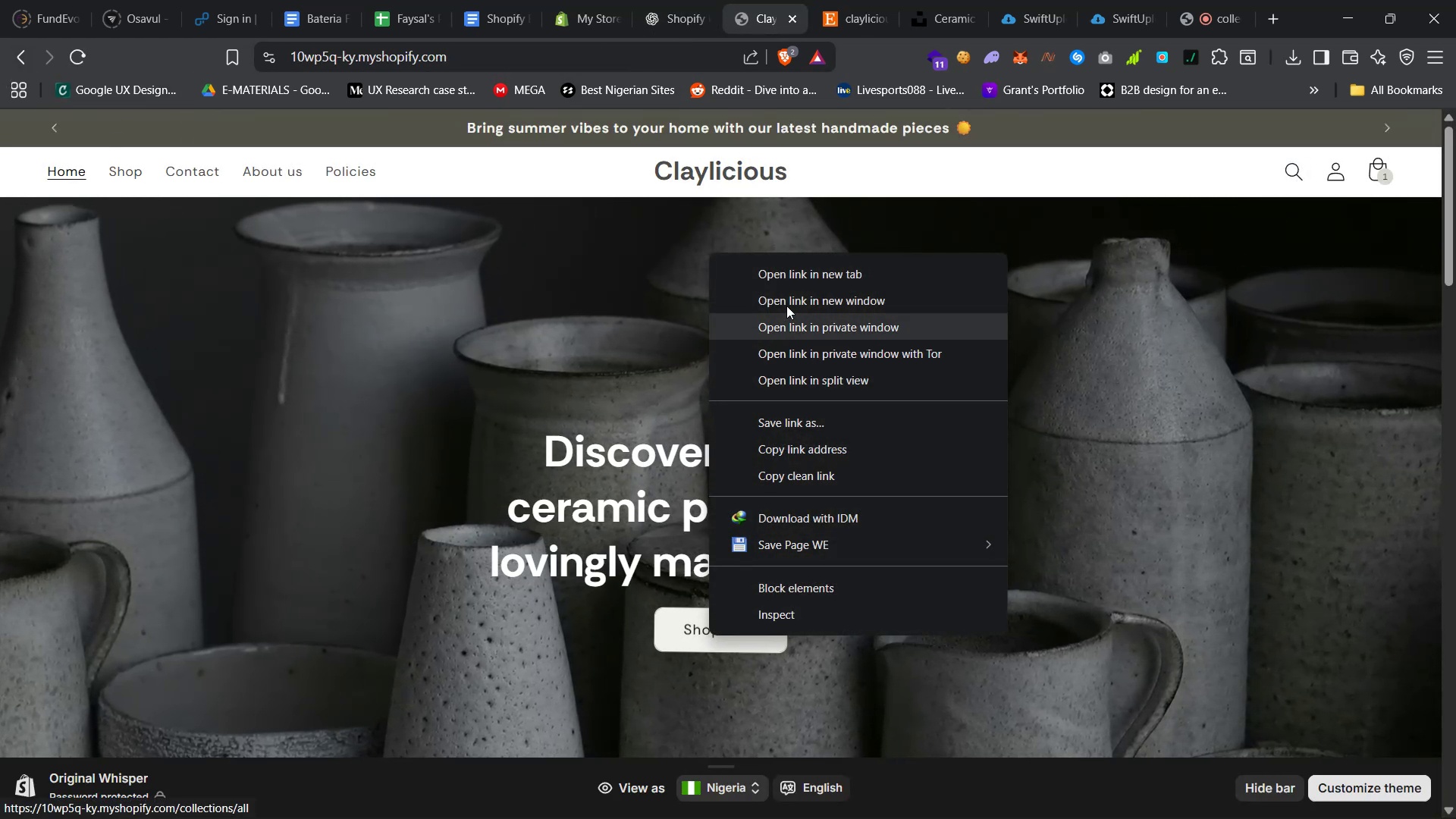 
left_click([822, 267])
 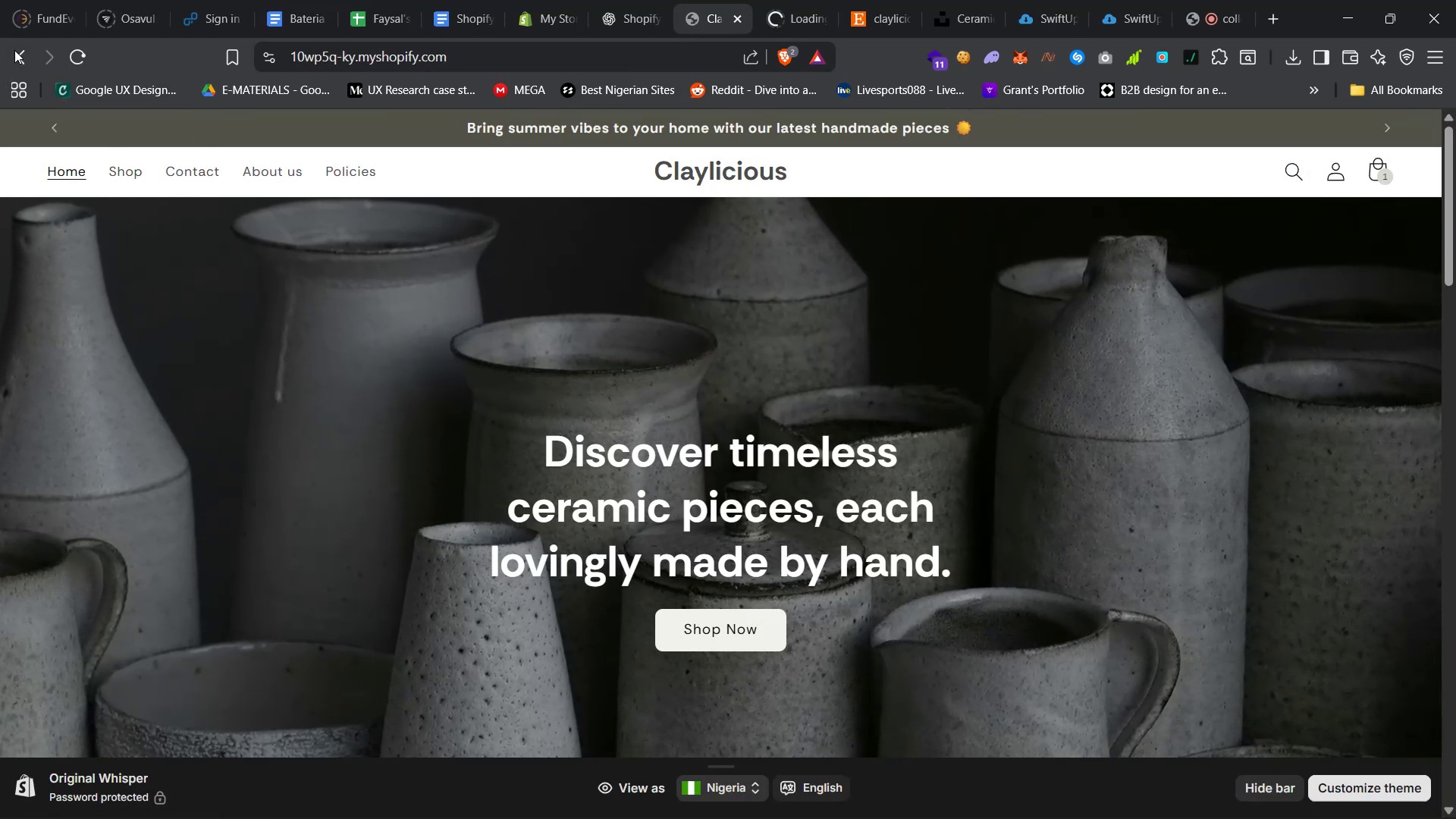 
left_click([8, 54])
 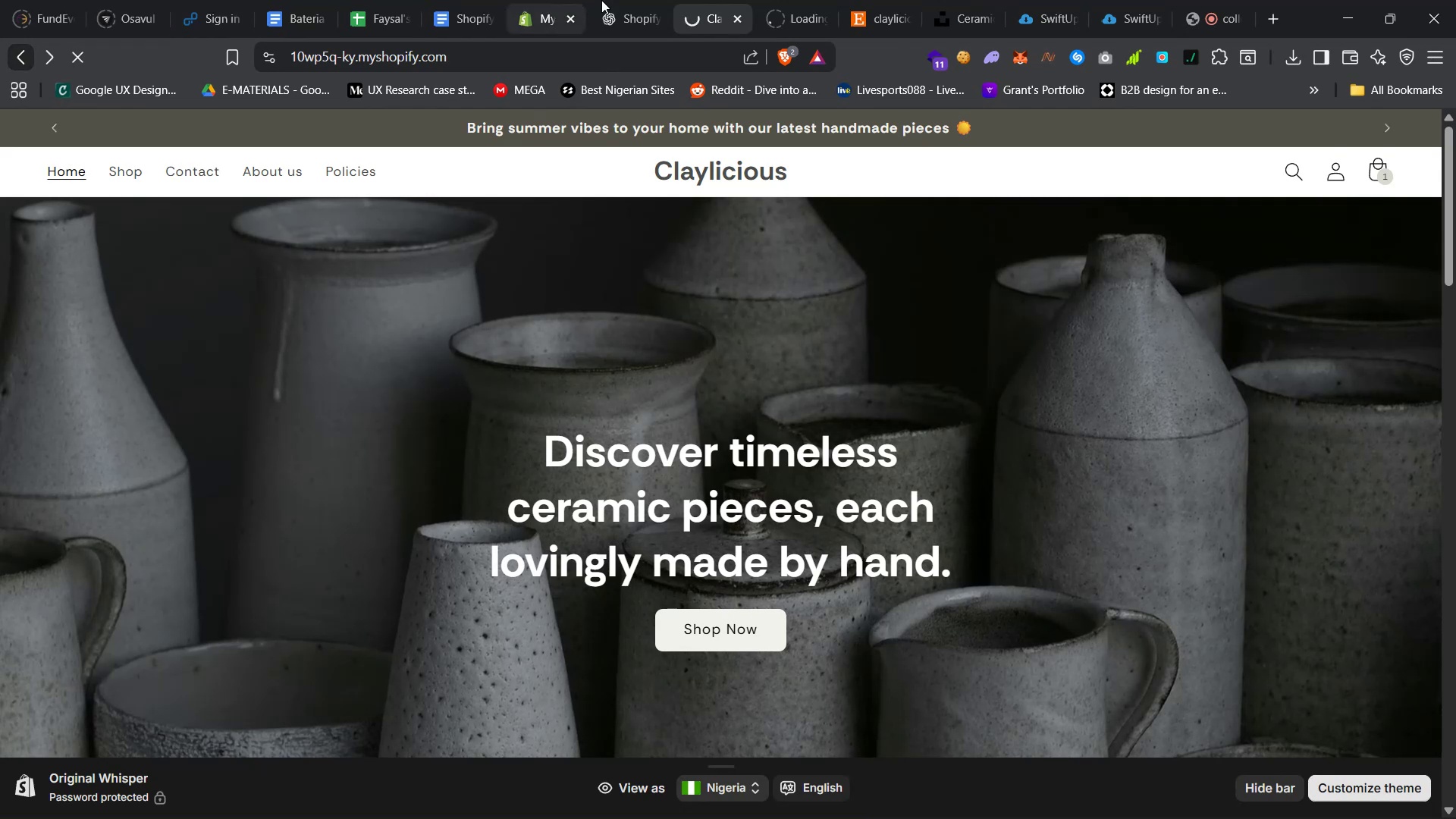 
mouse_move([781, -2])
 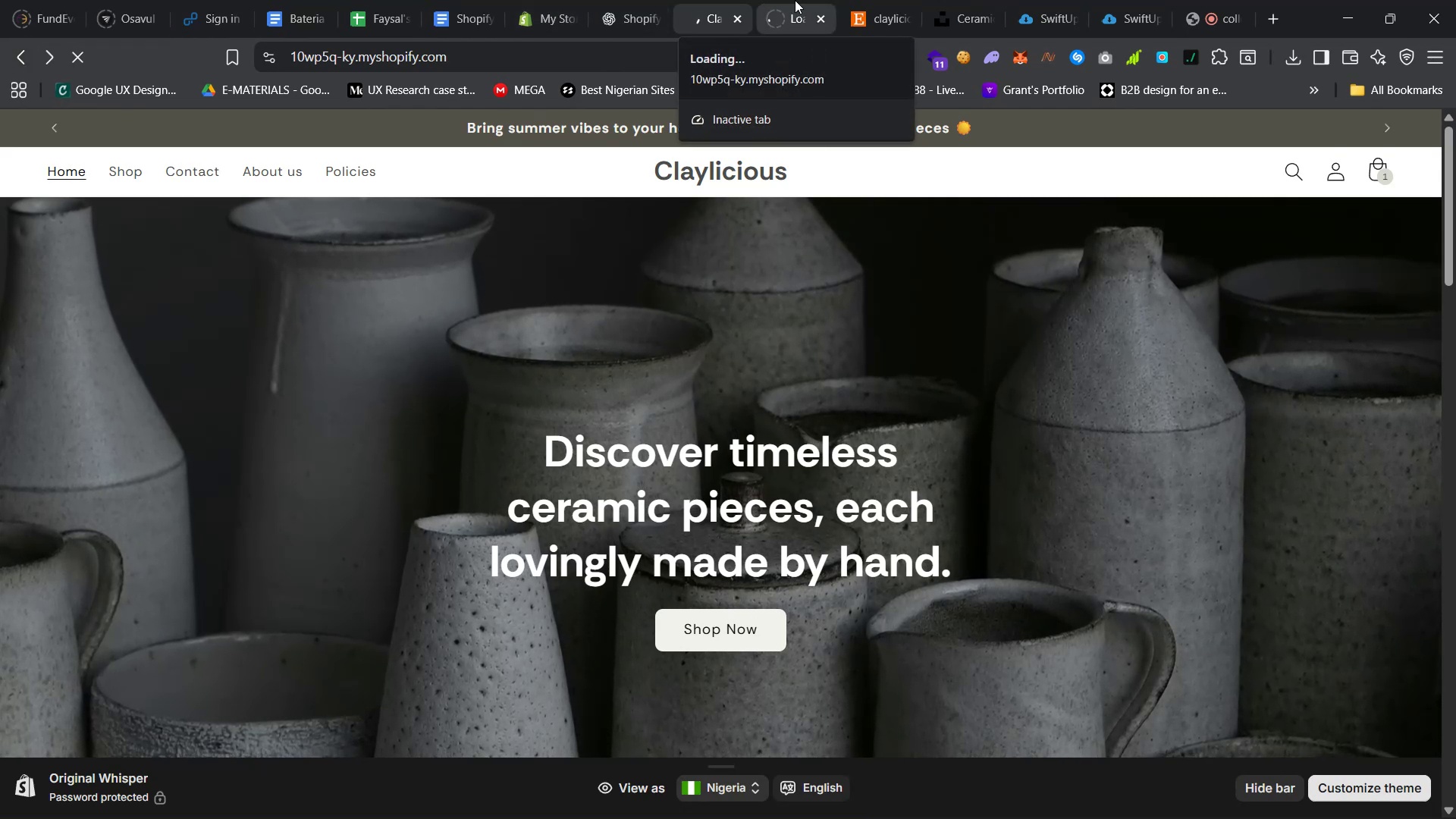 
left_click([789, 0])
 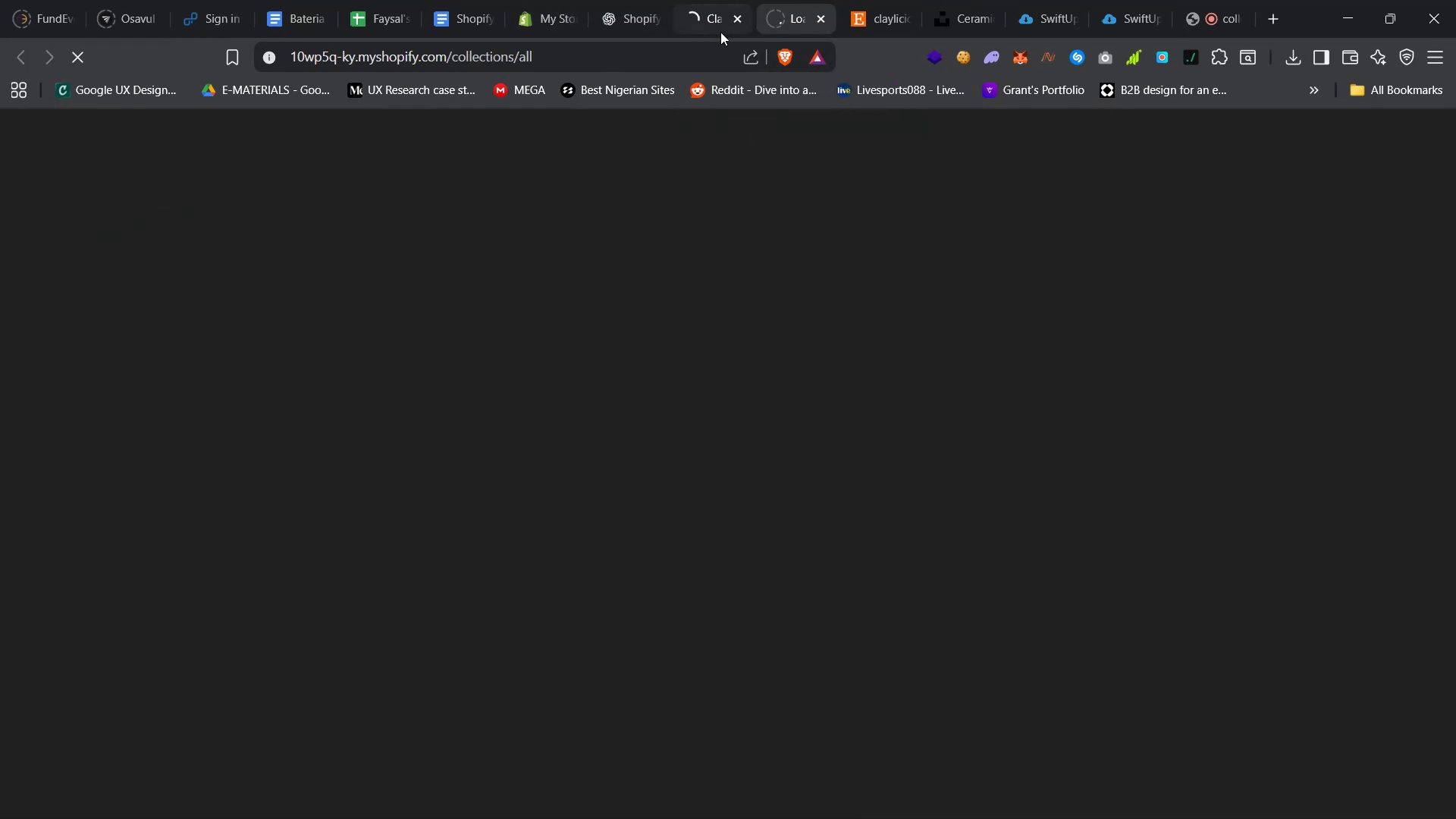 
left_click([708, 0])
 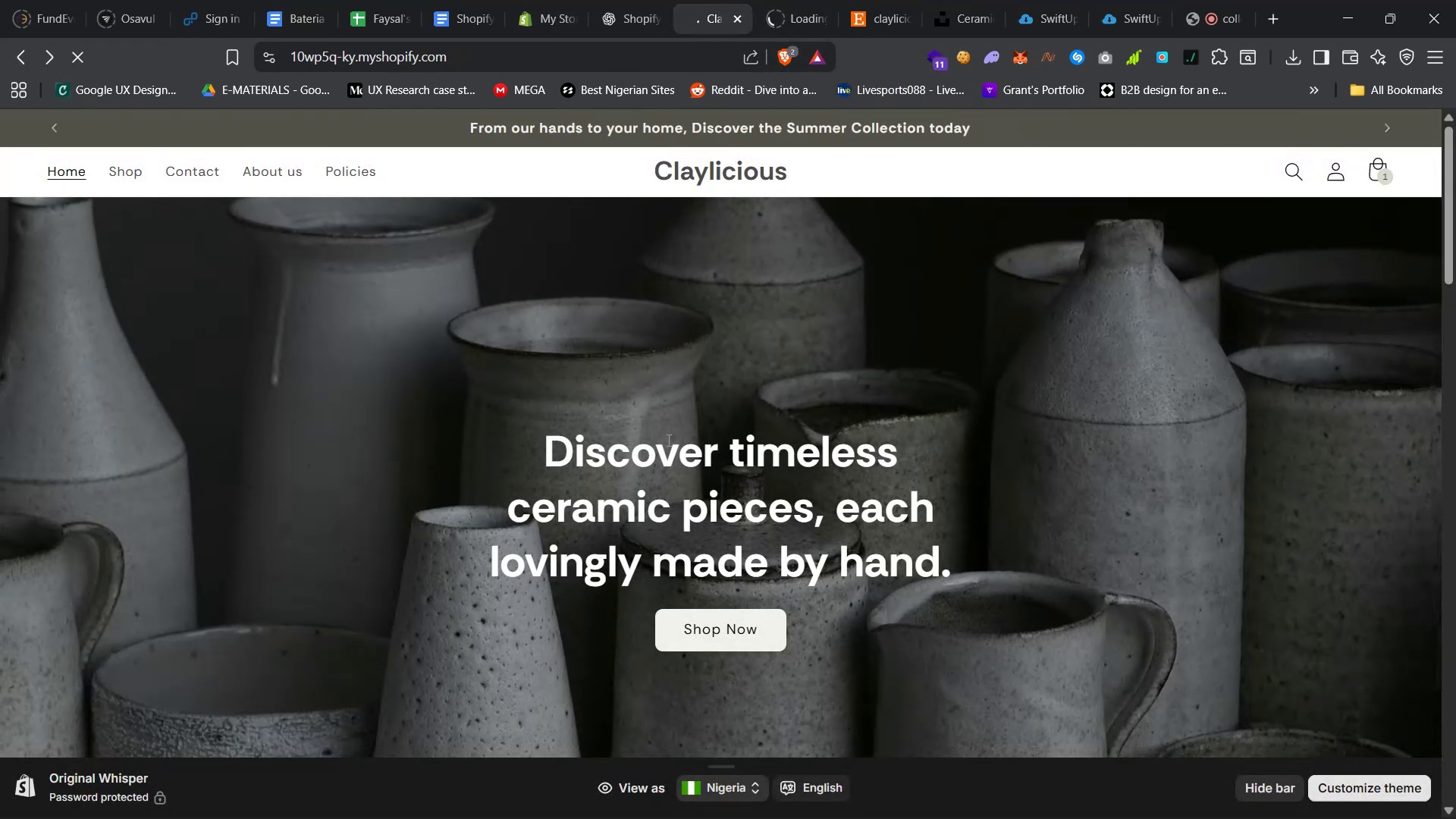 
scroll: coordinate [662, 462], scroll_direction: down, amount: 42.0
 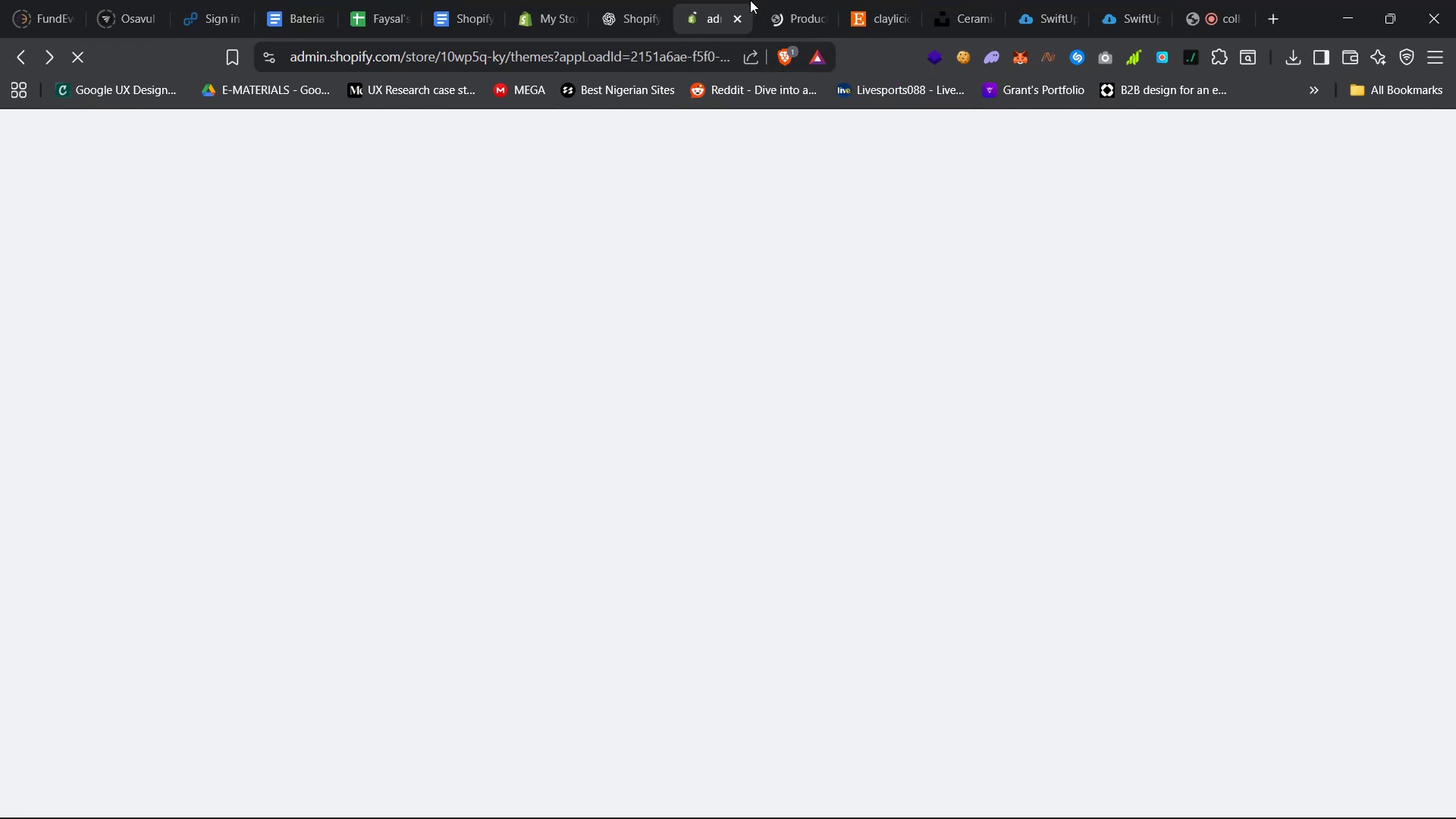 
left_click([778, 0])
 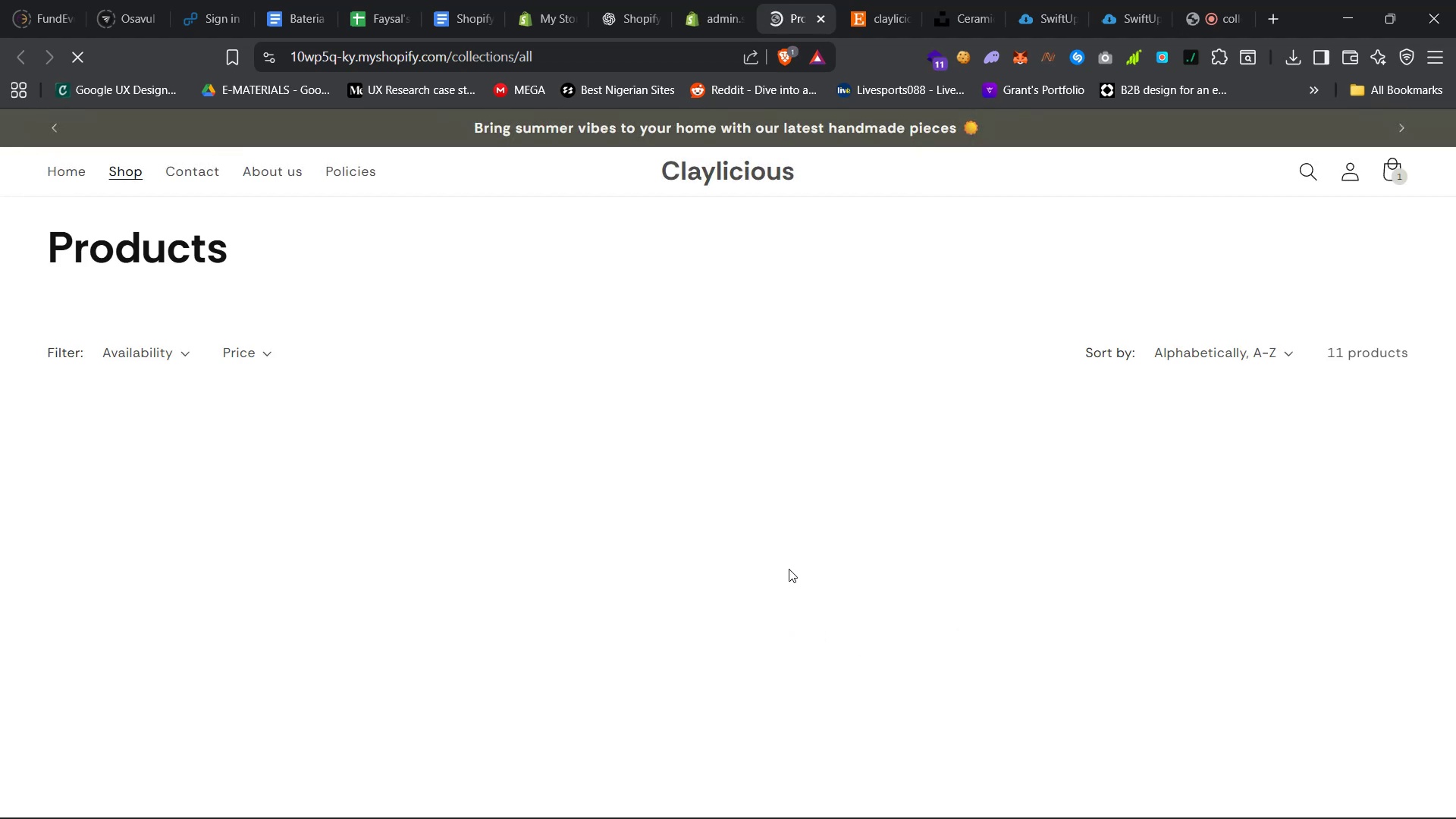 
wait(5.7)
 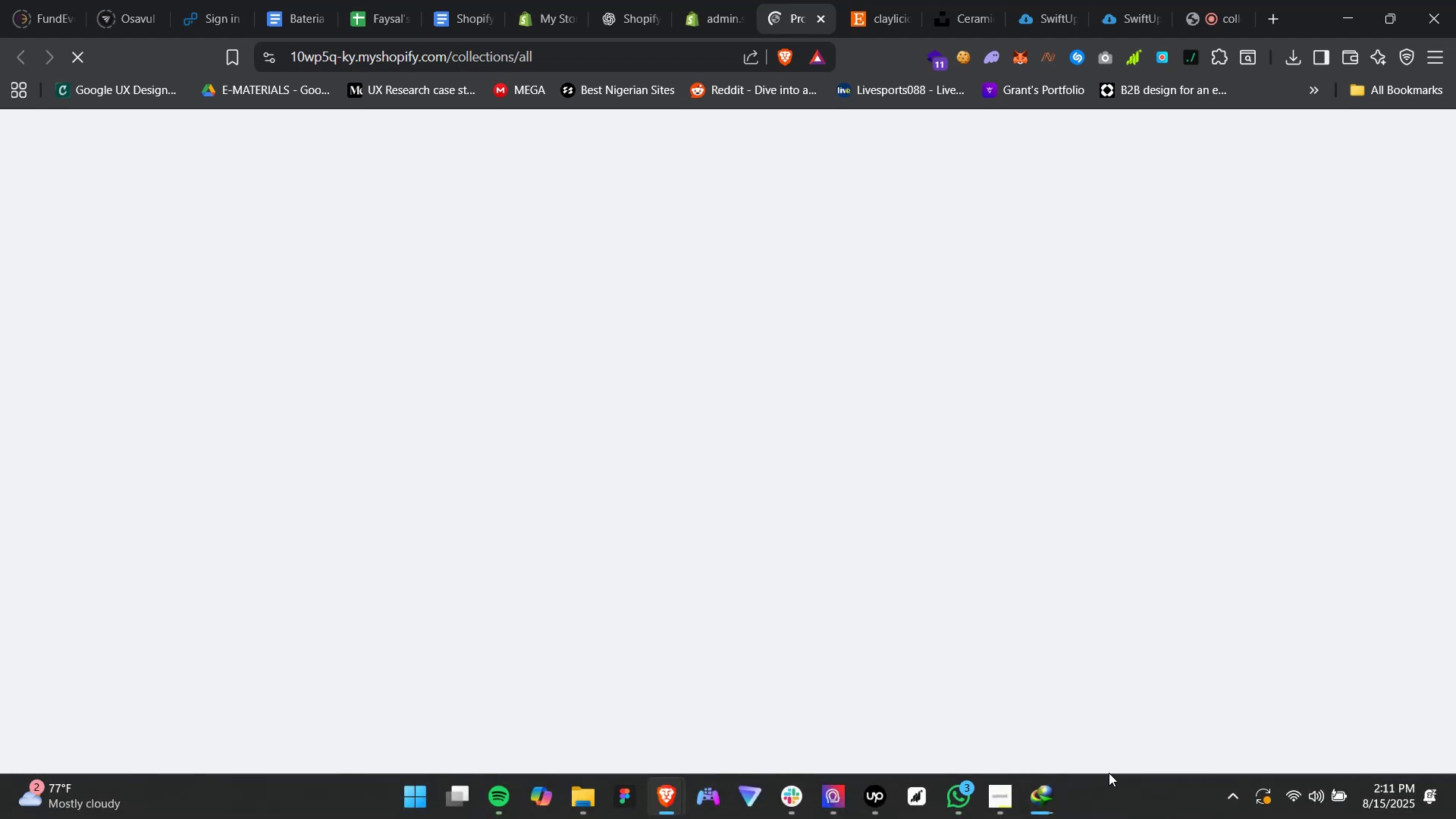 
scroll: coordinate [766, 571], scroll_direction: down, amount: 54.0
 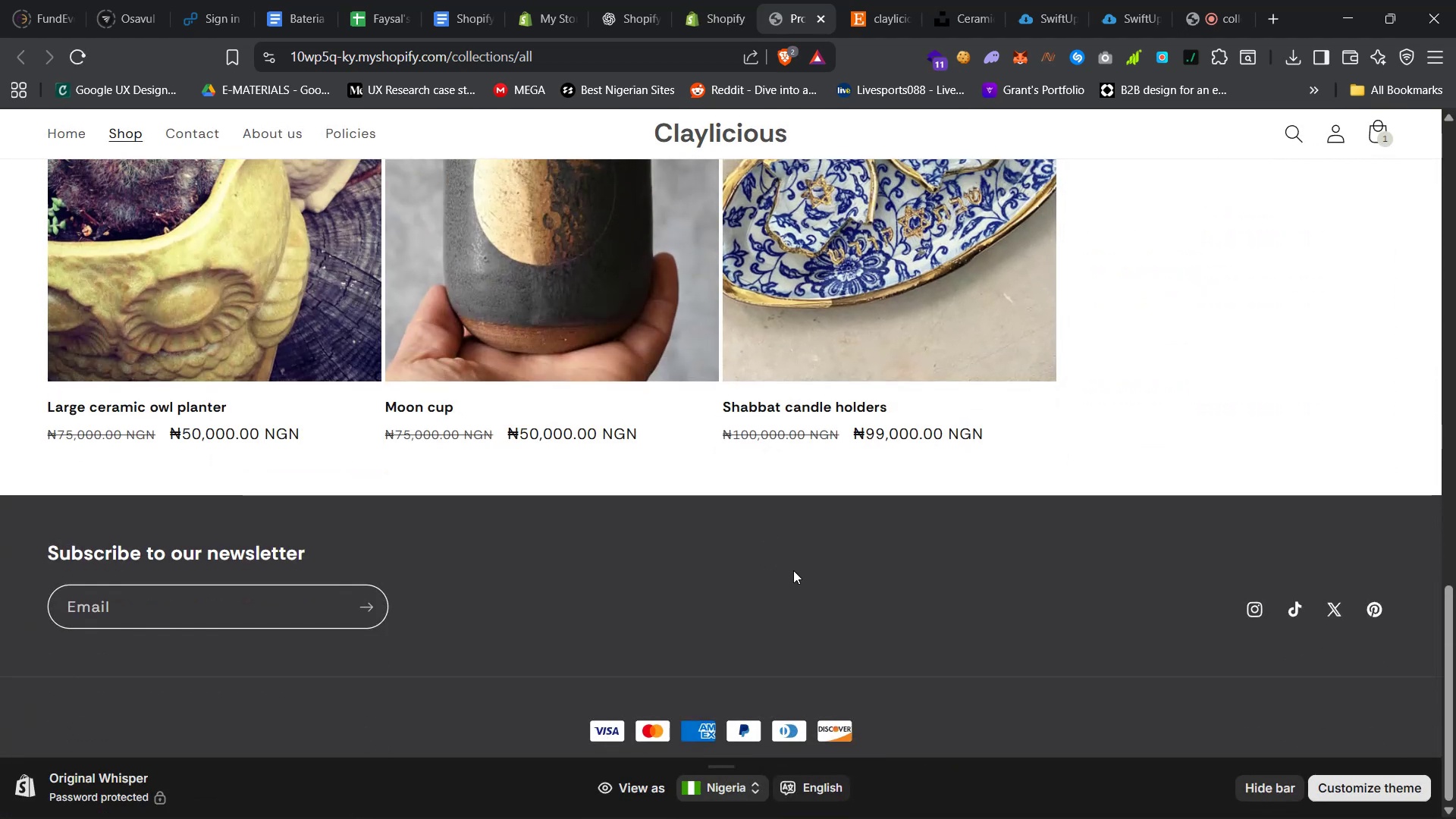 
scroll: coordinate [768, 564], scroll_direction: up, amount: 44.0
 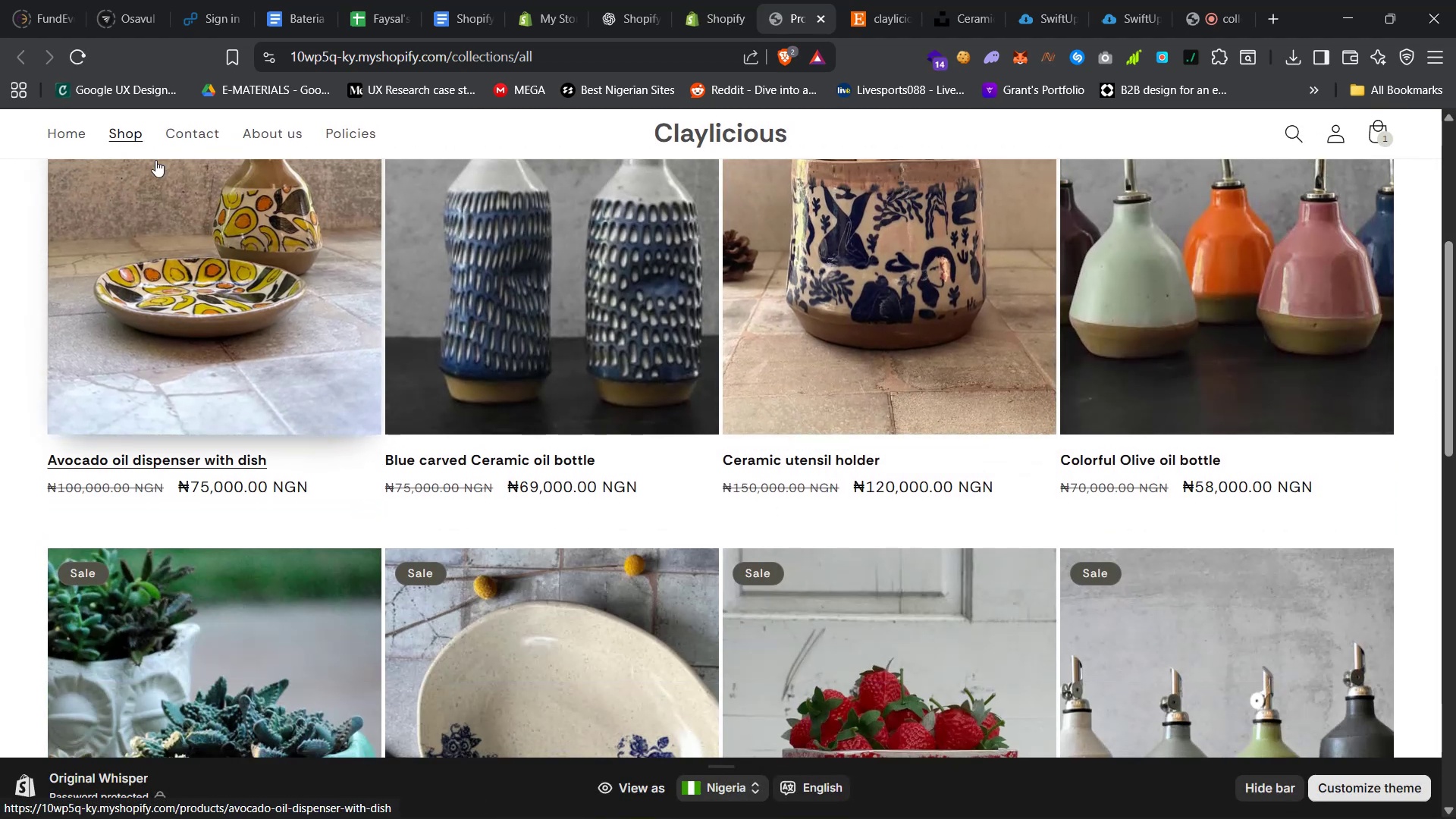 
left_click([188, 132])
 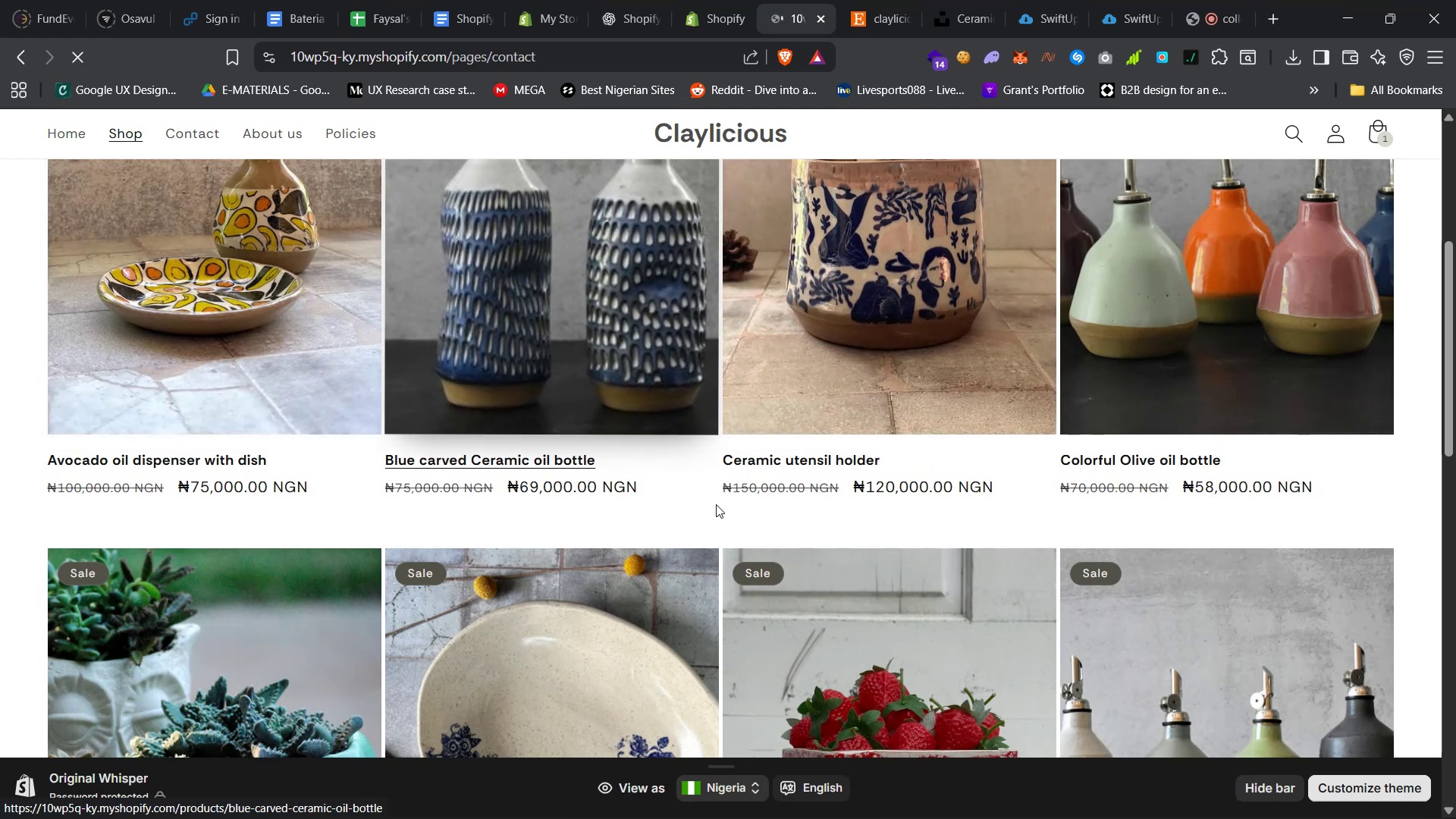 
wait(7.0)
 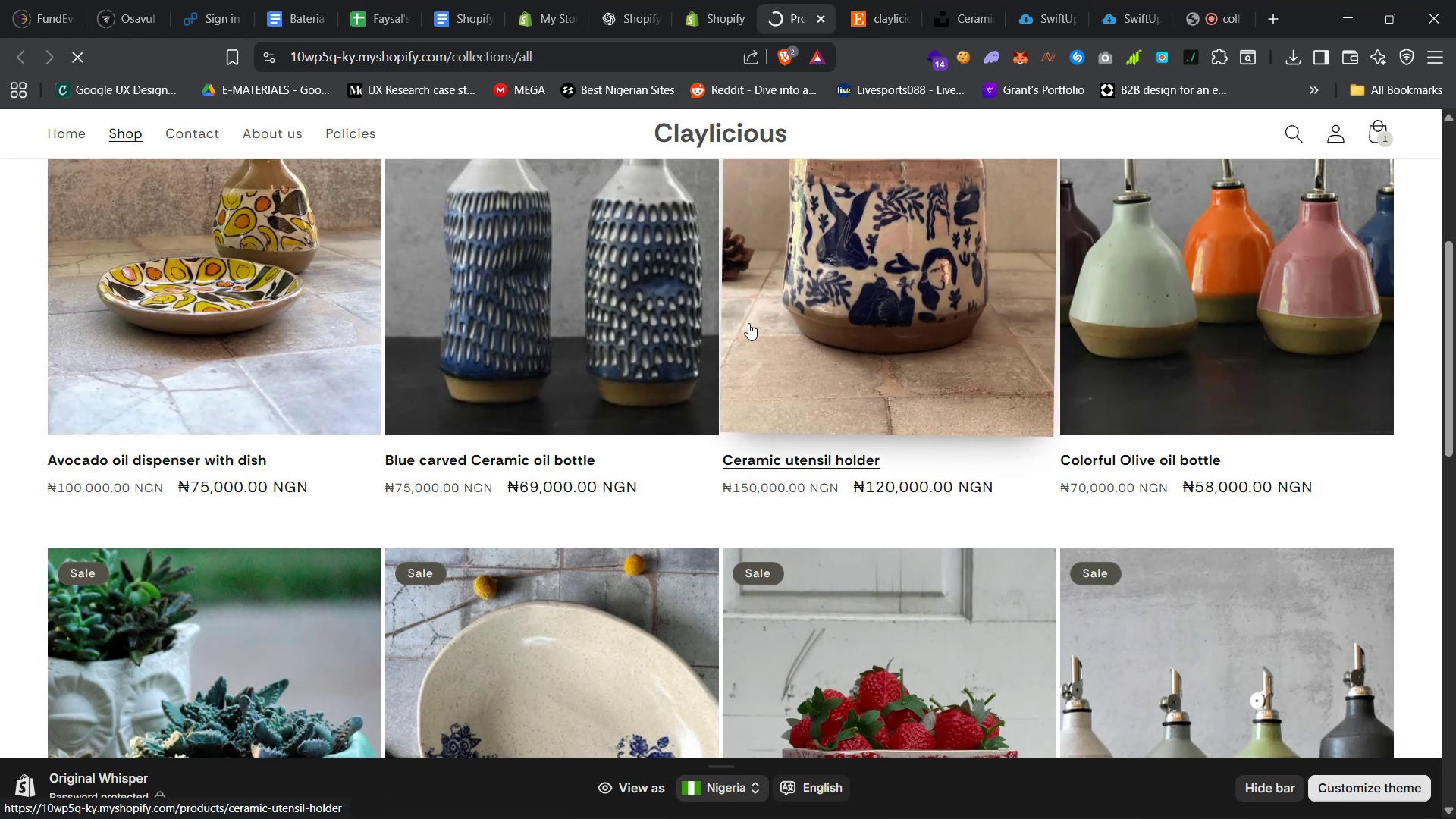 
scroll: coordinate [803, 501], scroll_direction: up, amount: 9.0
 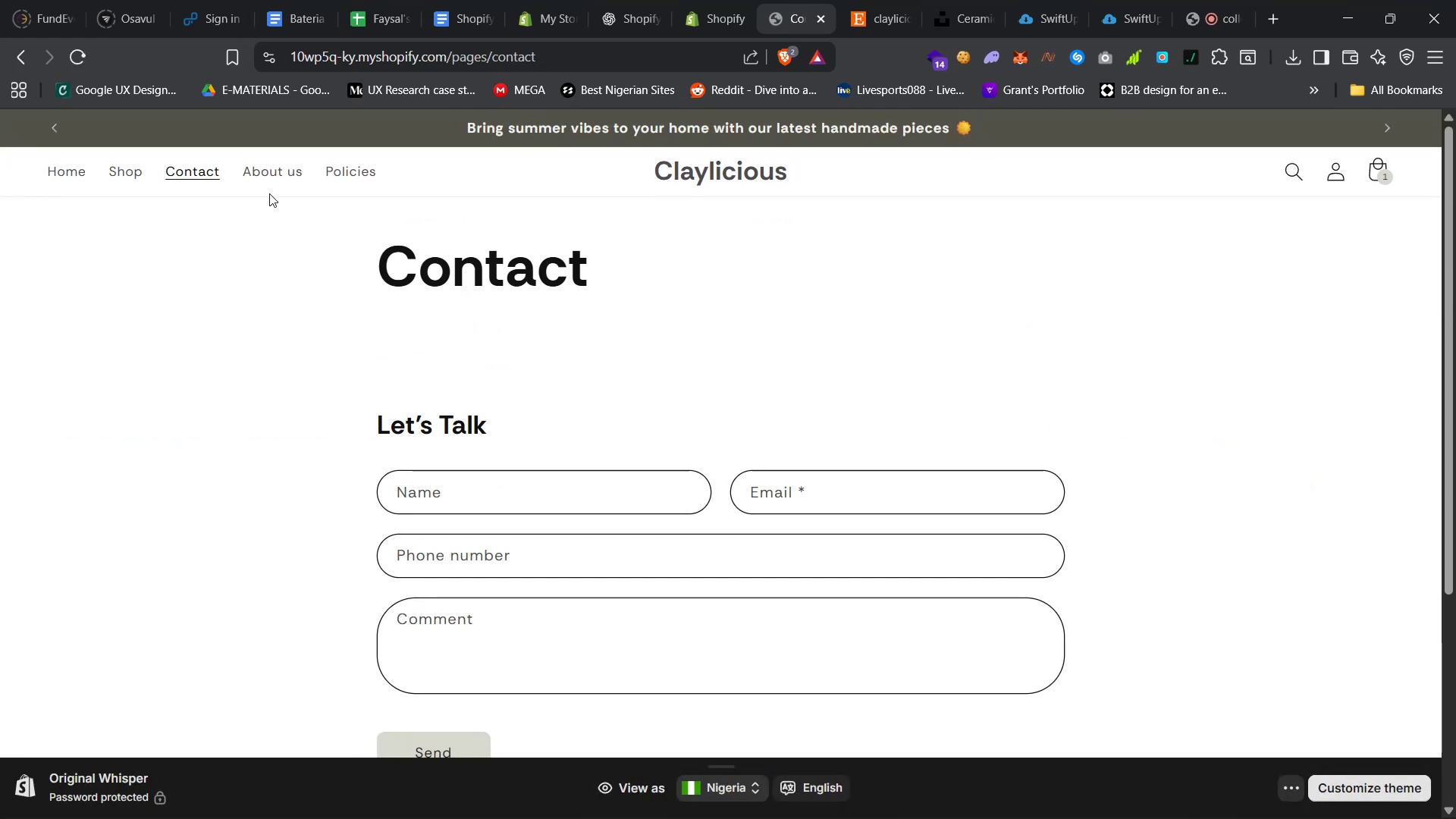 
left_click([269, 182])
 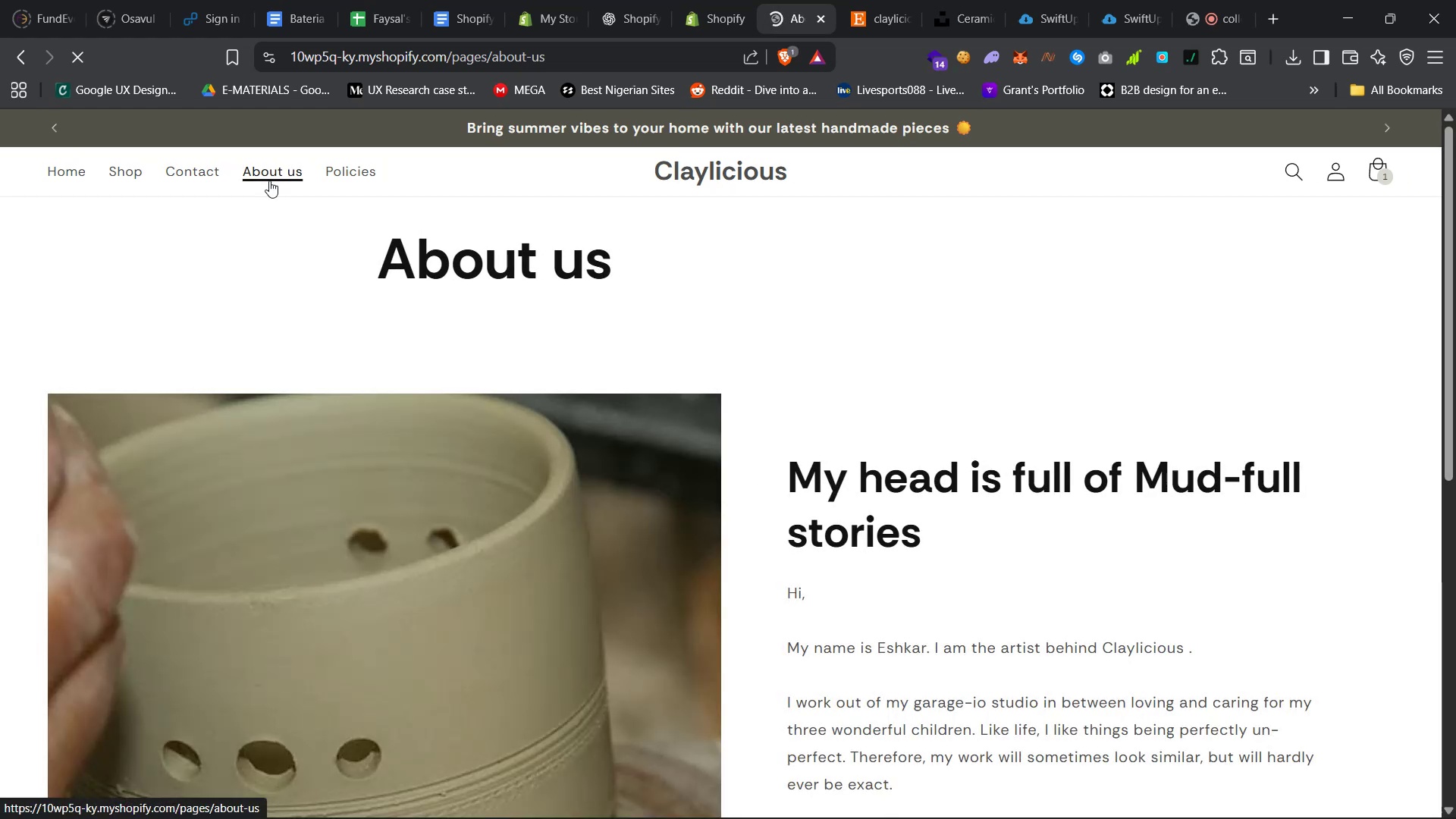 
scroll: coordinate [629, 412], scroll_direction: up, amount: 26.0
 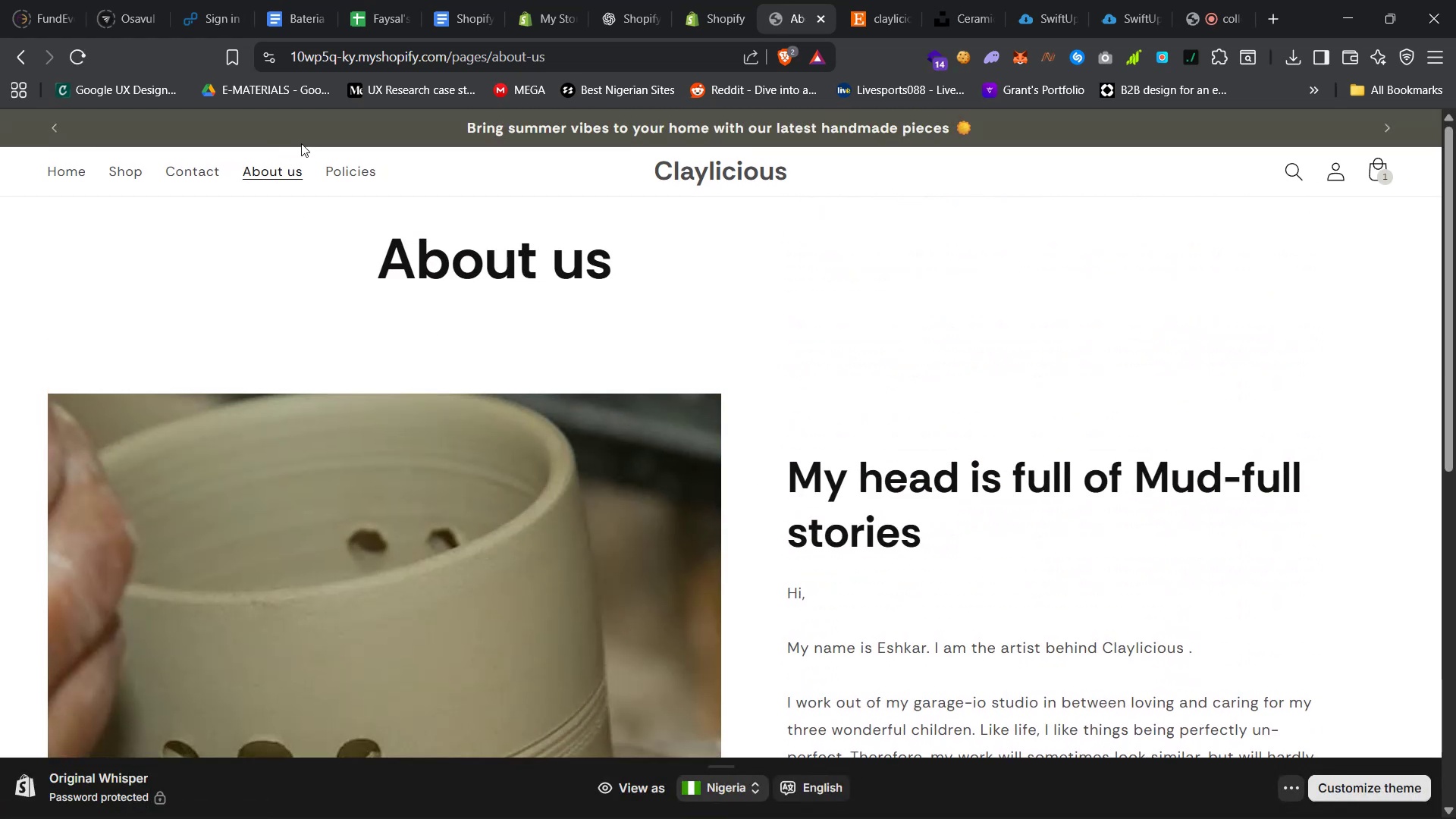 
left_click([355, 178])
 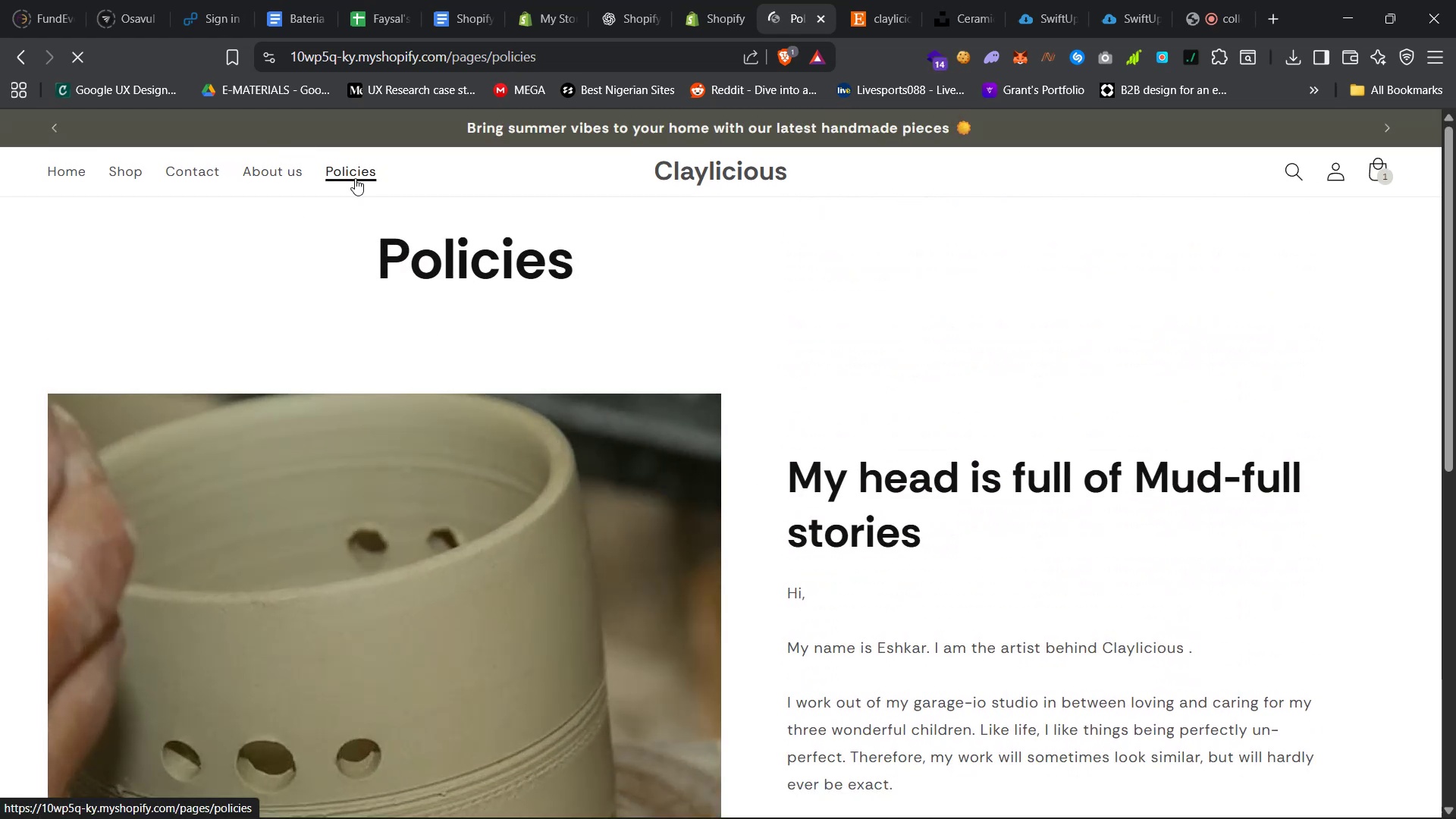 
scroll: coordinate [787, 469], scroll_direction: up, amount: 22.0
 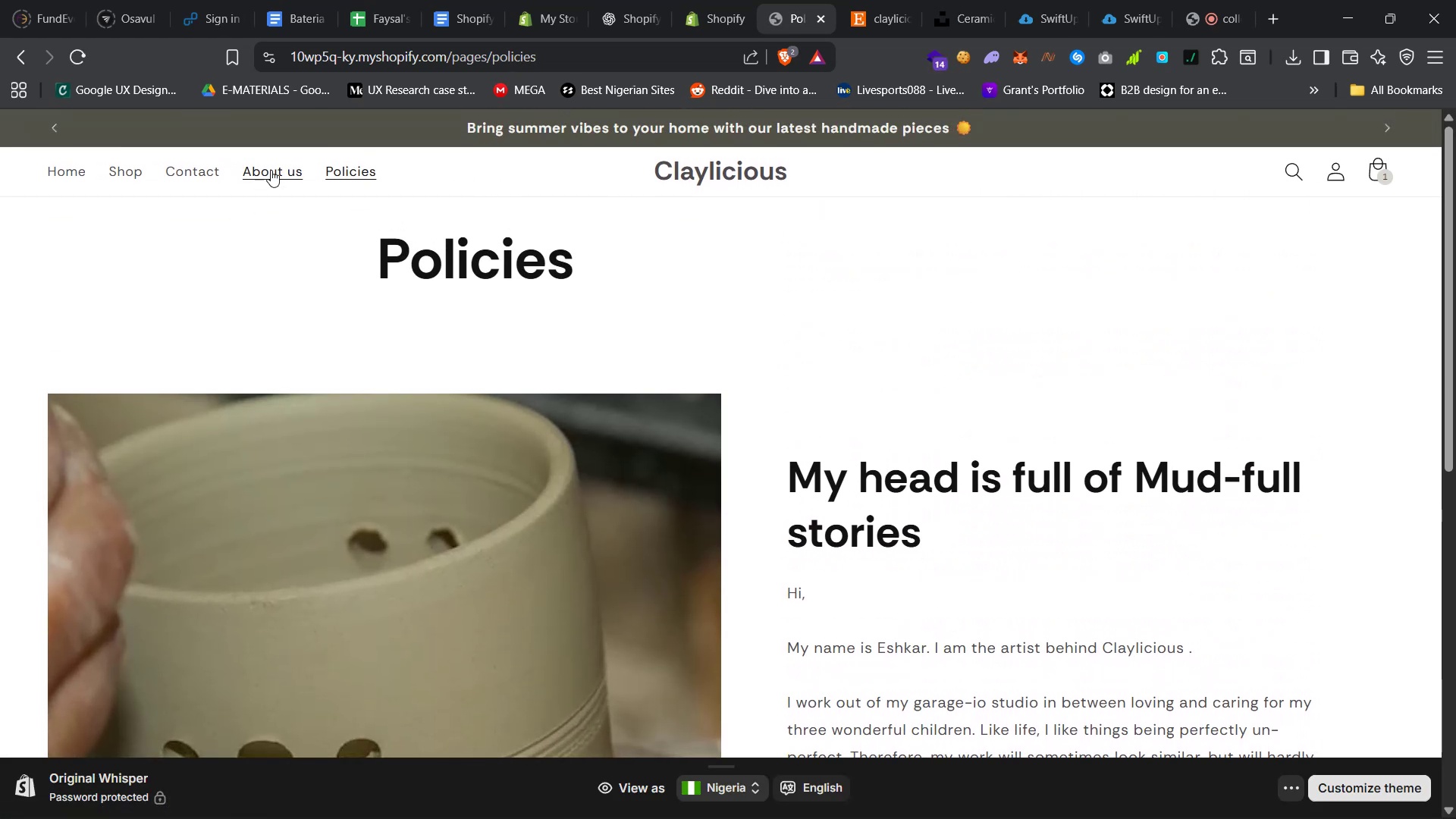 
left_click([273, 166])
 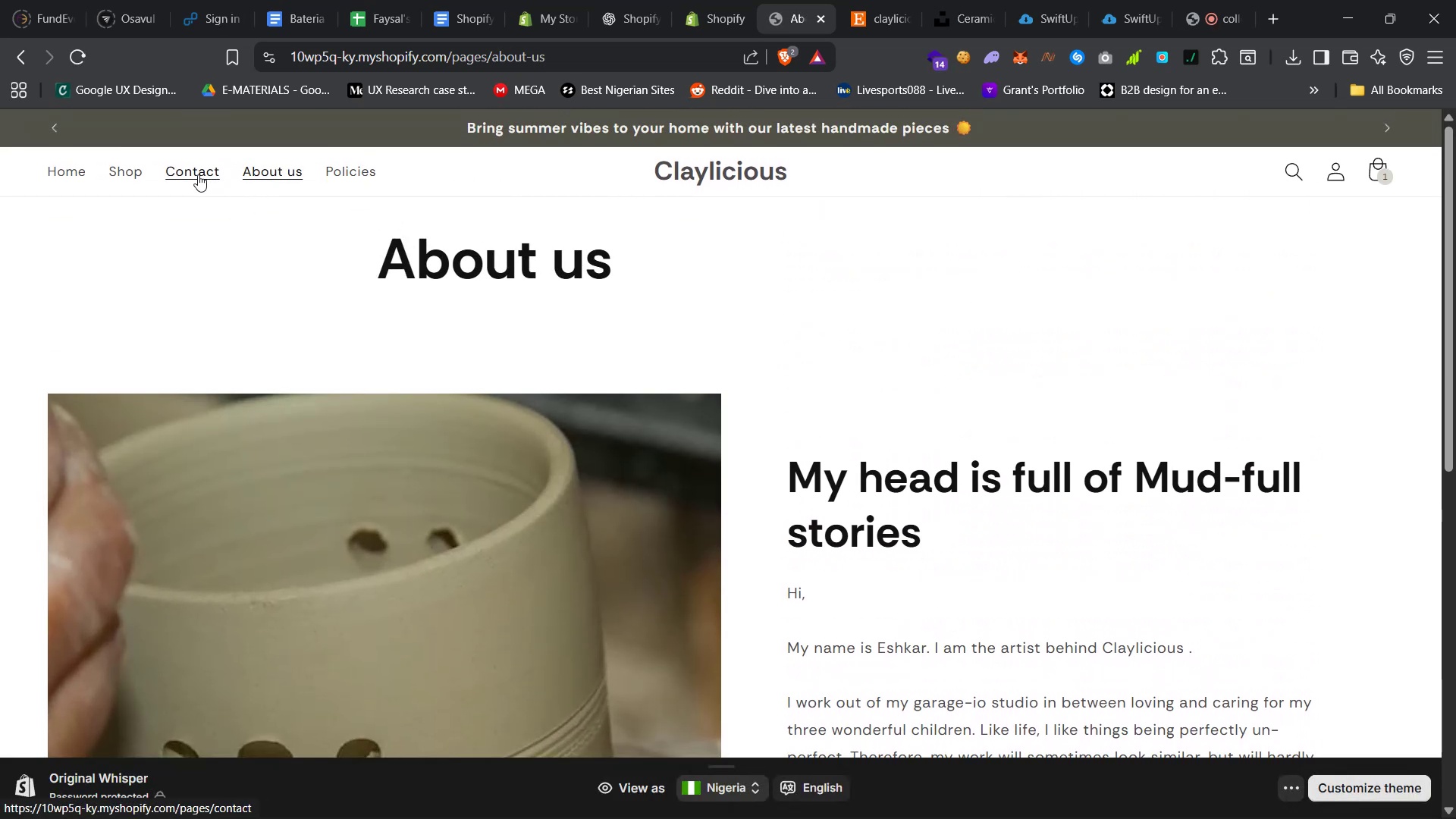 
left_click([67, 175])
 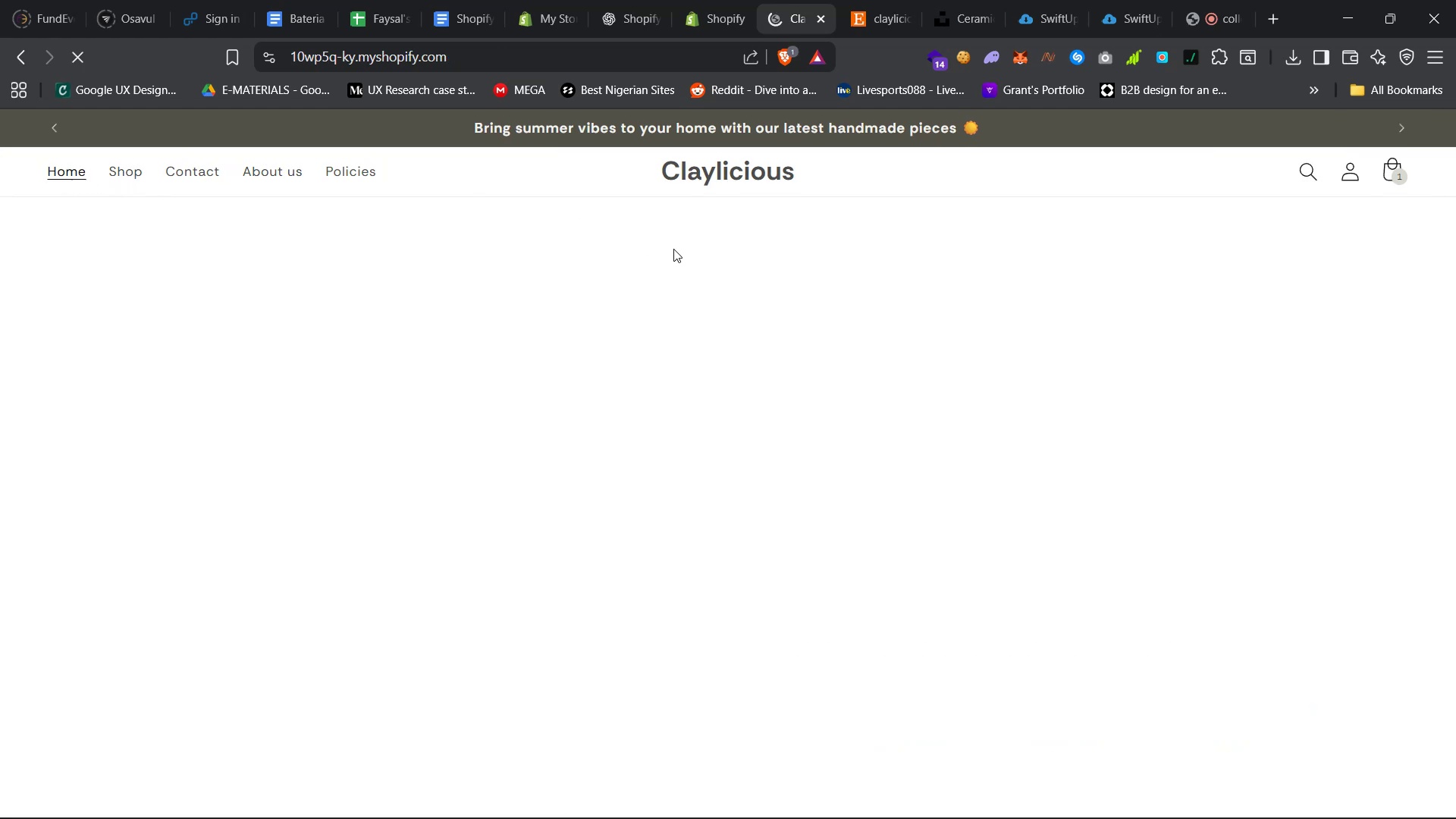 
scroll: coordinate [672, 322], scroll_direction: down, amount: 71.0
 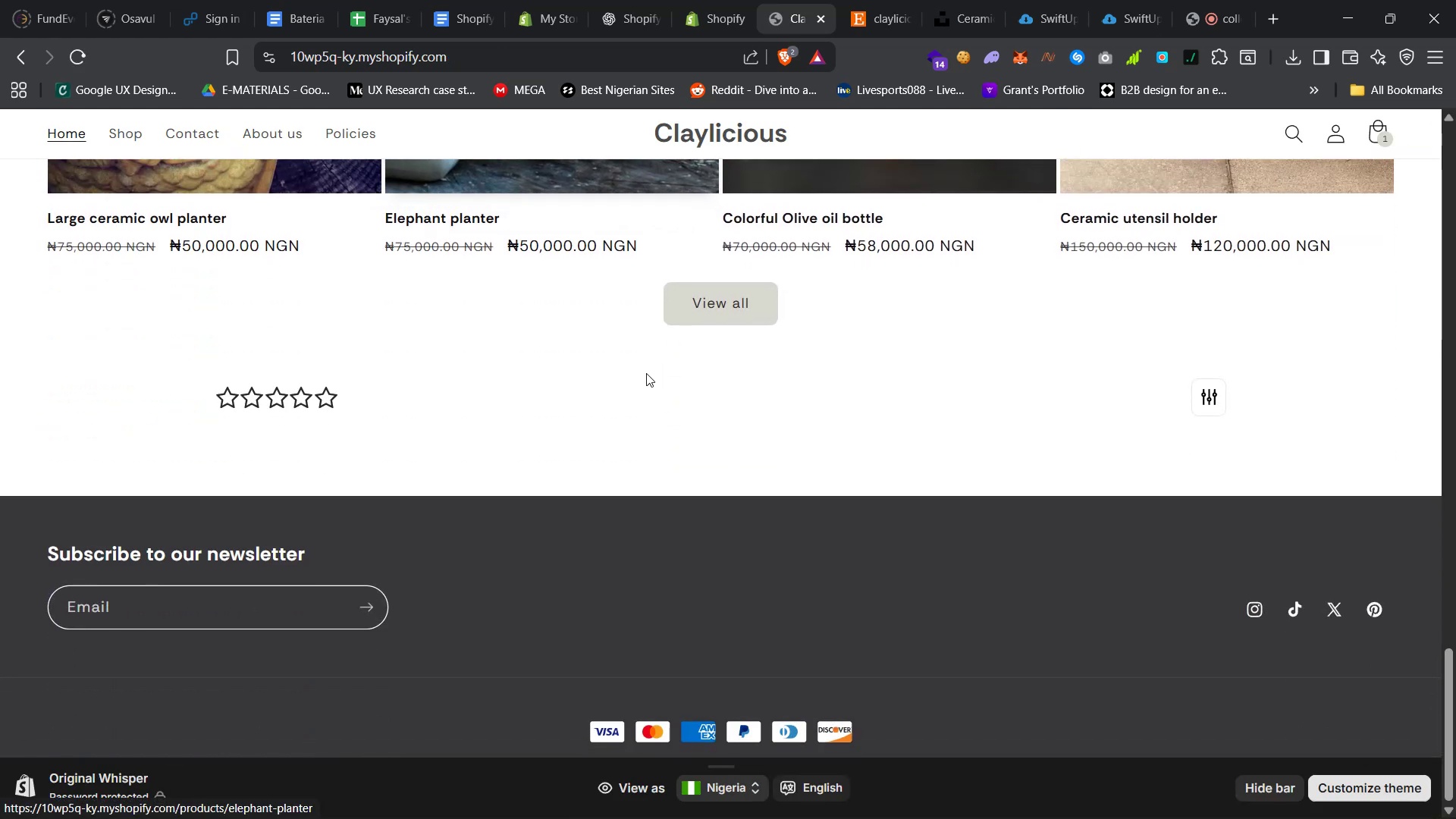 
scroll: coordinate [645, 376], scroll_direction: up, amount: 59.0
 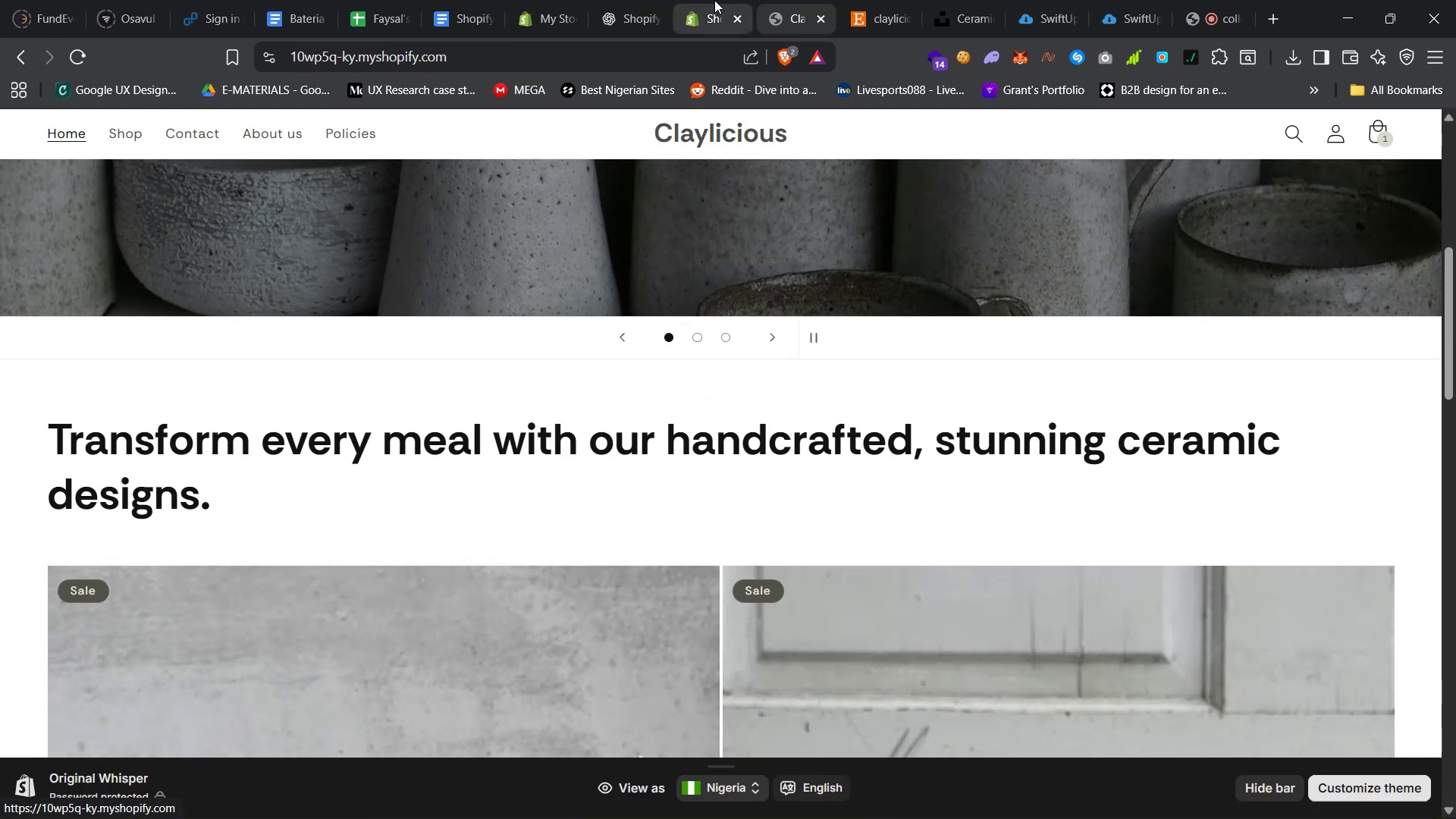 
left_click([703, 0])
 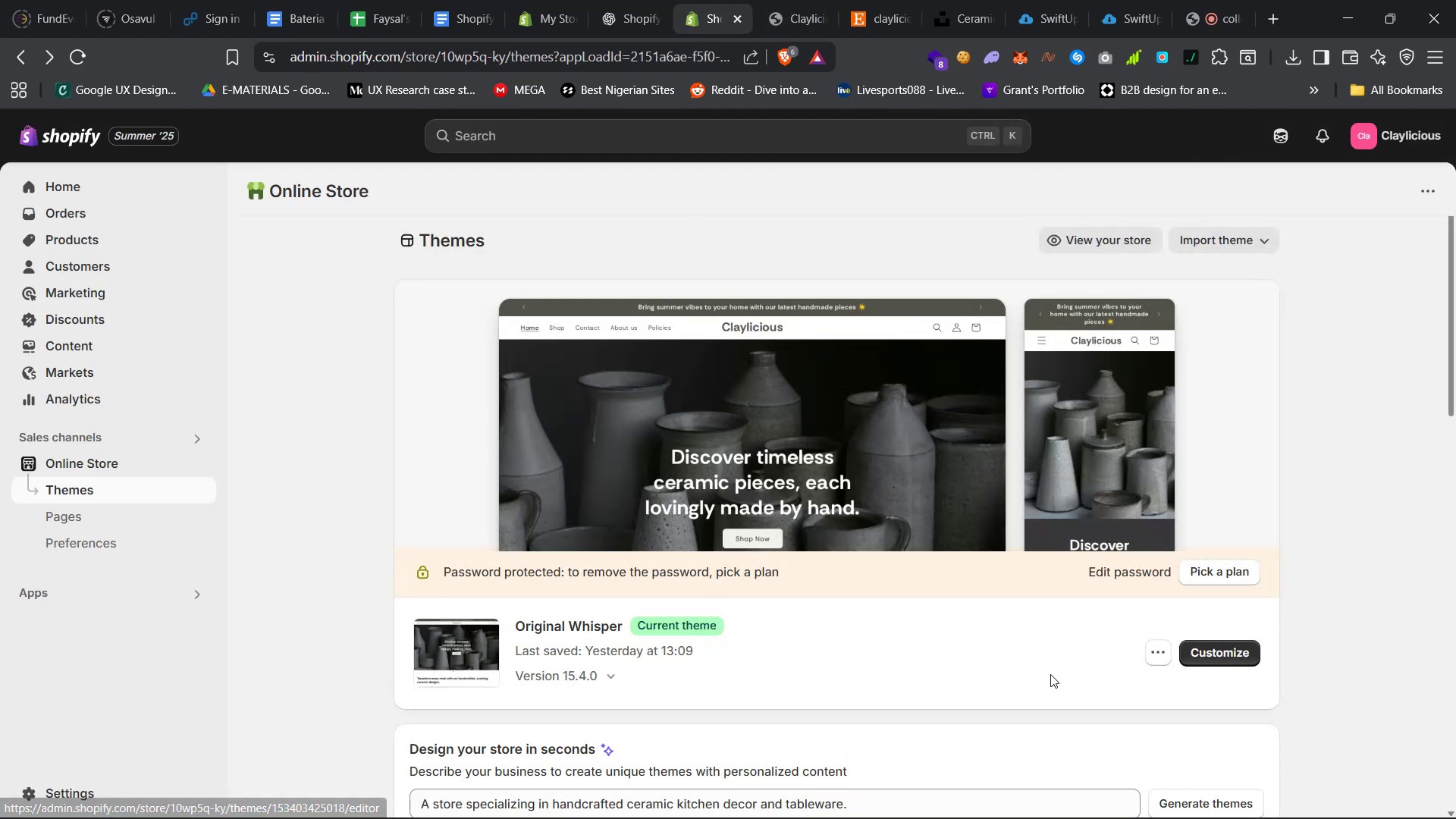 
left_click([1194, 653])
 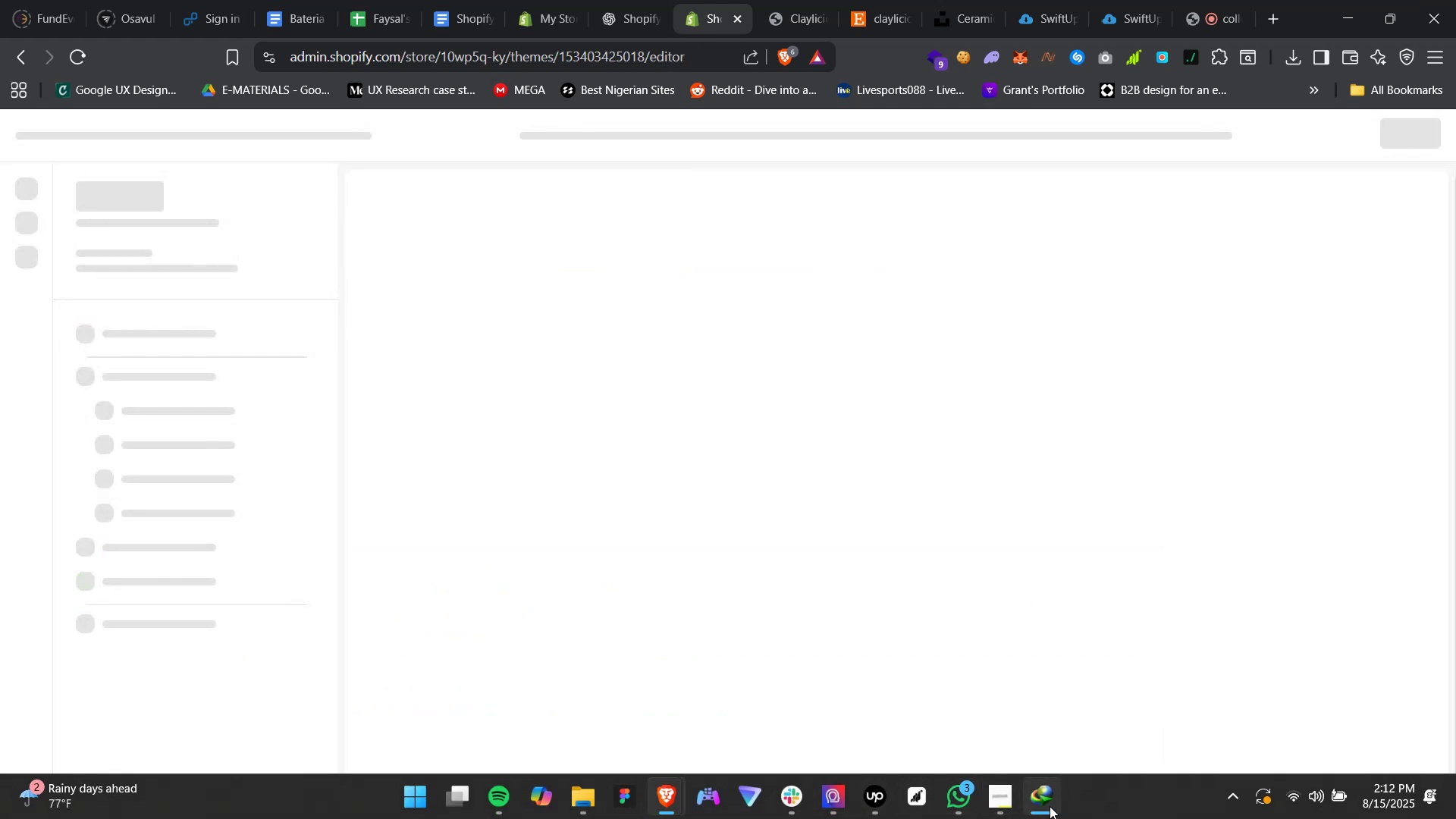 
left_click([1050, 805])
 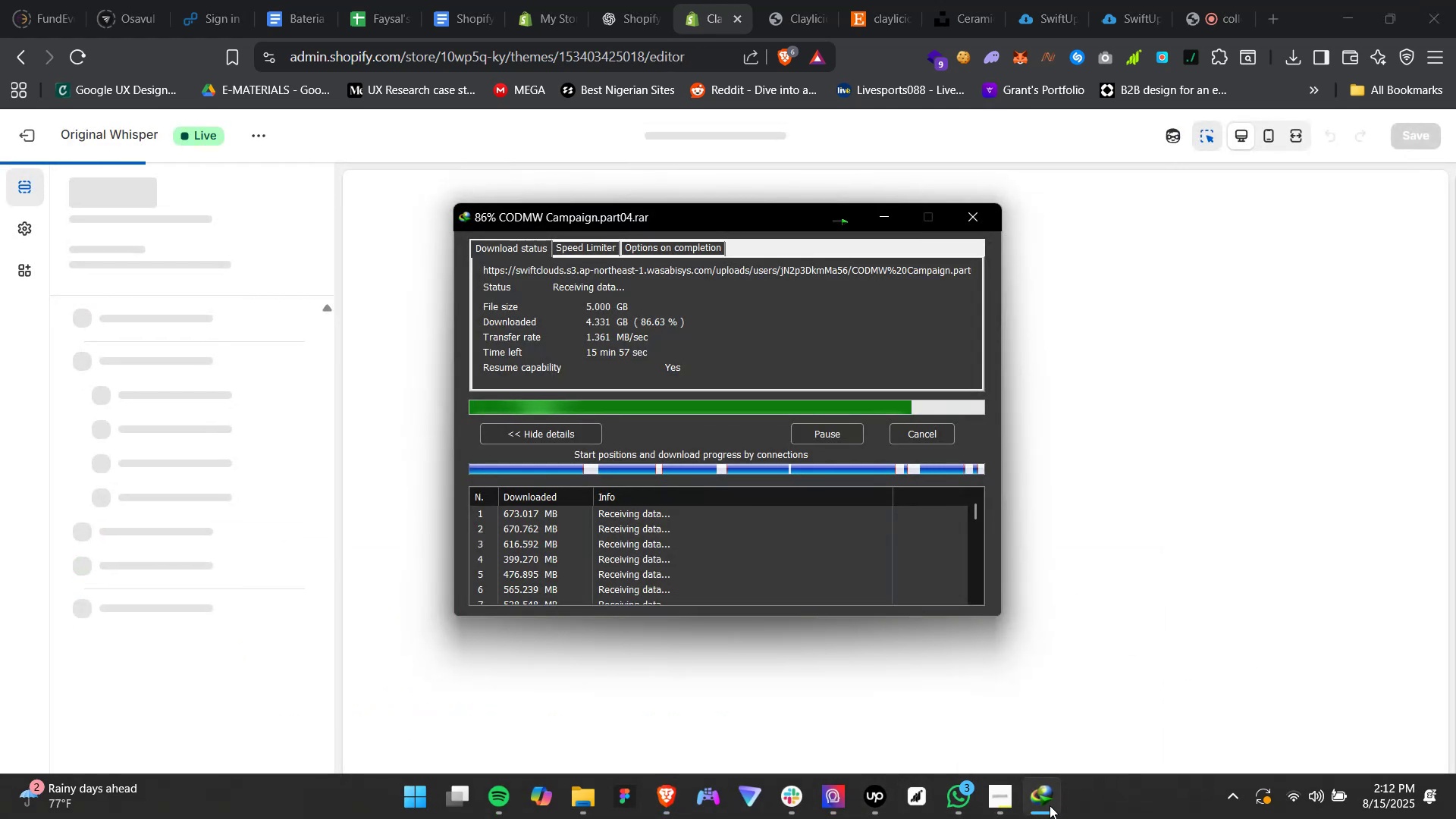 
left_click([1050, 805])
 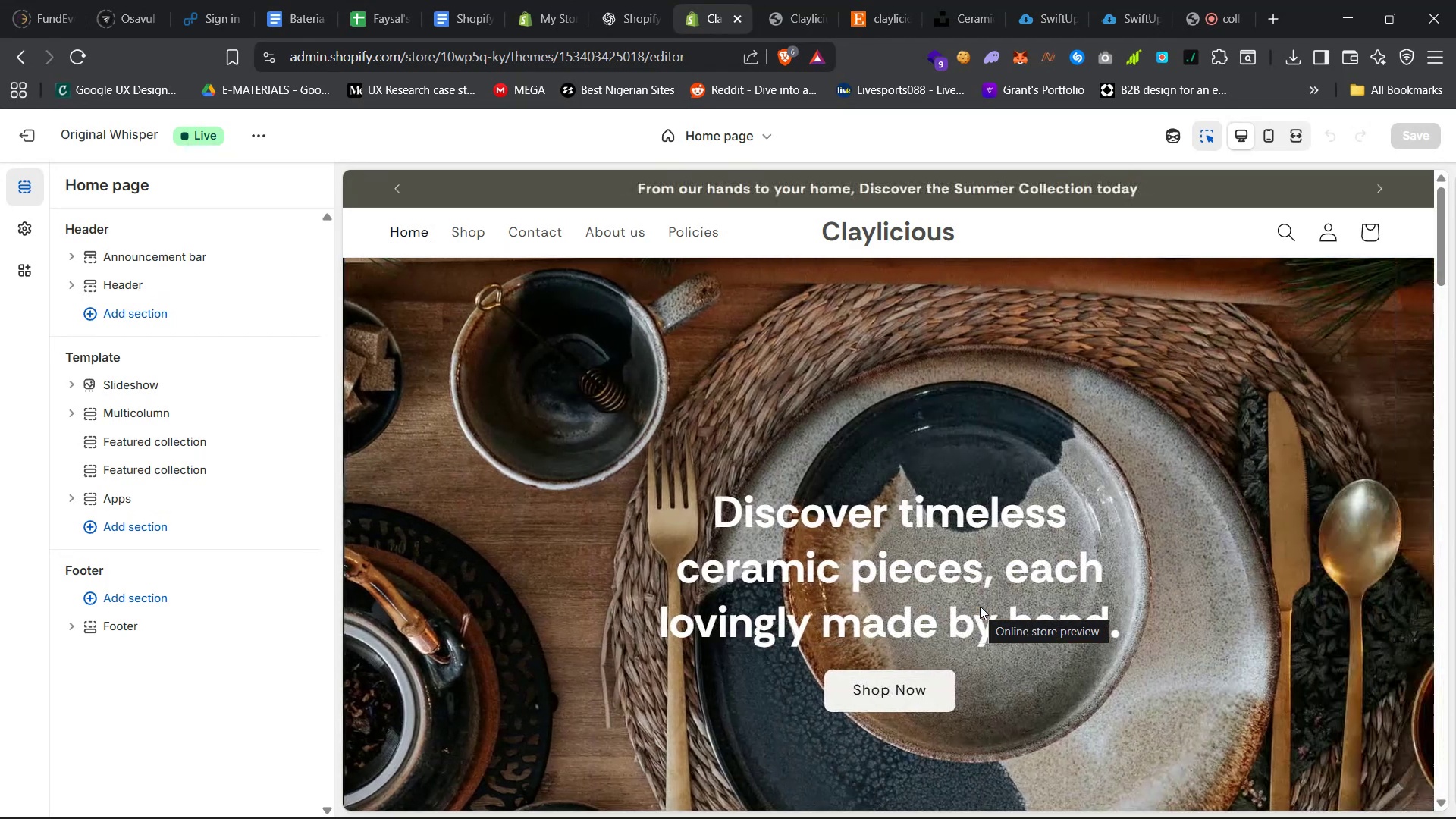 
wait(28.45)
 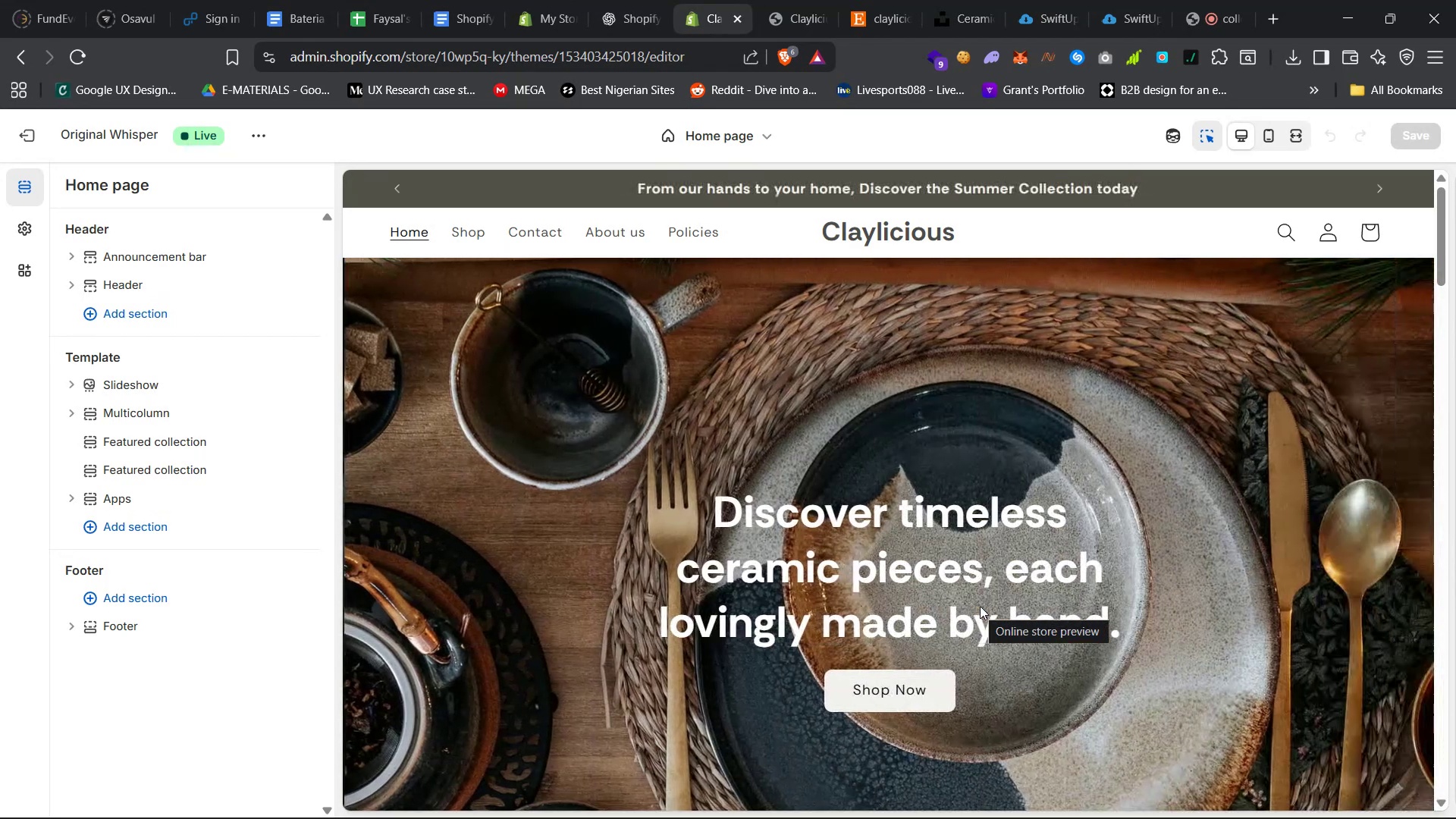 
mouse_move([1053, 786])
 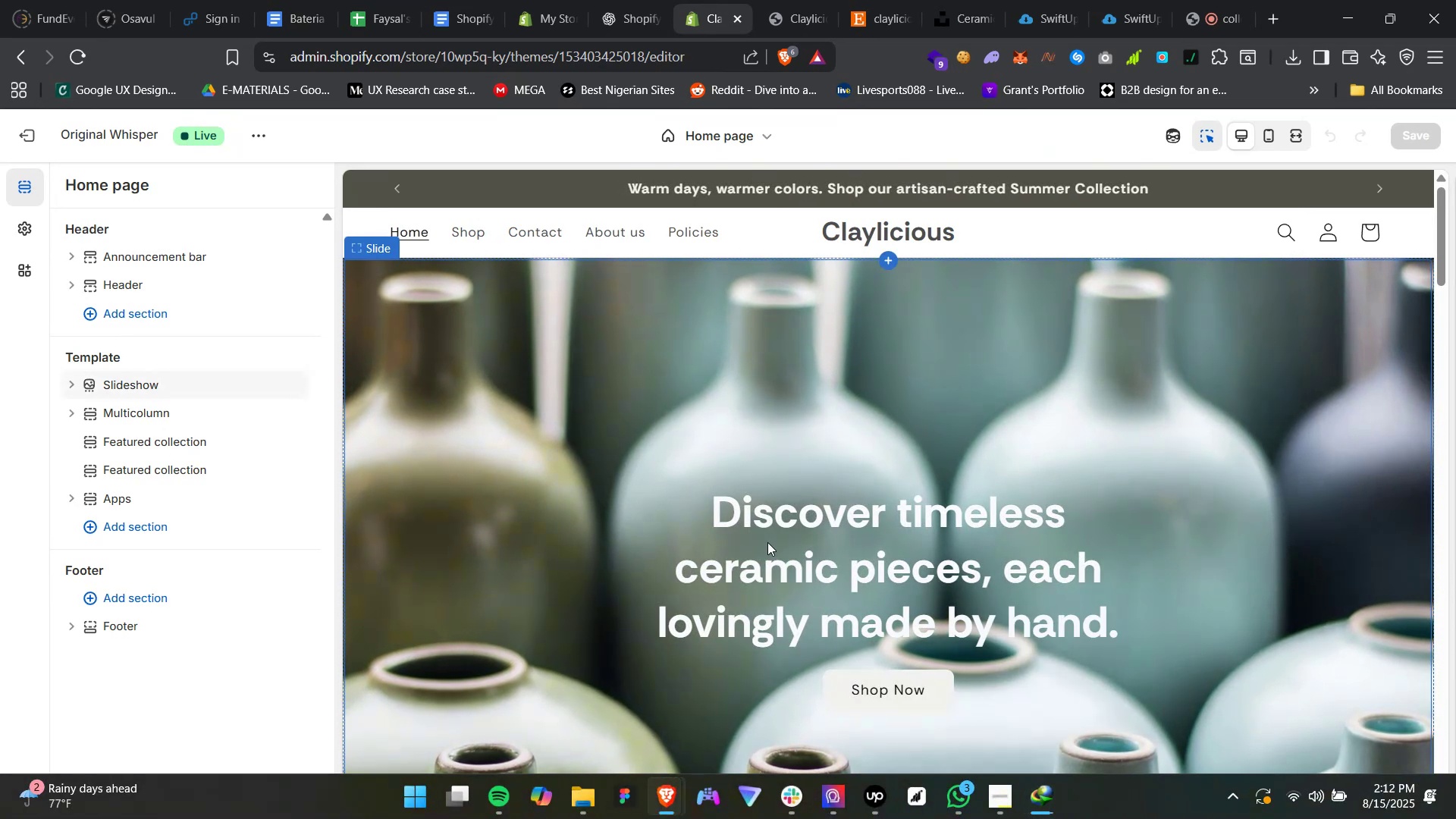 
scroll: coordinate [607, 525], scroll_direction: down, amount: 63.0
 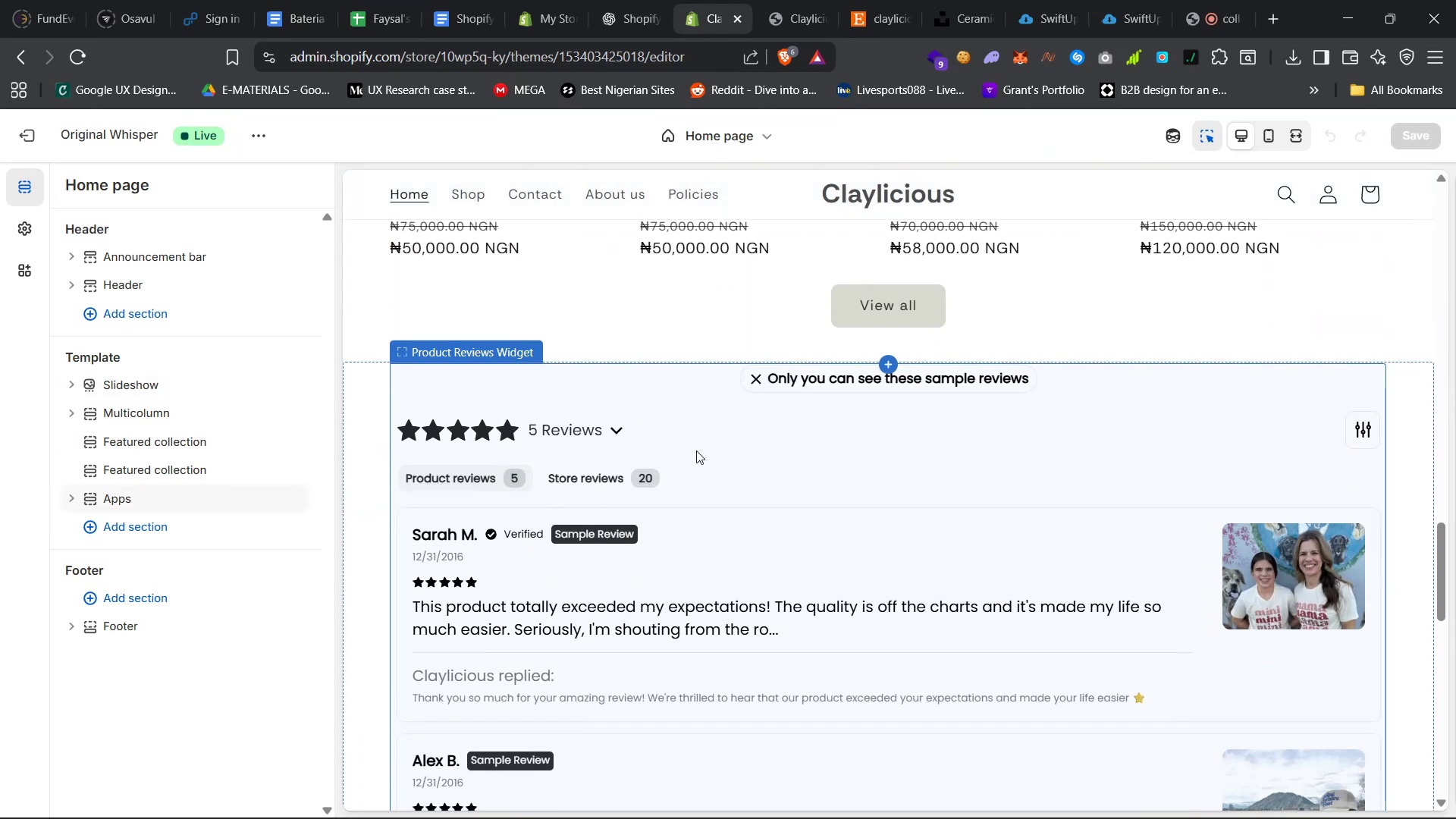 
left_click([702, 445])
 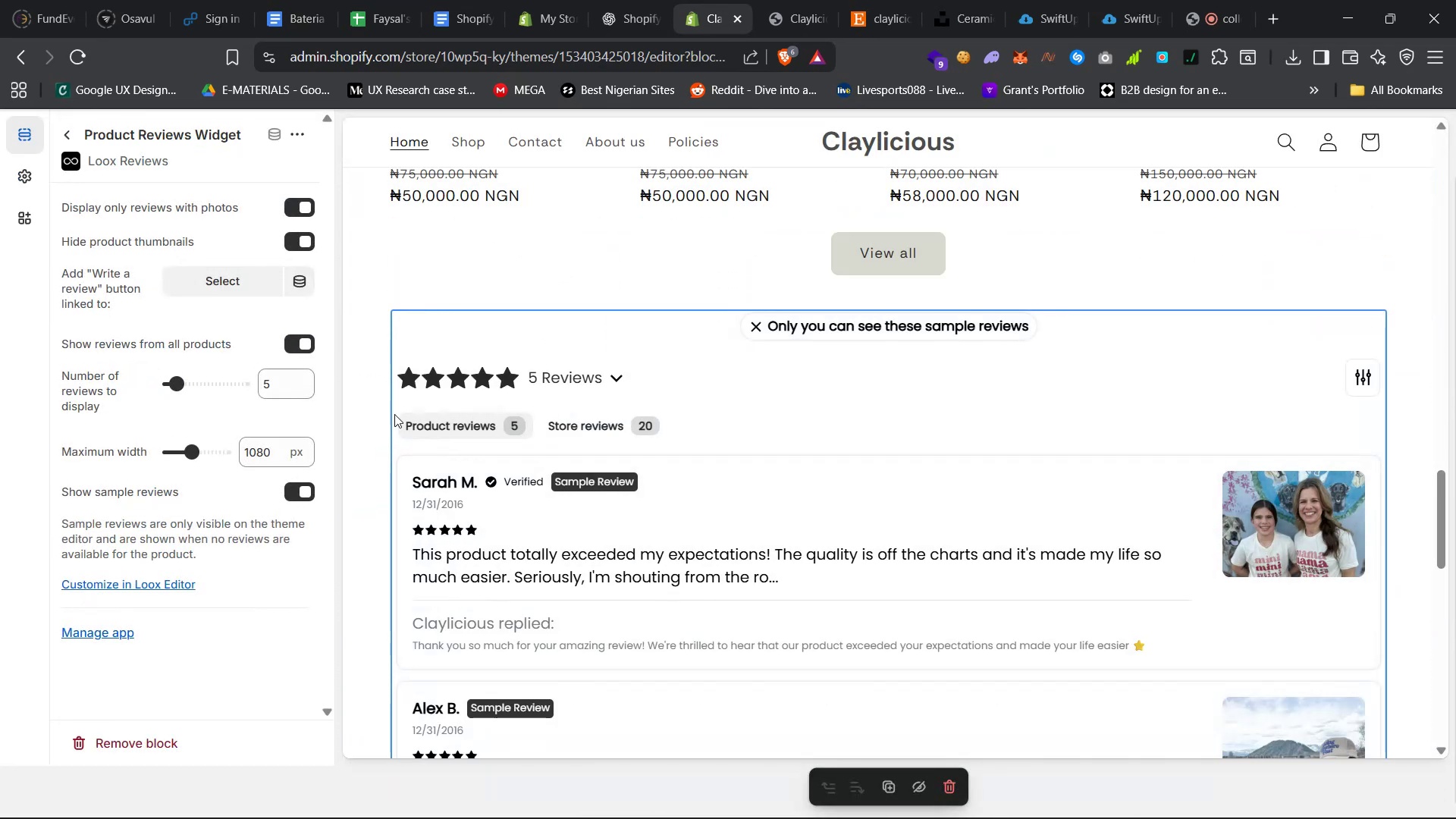 
left_click([374, 400])
 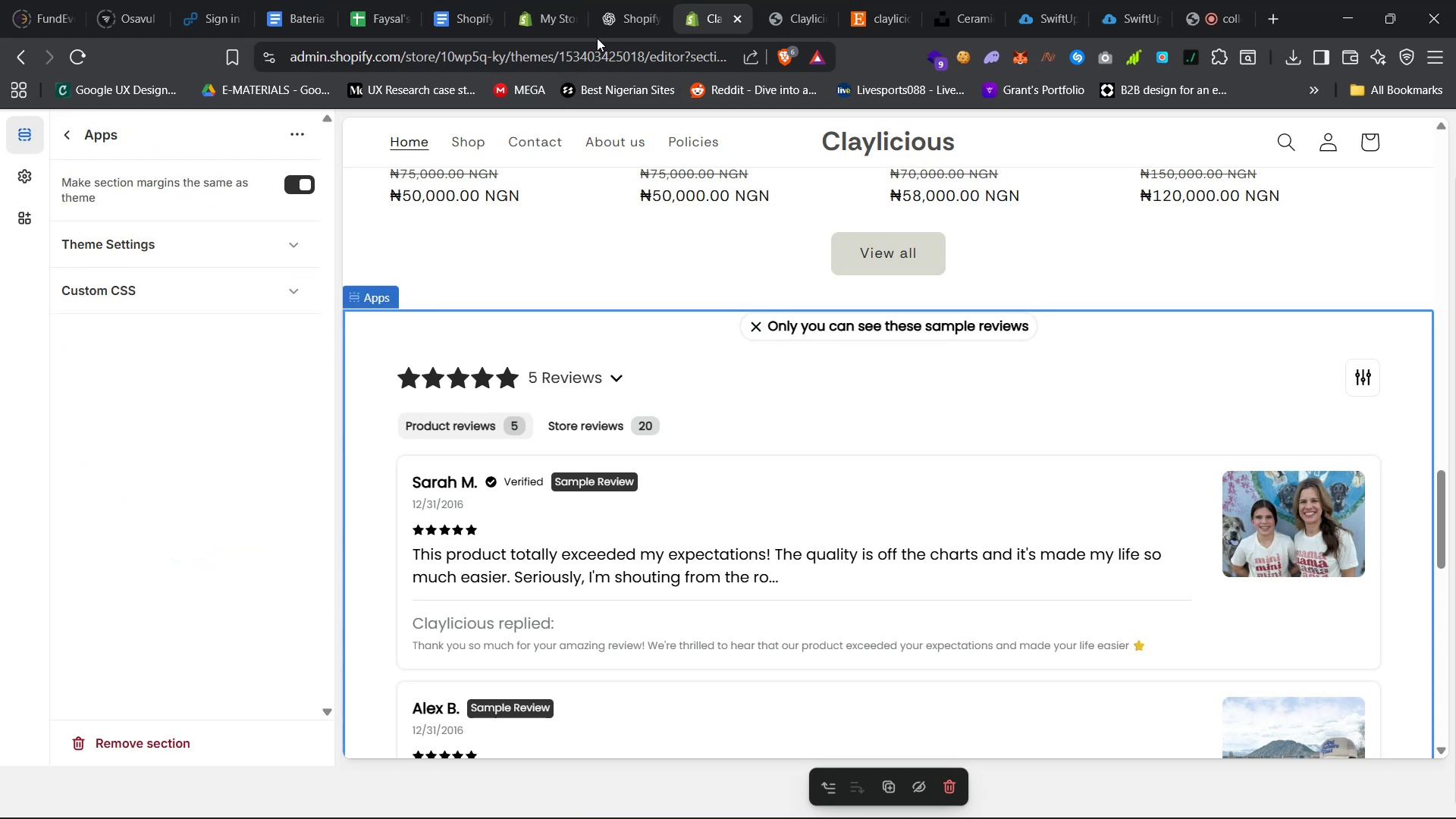 
left_click([619, 0])
 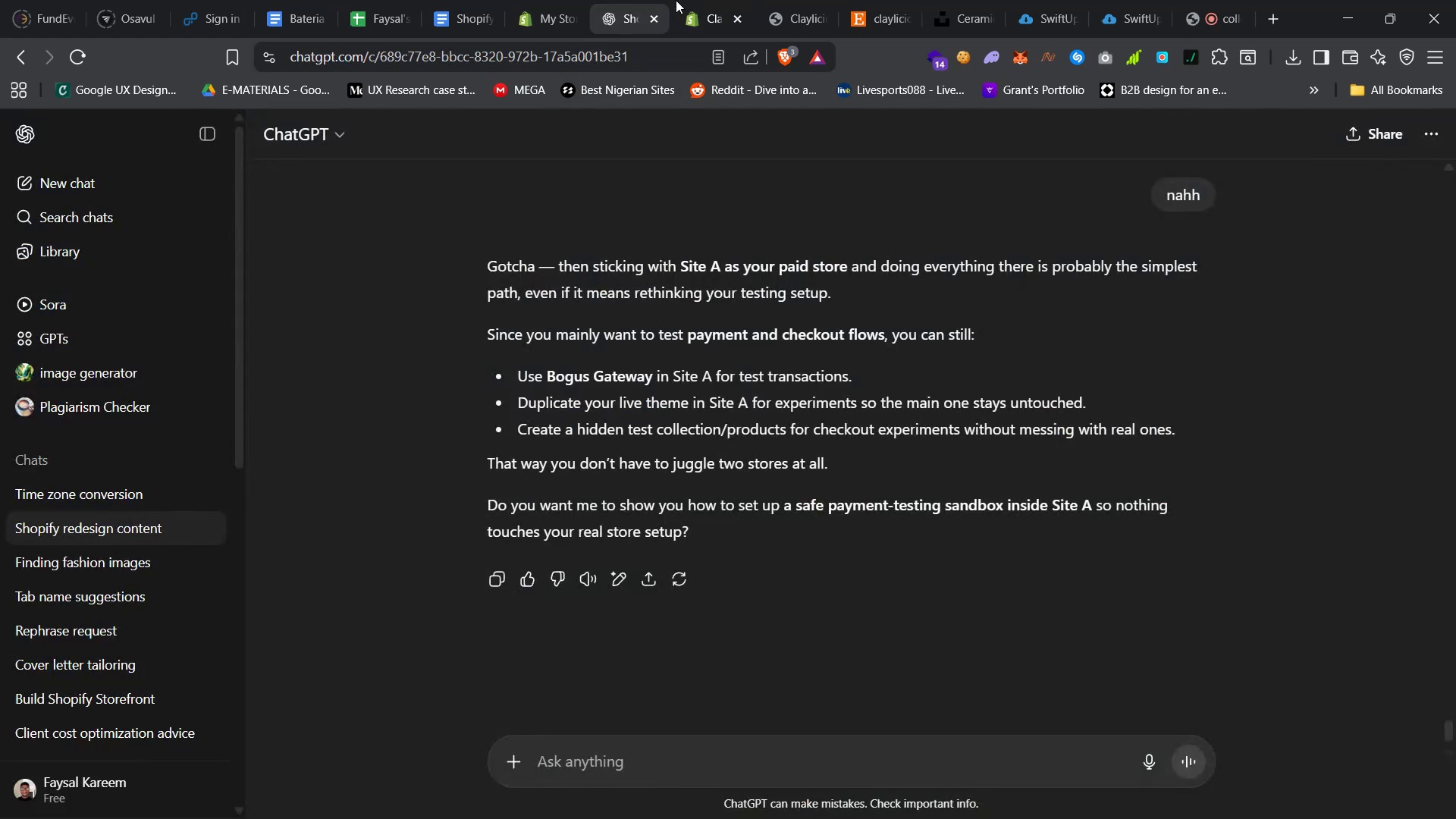 
left_click([695, 0])
 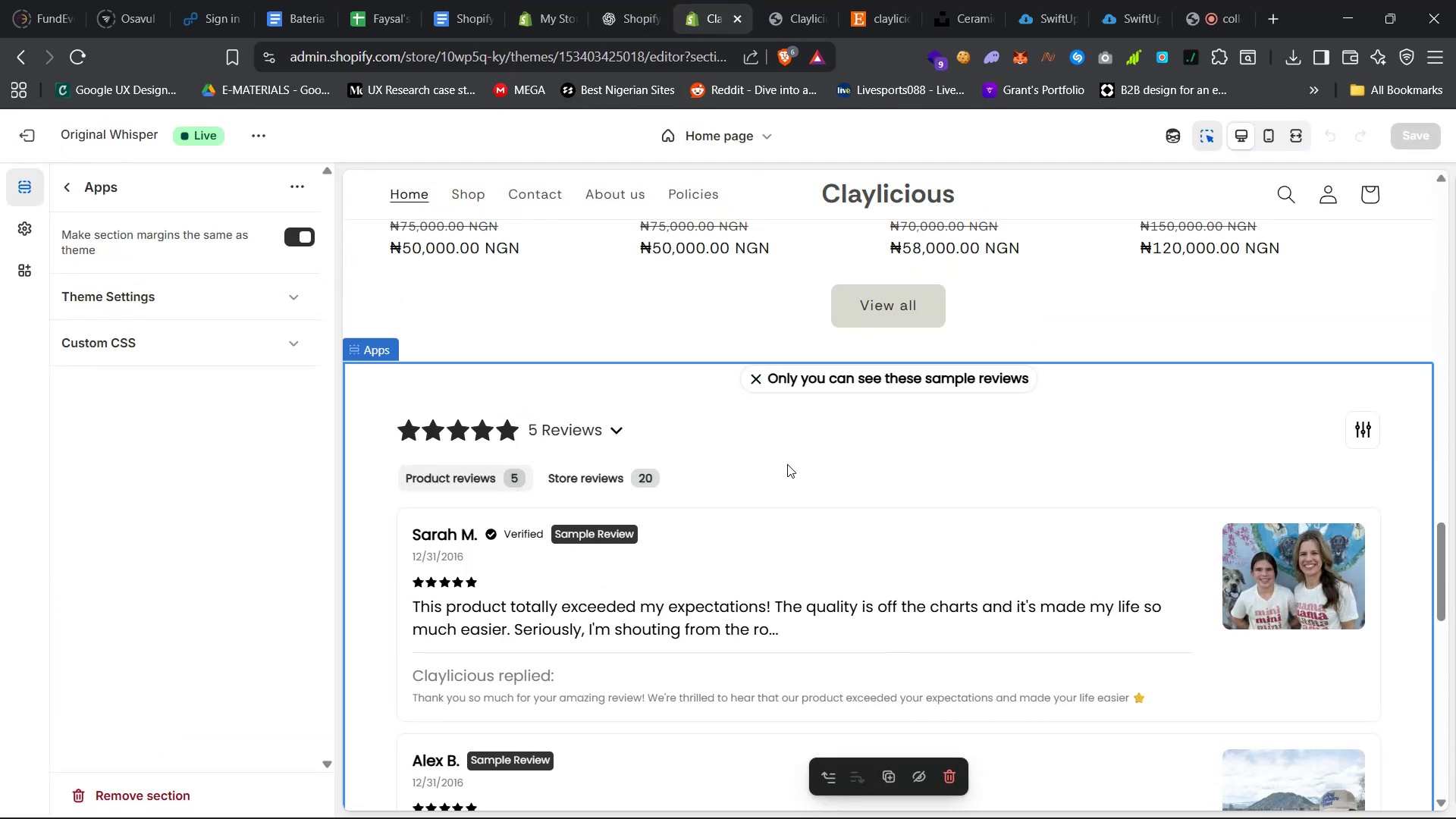 
scroll: coordinate [777, 468], scroll_direction: up, amount: 29.0
 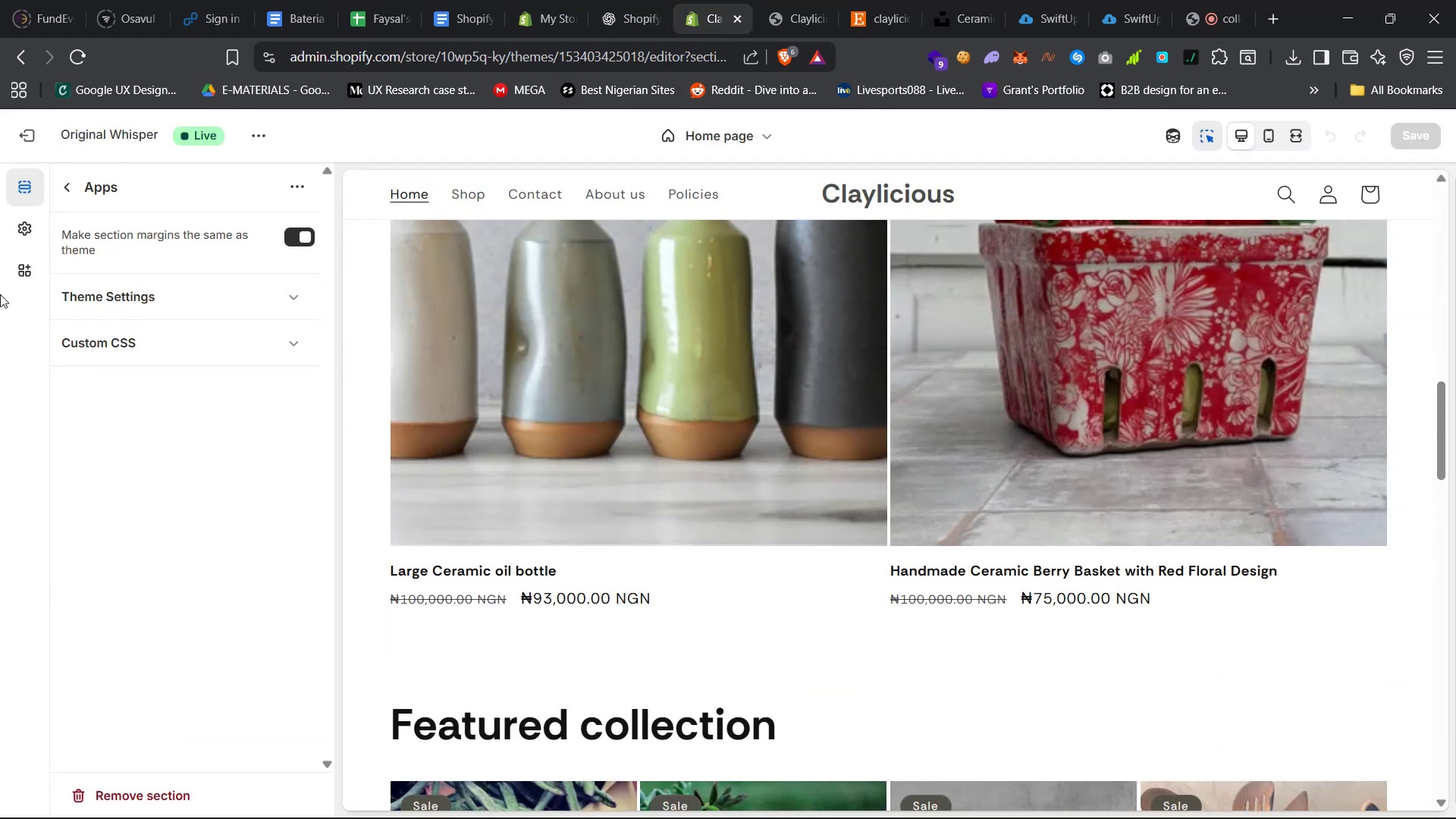 
mouse_move([56, 149])
 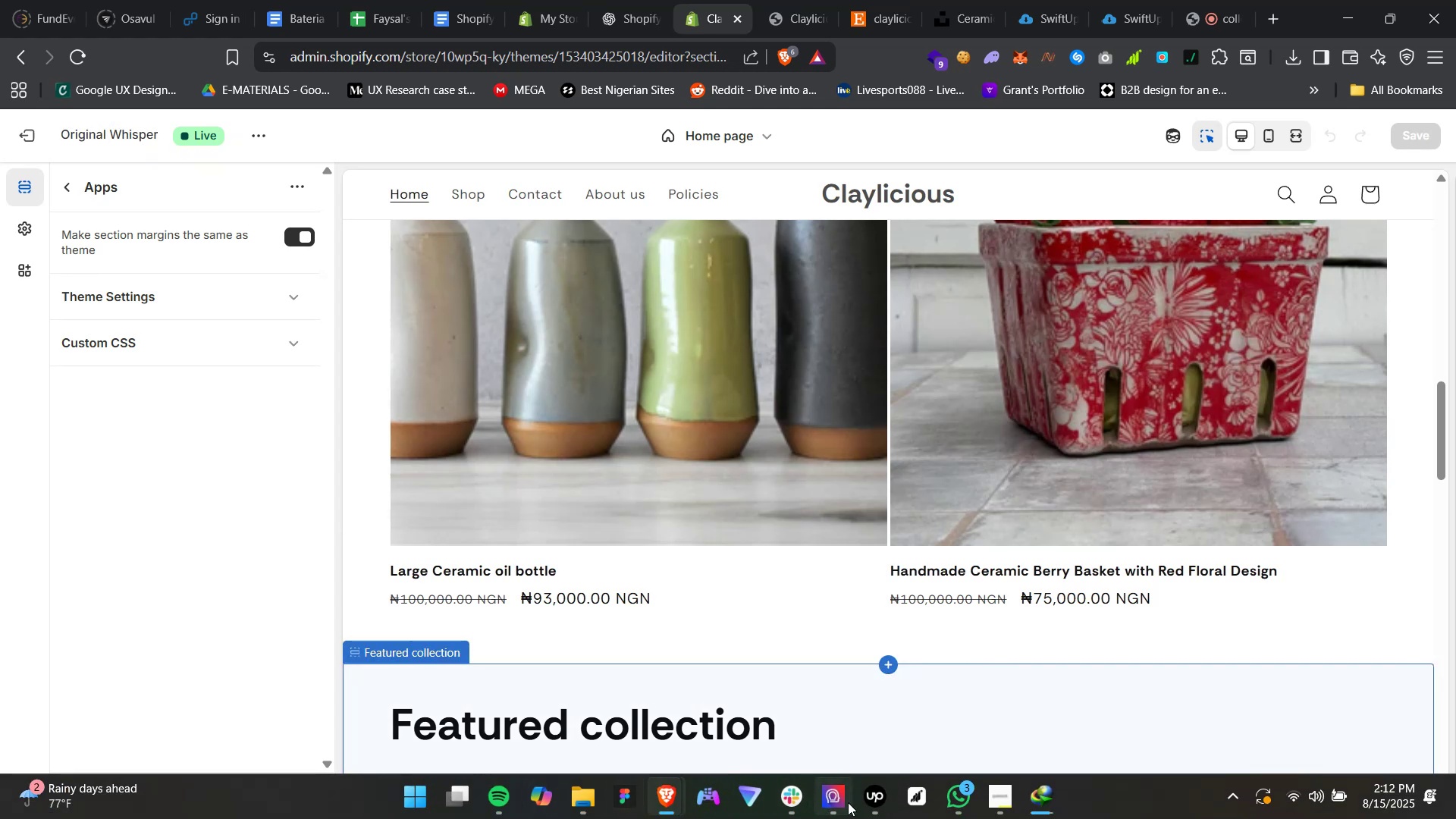 
left_click([888, 797])
 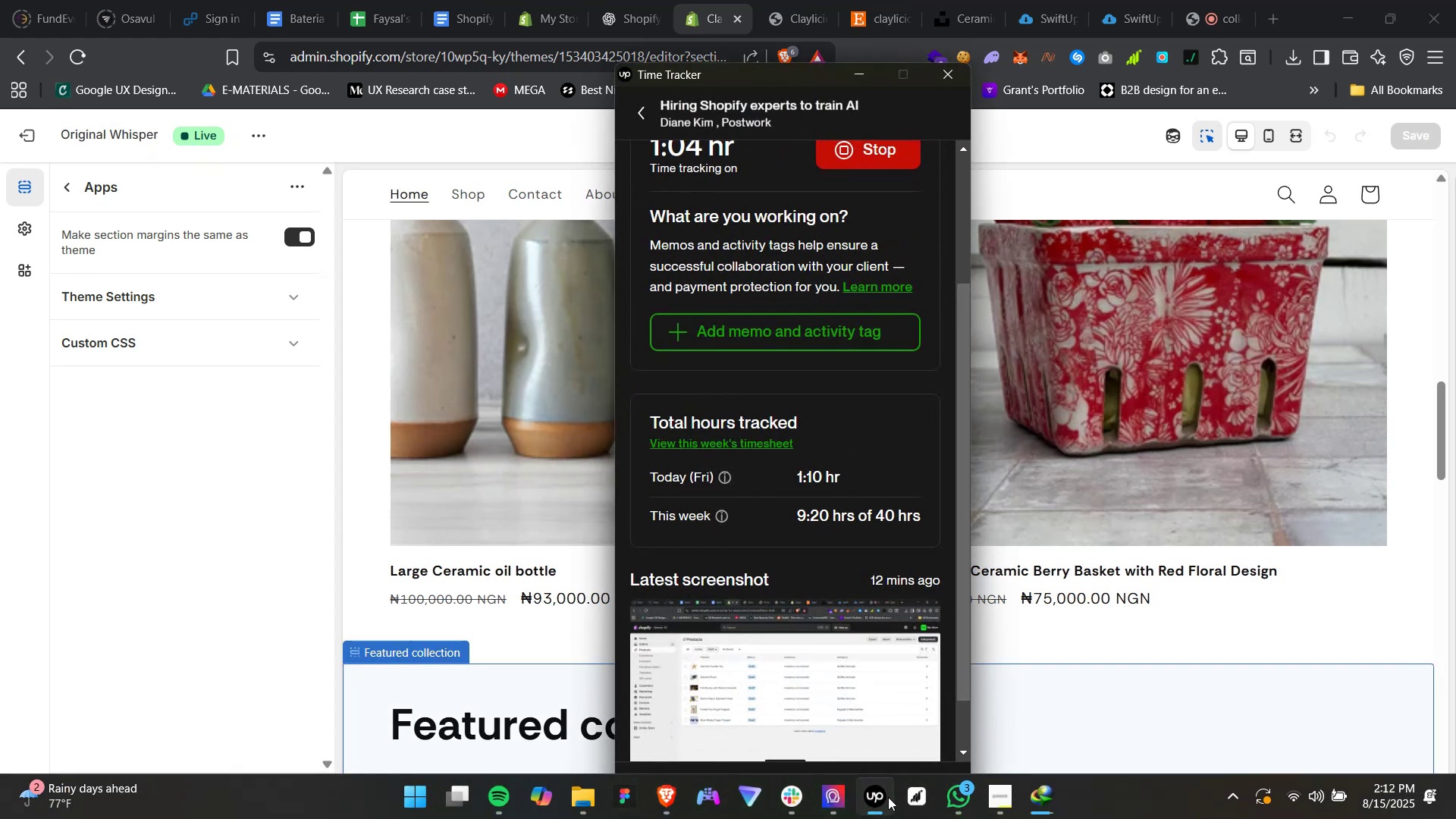 
left_click([888, 797])
 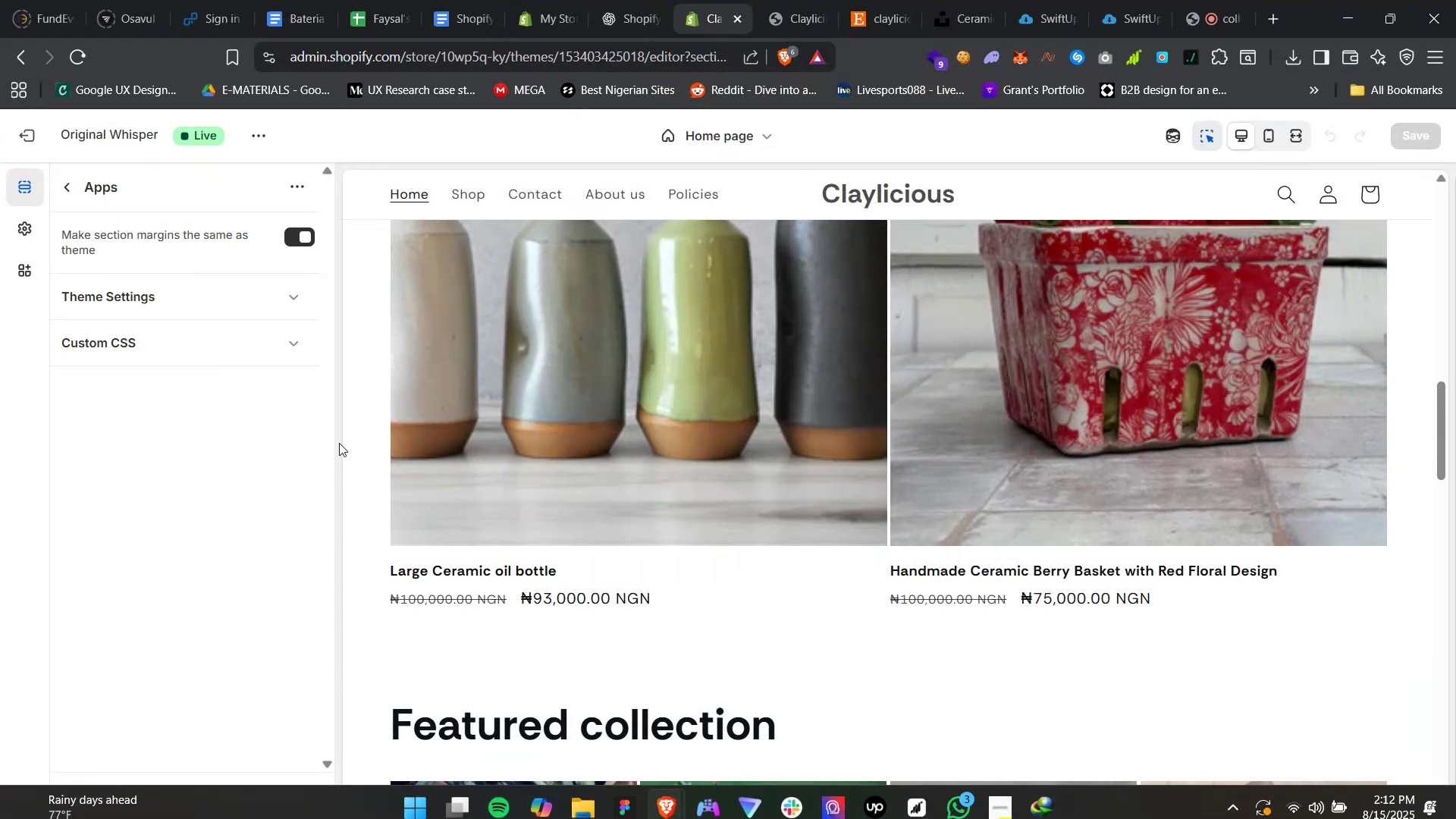 
scroll: coordinate [490, 373], scroll_direction: up, amount: 7.0
 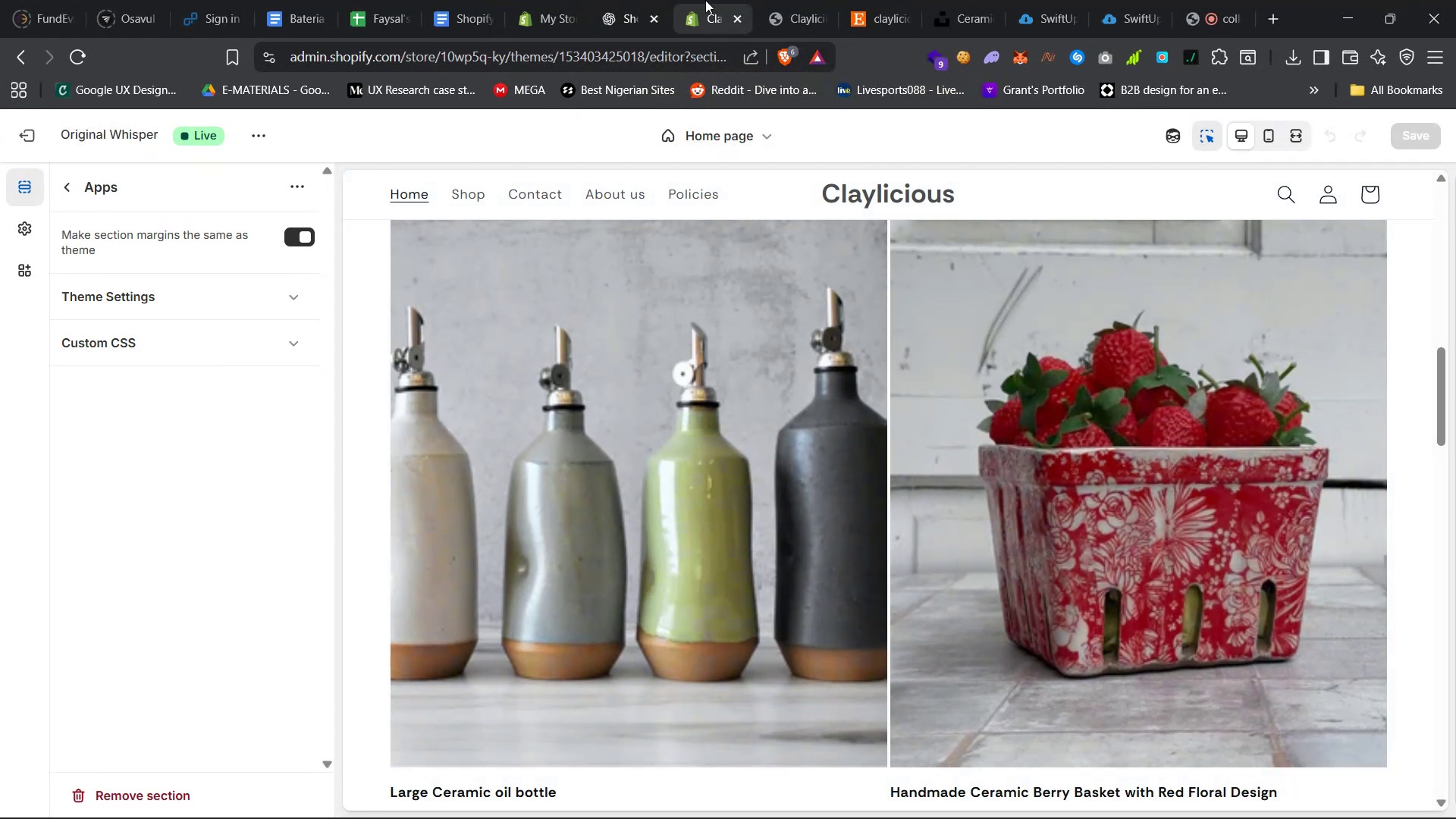 
left_click([792, 0])
 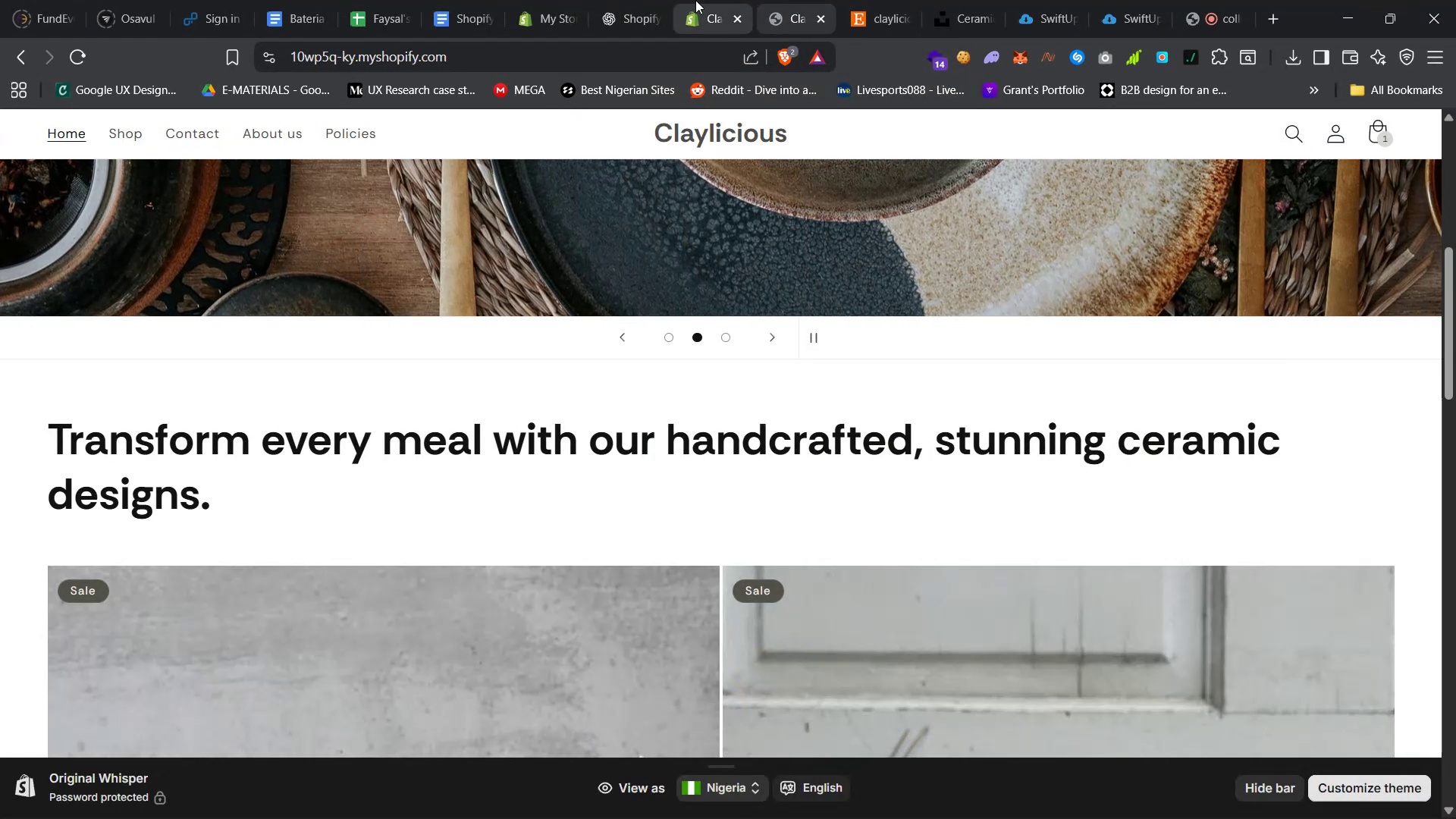 
left_click([701, 0])
 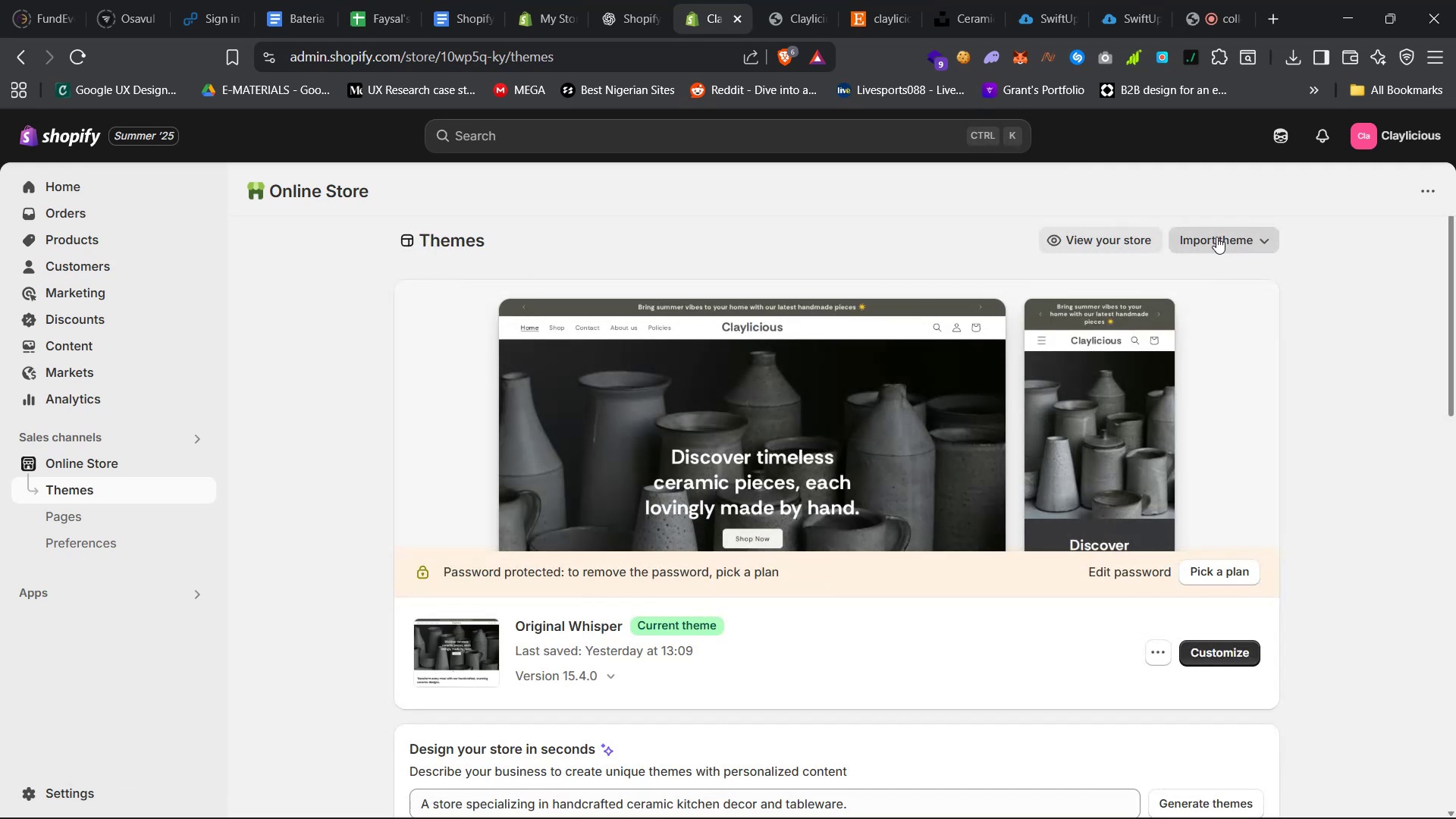 
wait(16.54)
 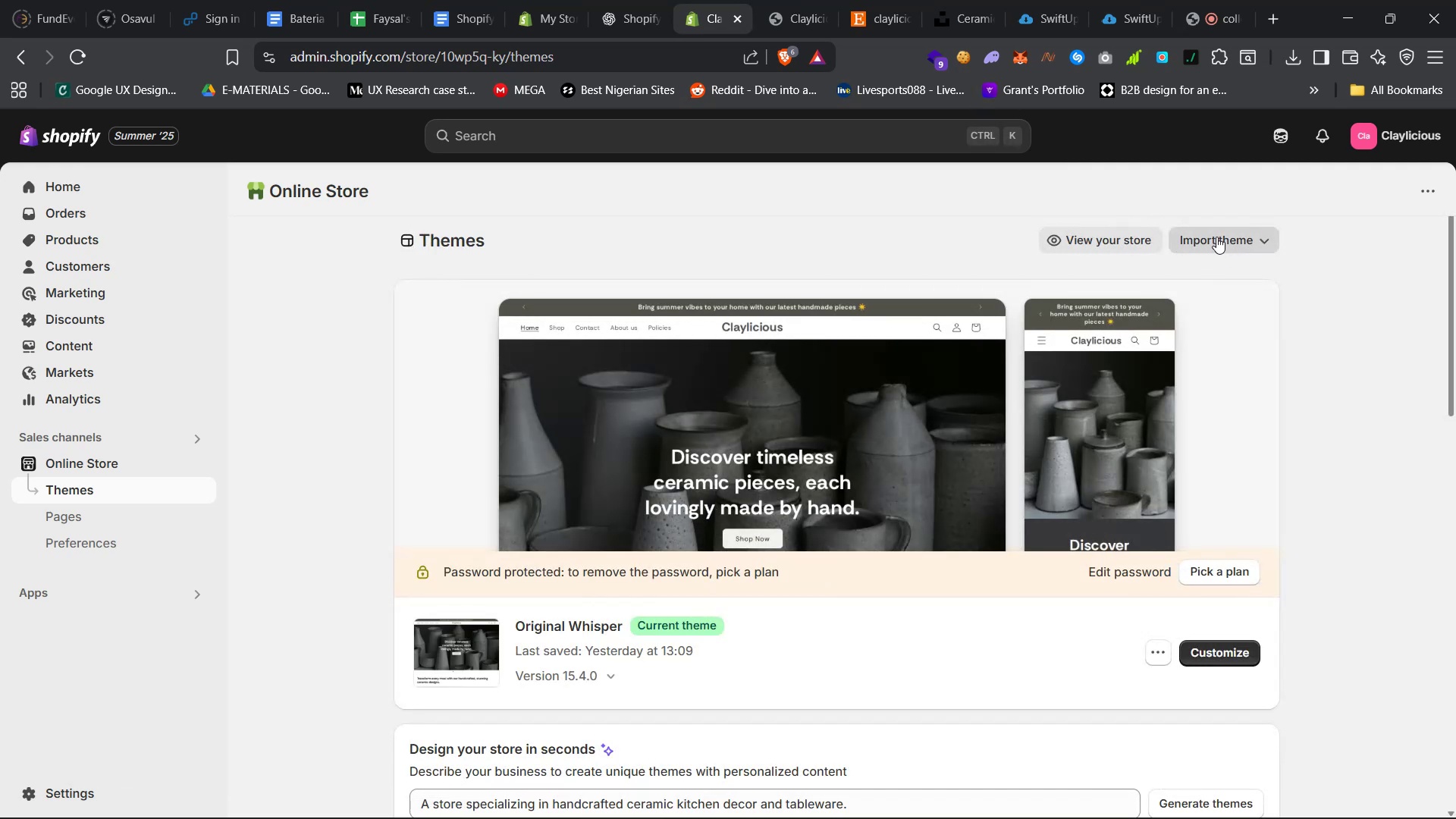 
scroll: coordinate [925, 404], scroll_direction: down, amount: 8.0
 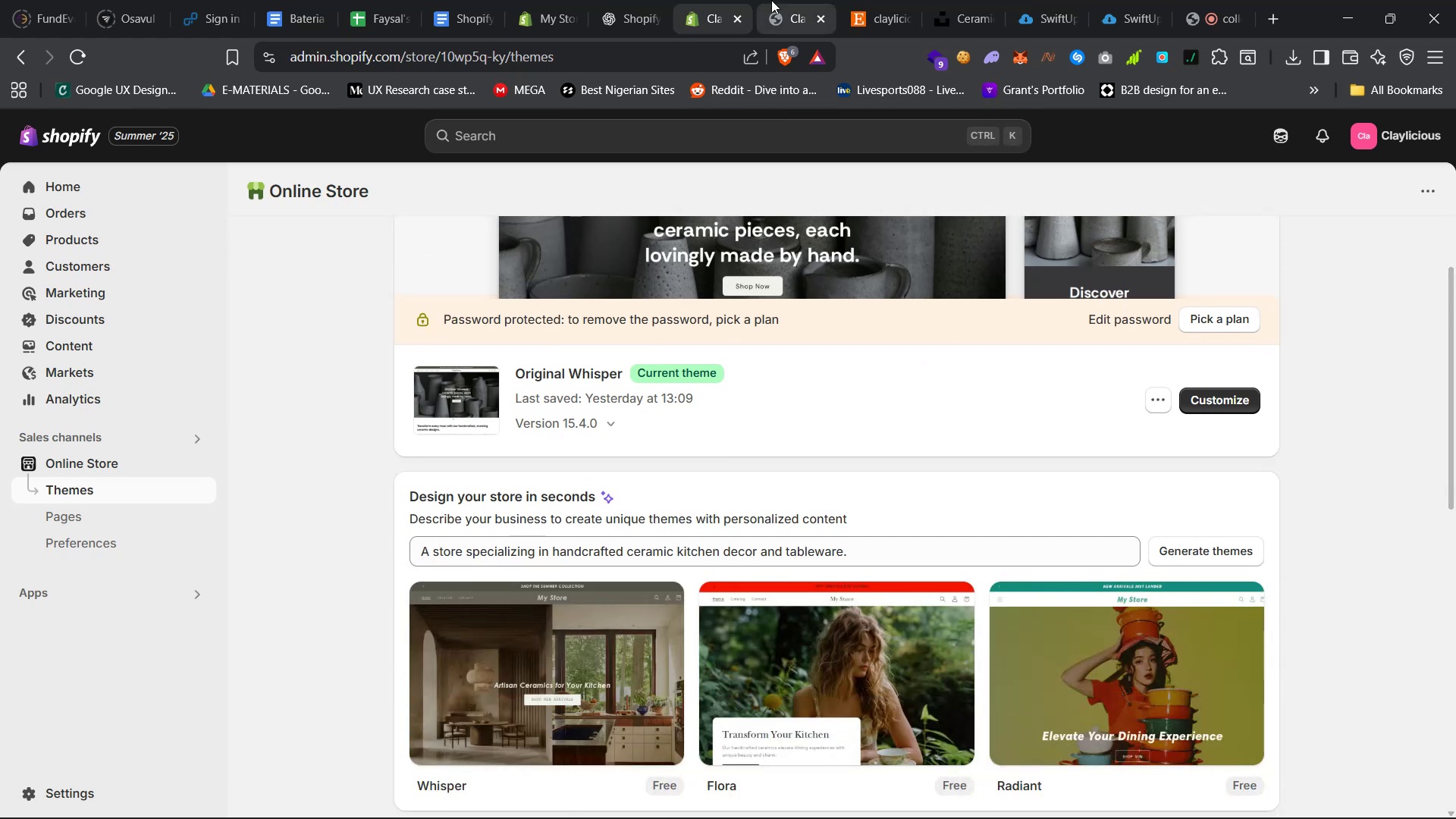 
left_click([771, 0])
 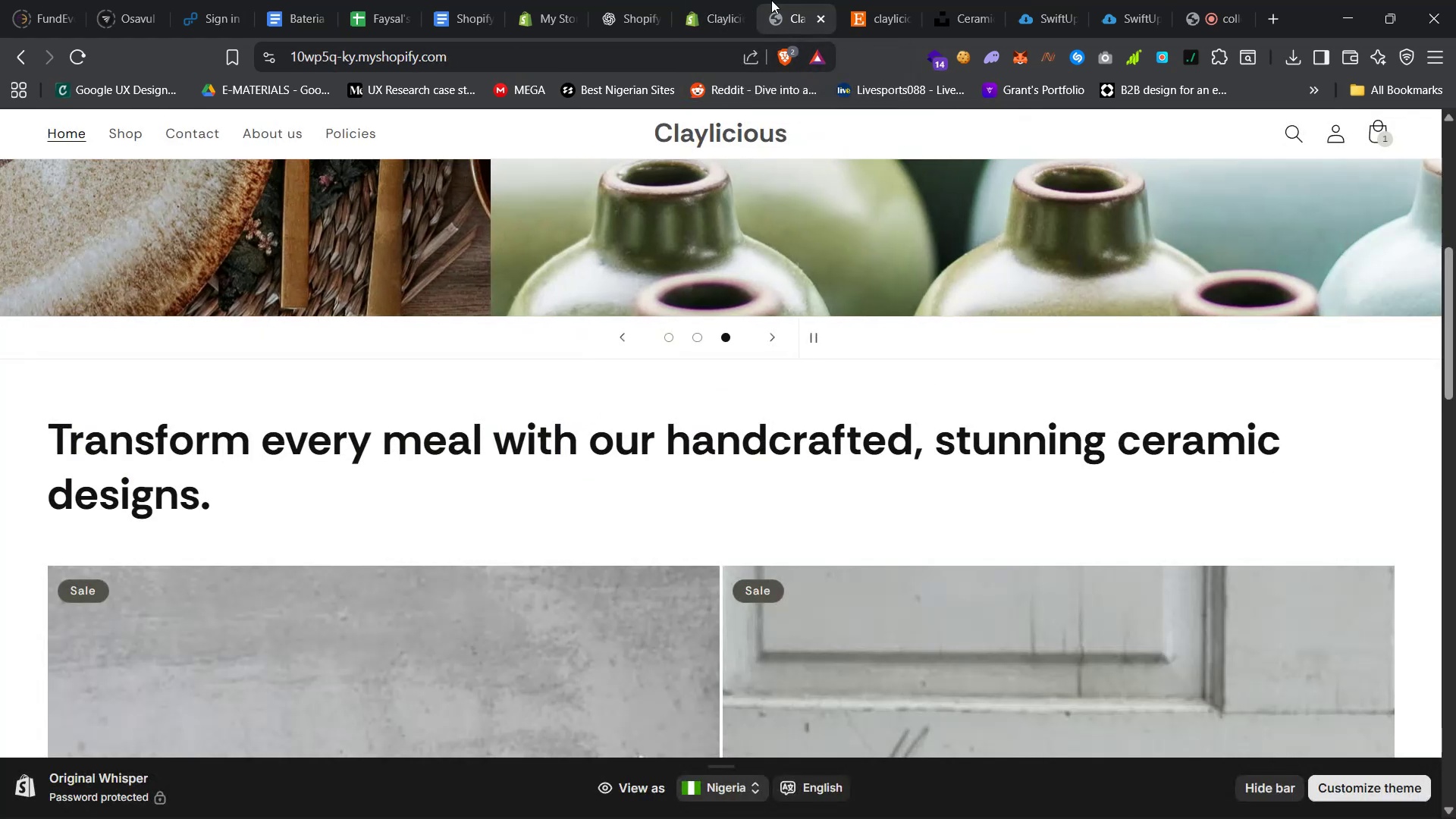 
mouse_move([713, 2])
 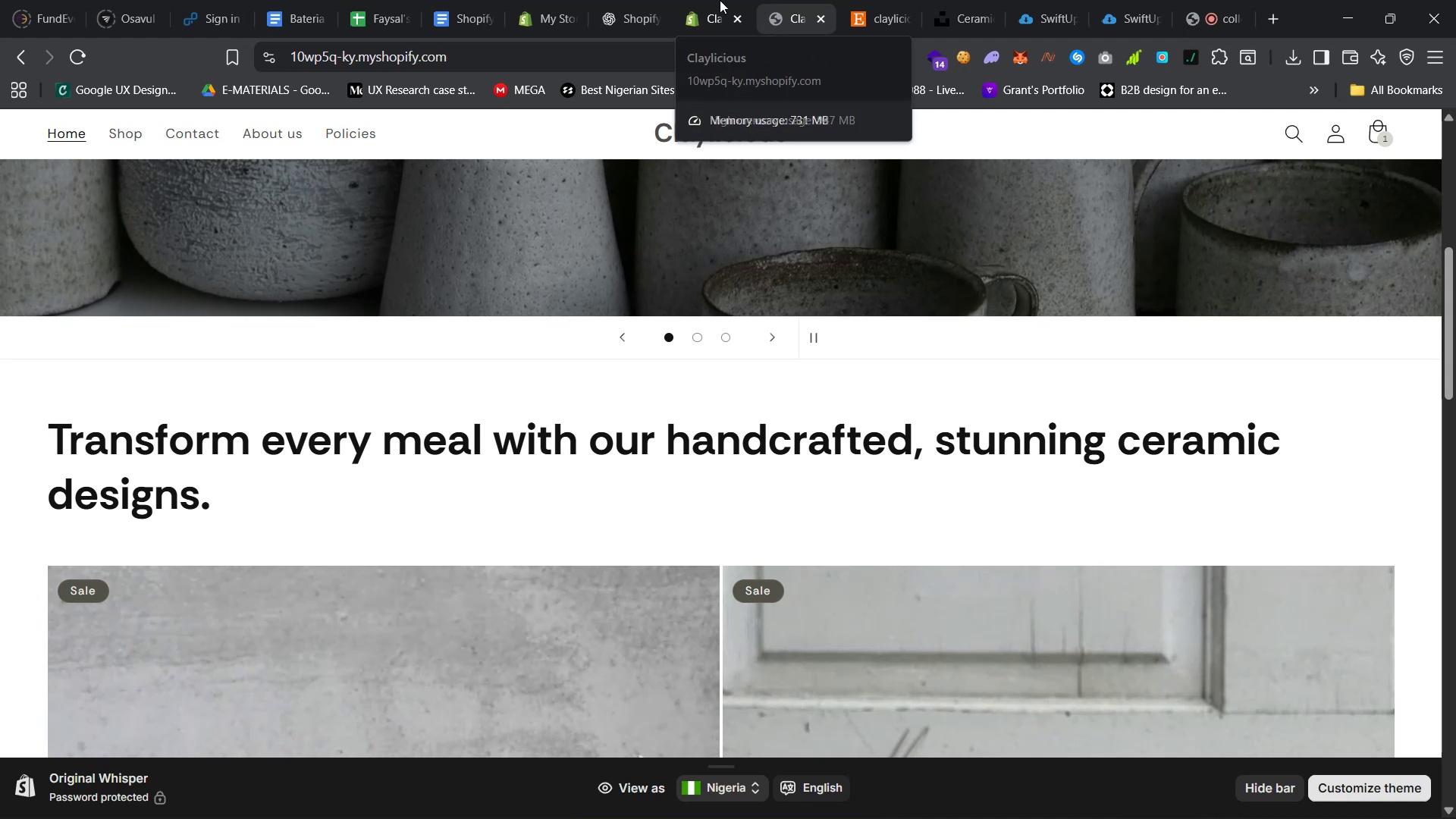 
left_click([708, 0])
 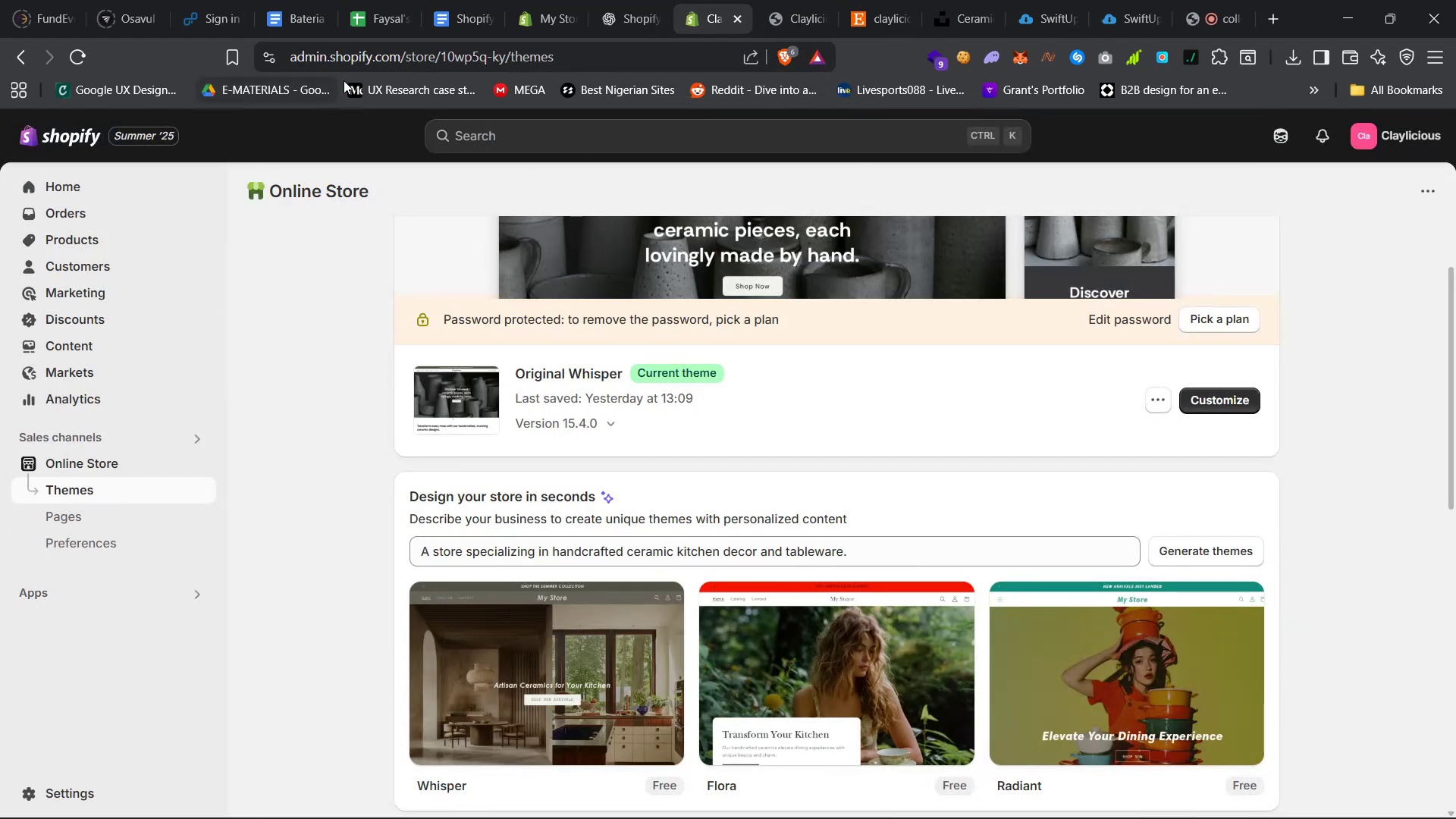 
left_click([529, 0])
 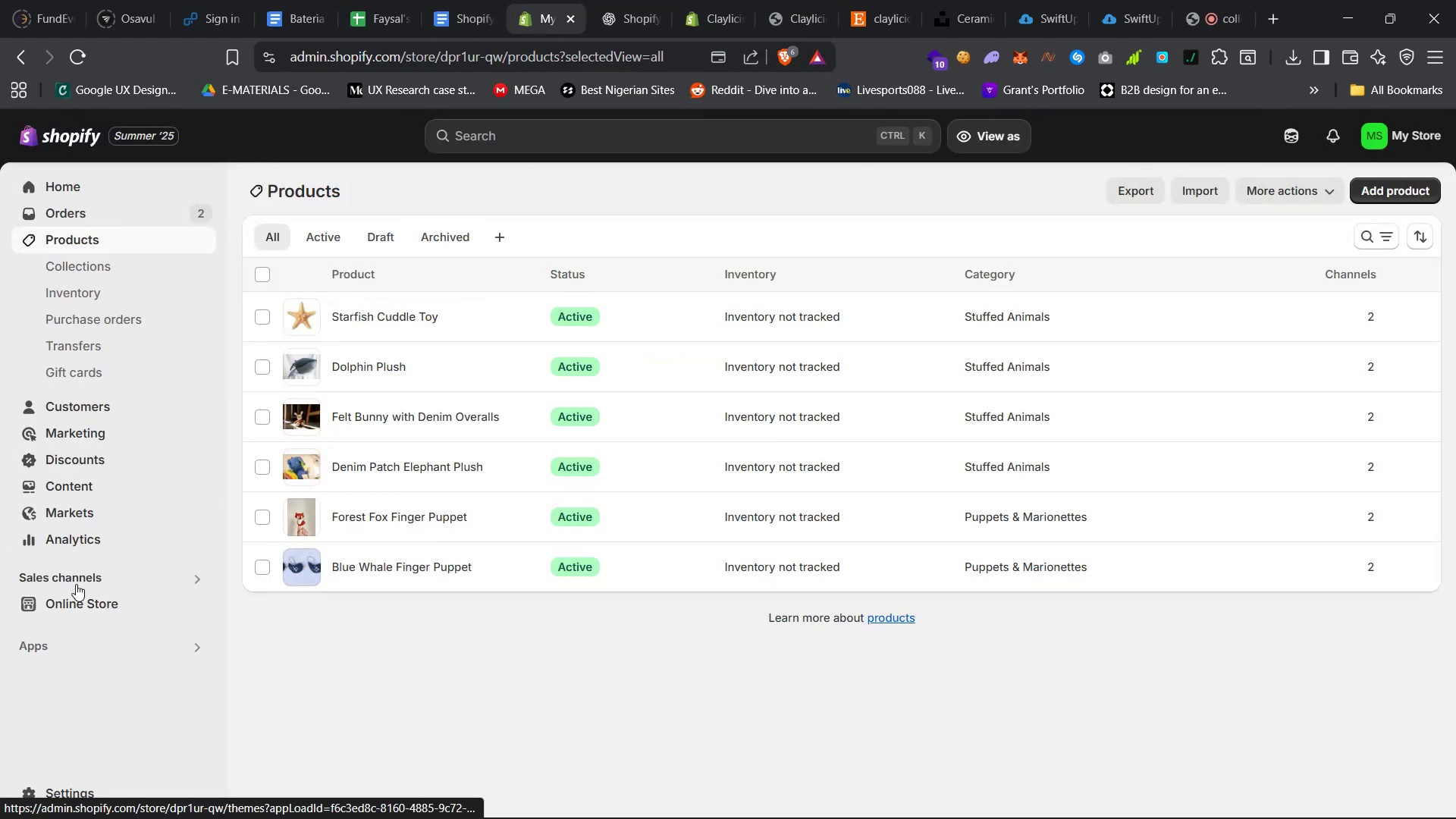 
left_click([75, 603])
 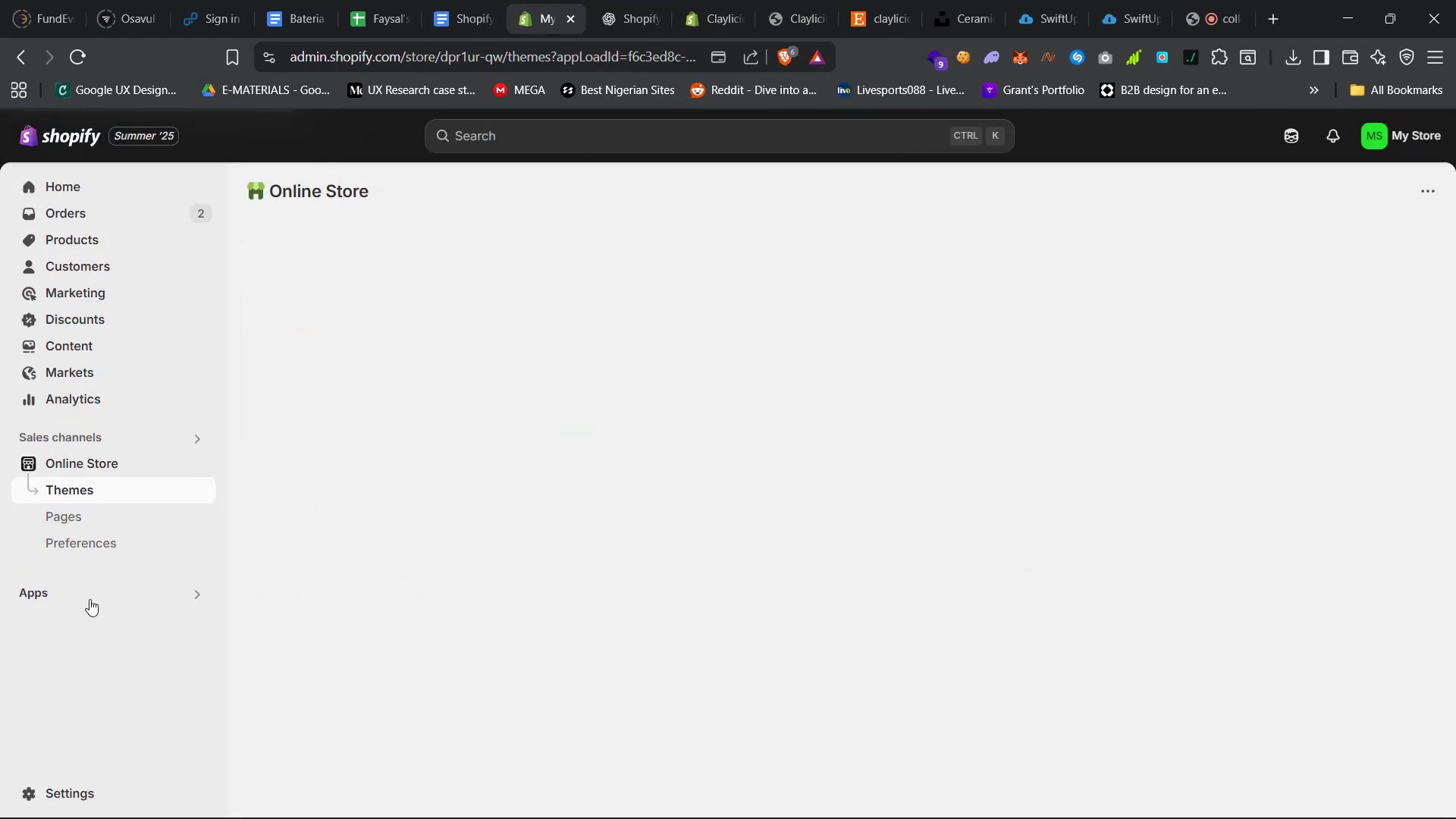 
right_click([94, 595])
 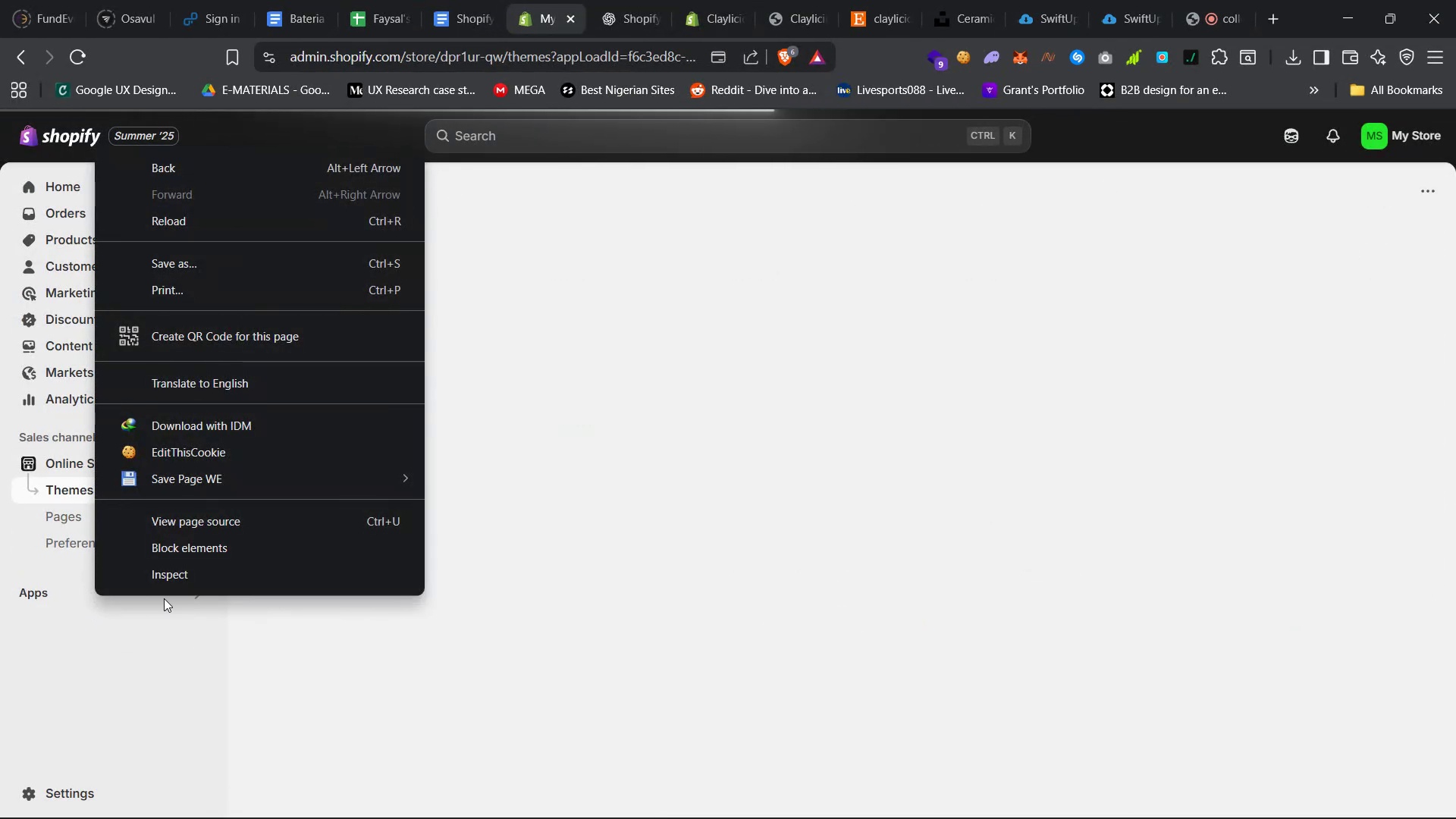 
left_click([275, 612])
 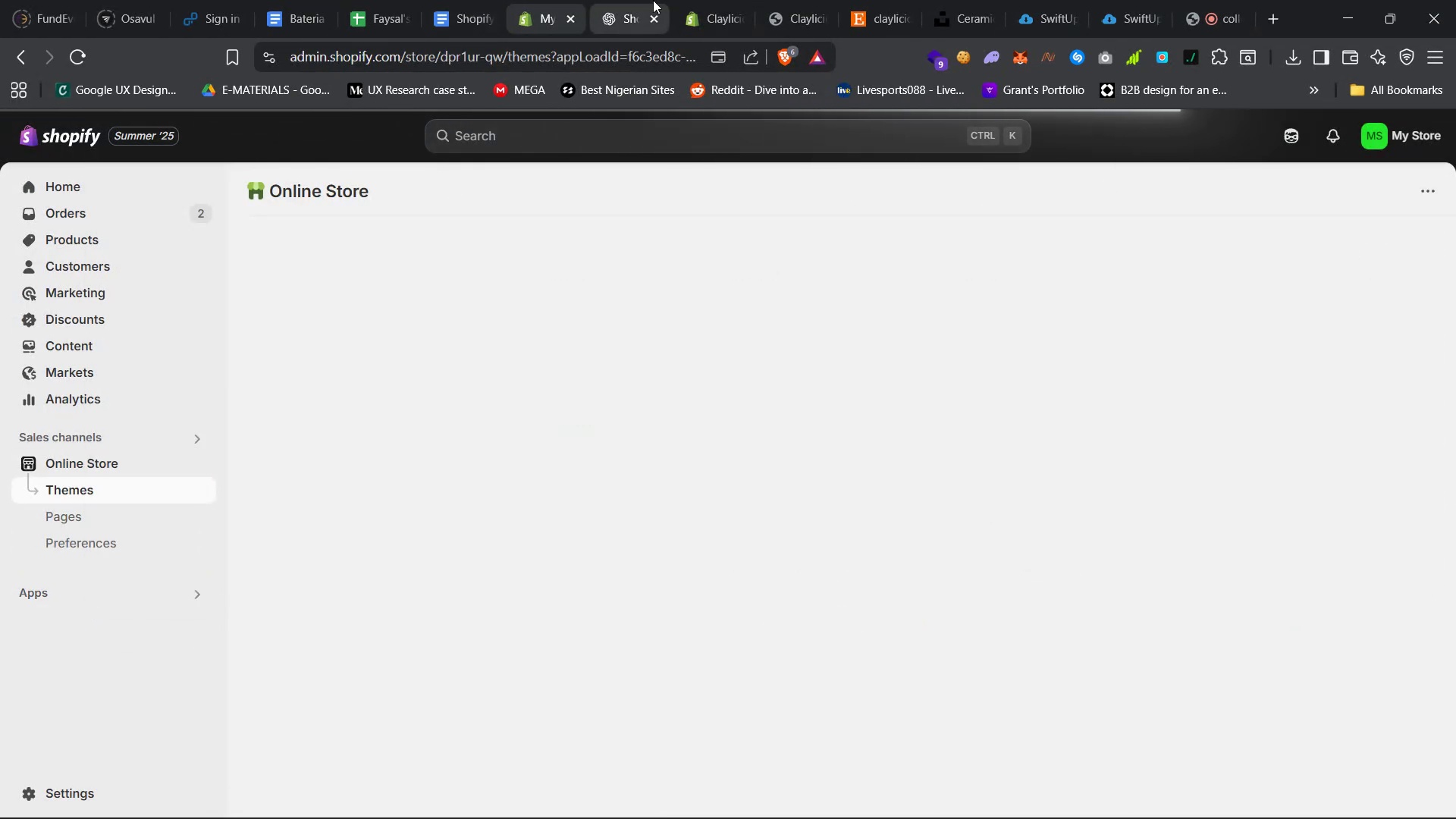 
left_click([707, 0])
 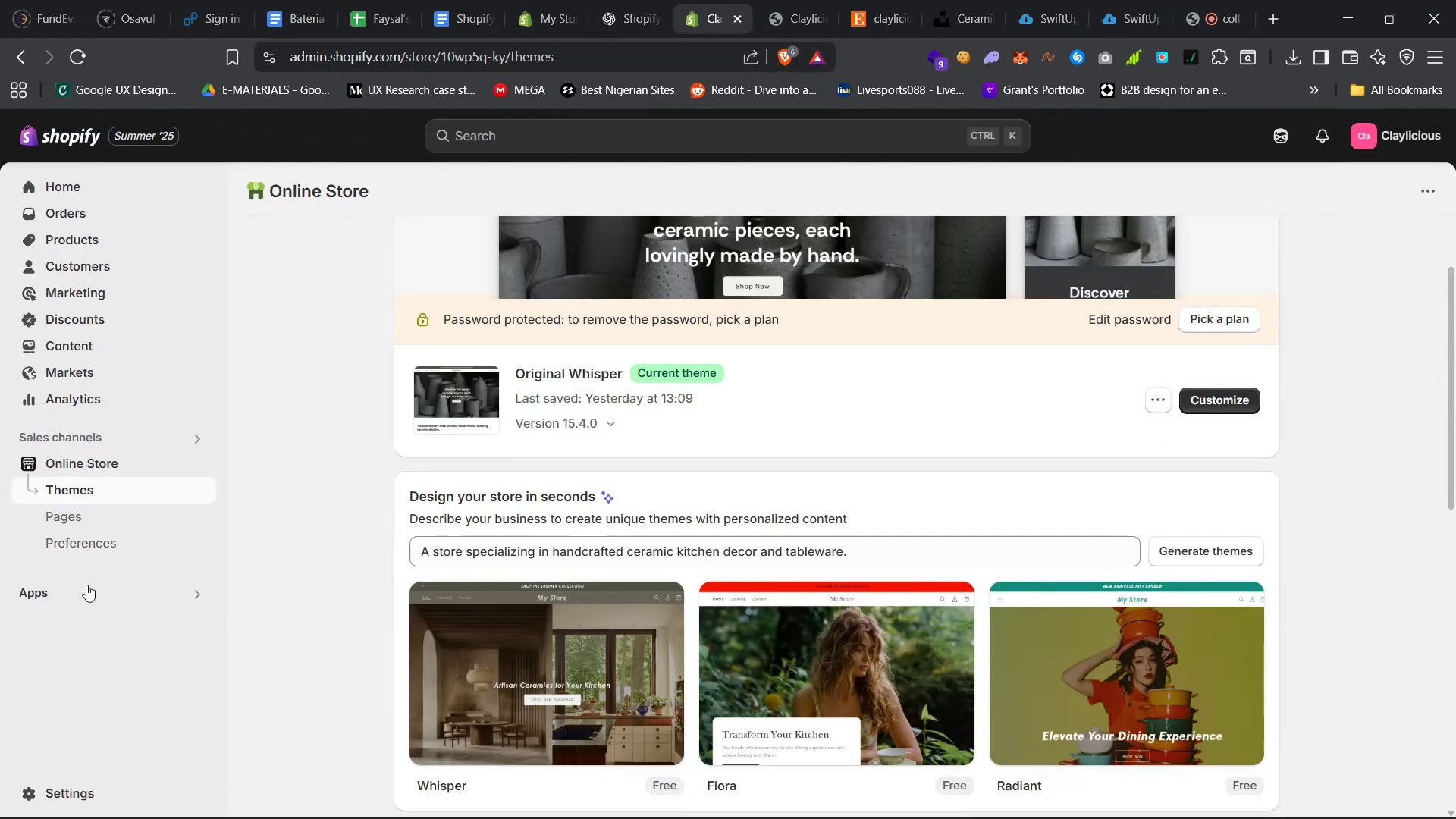 
left_click([74, 591])
 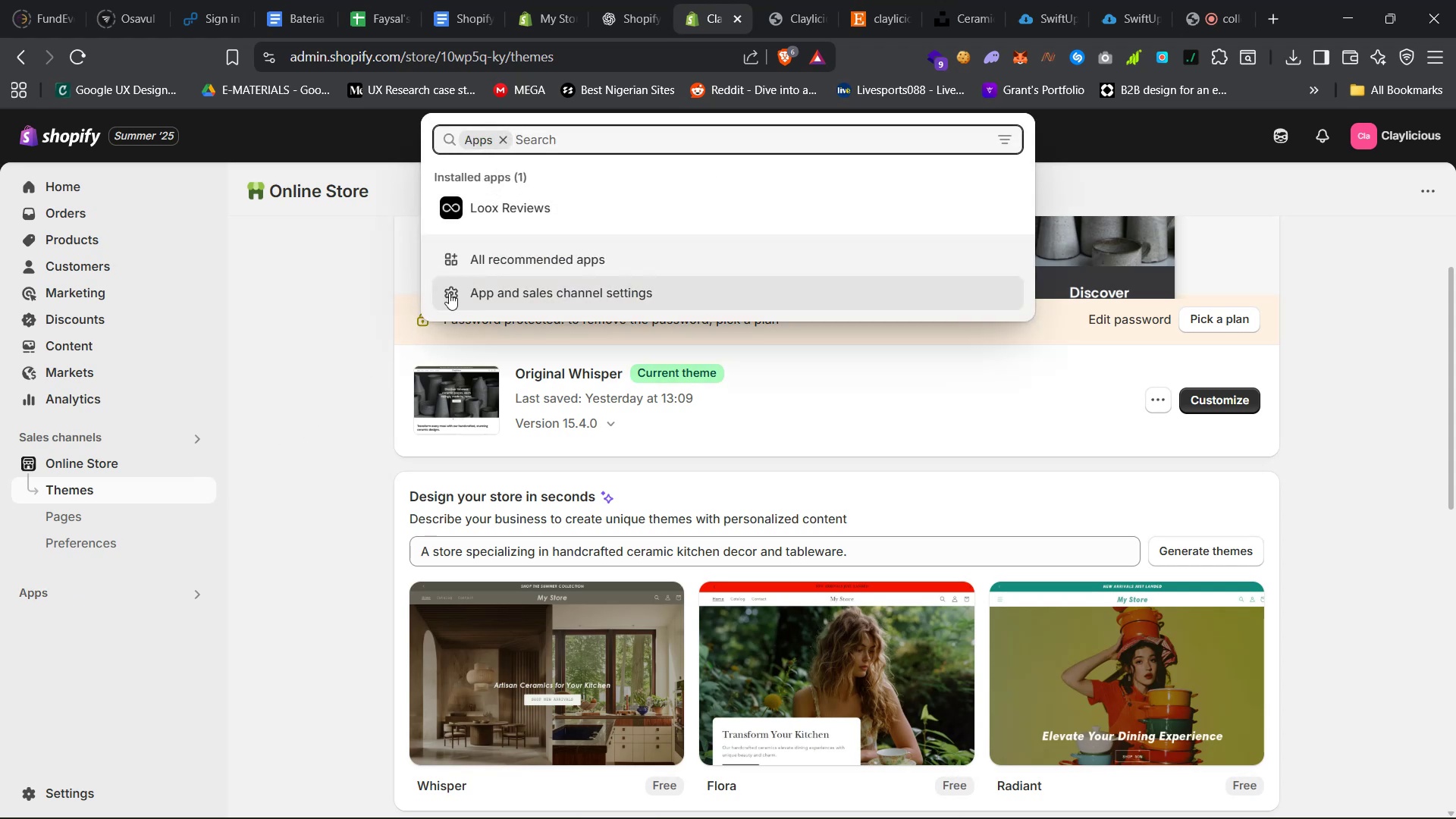 
left_click([633, 0])
 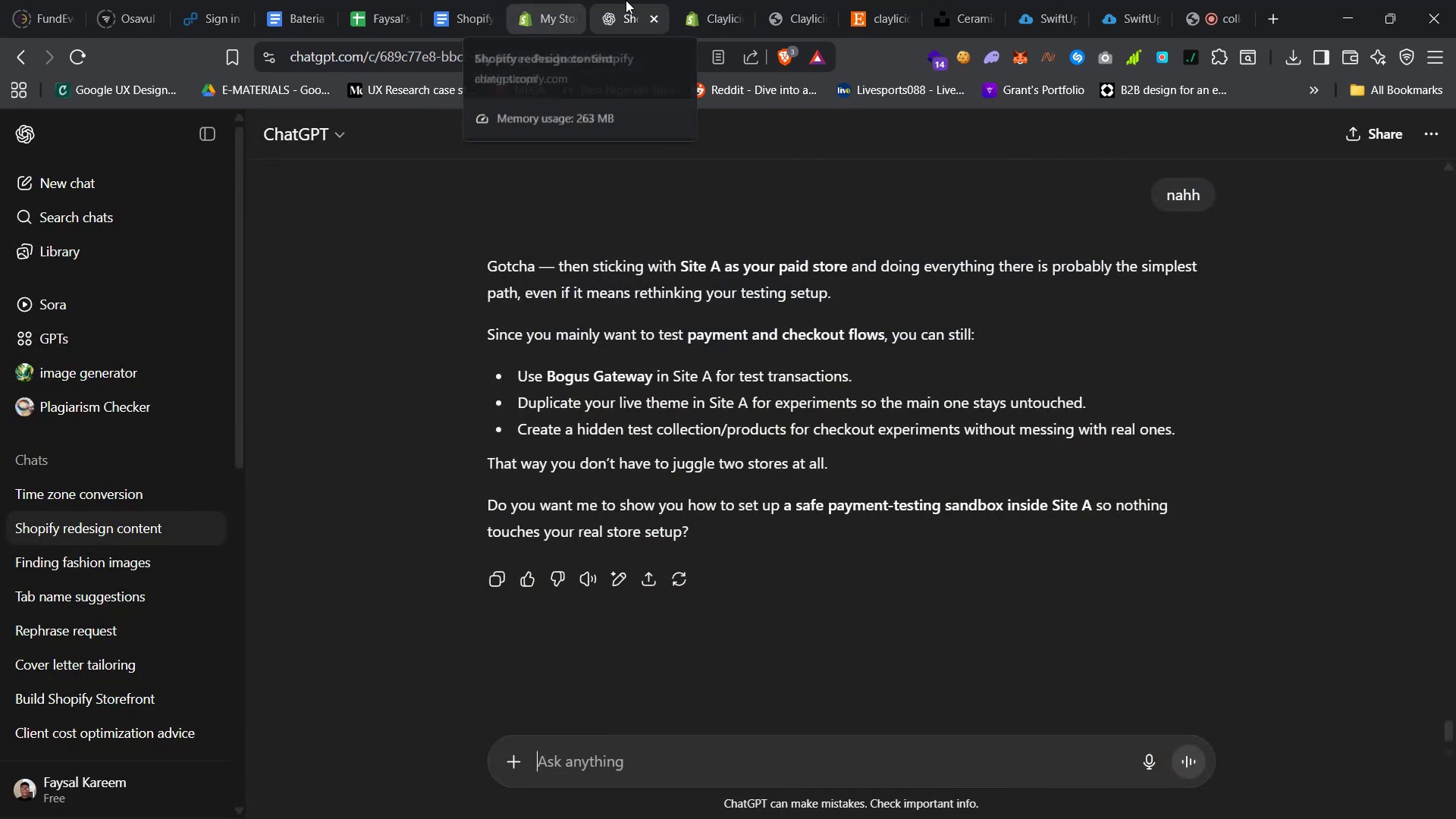 
left_click([698, 0])
 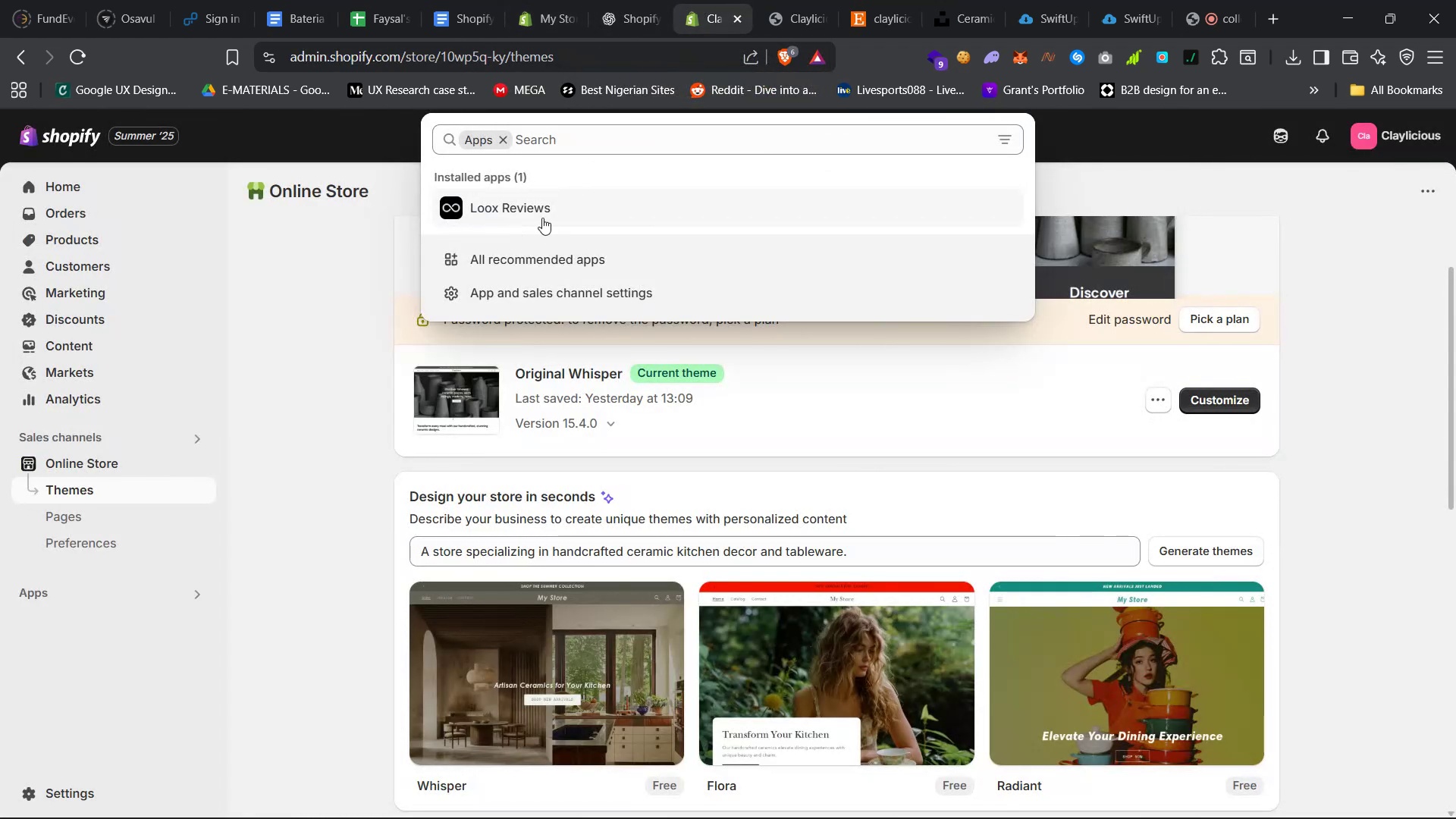 
left_click([543, 215])
 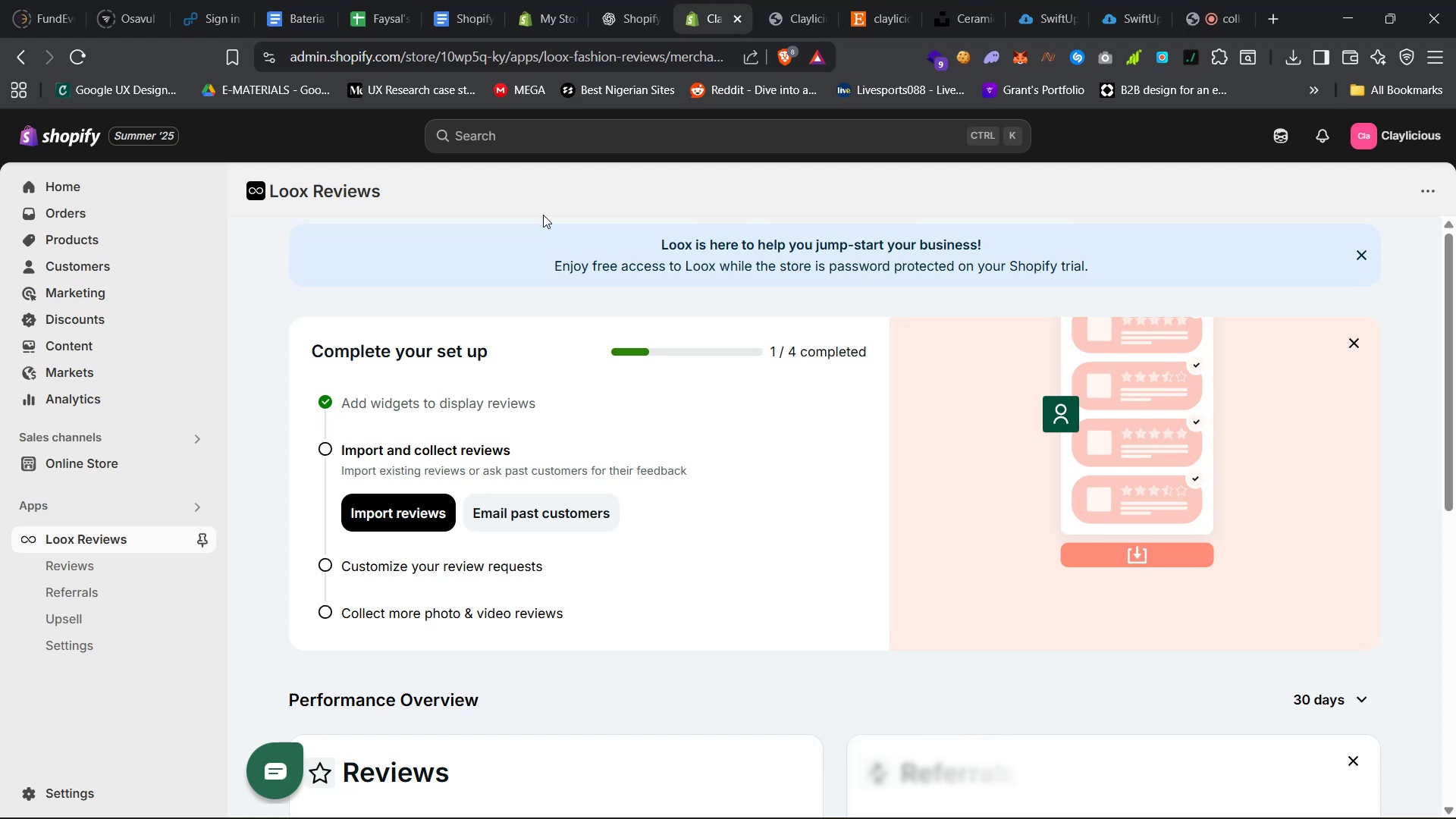 
wait(126.25)
 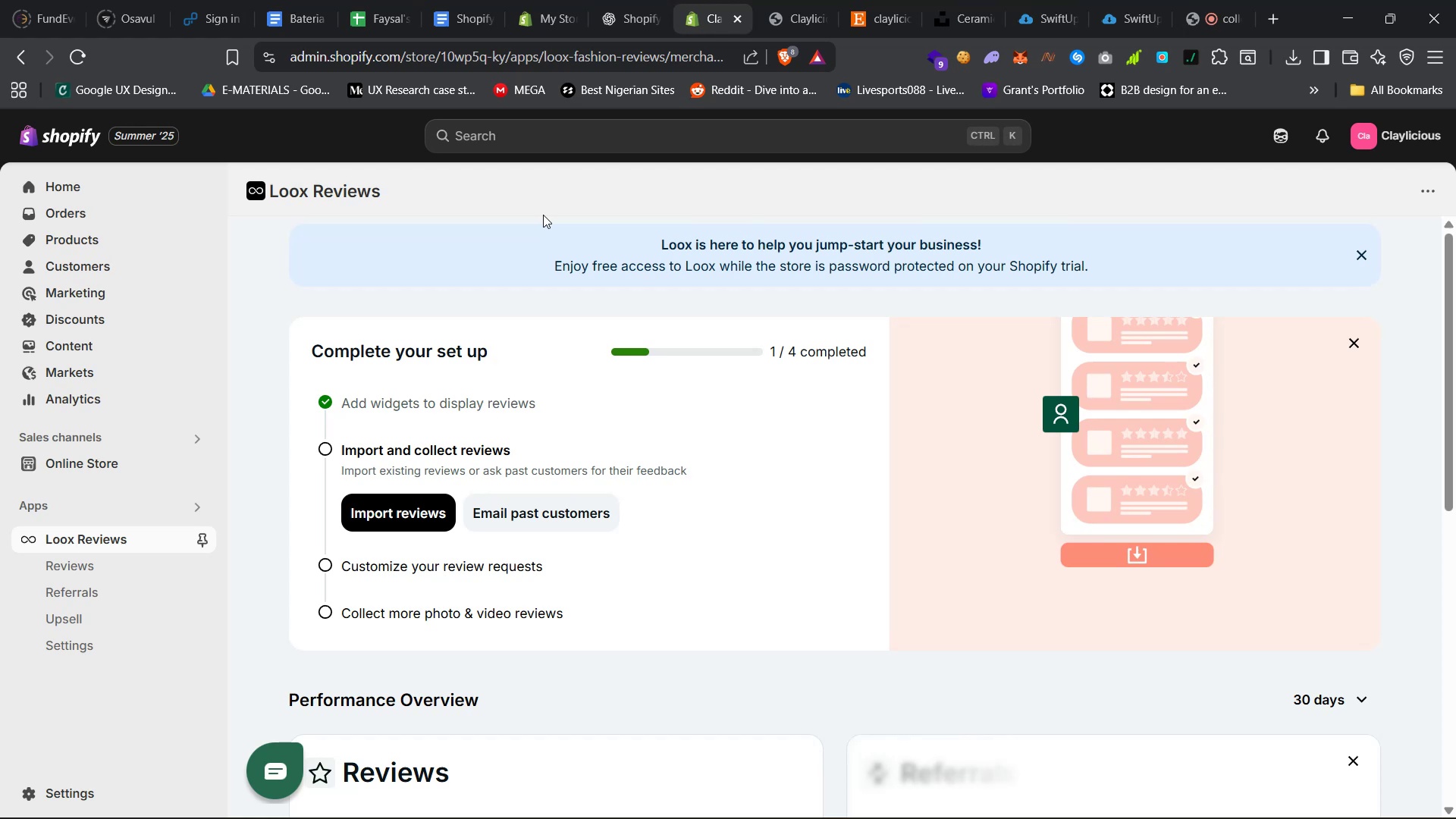 
left_click([607, 0])
 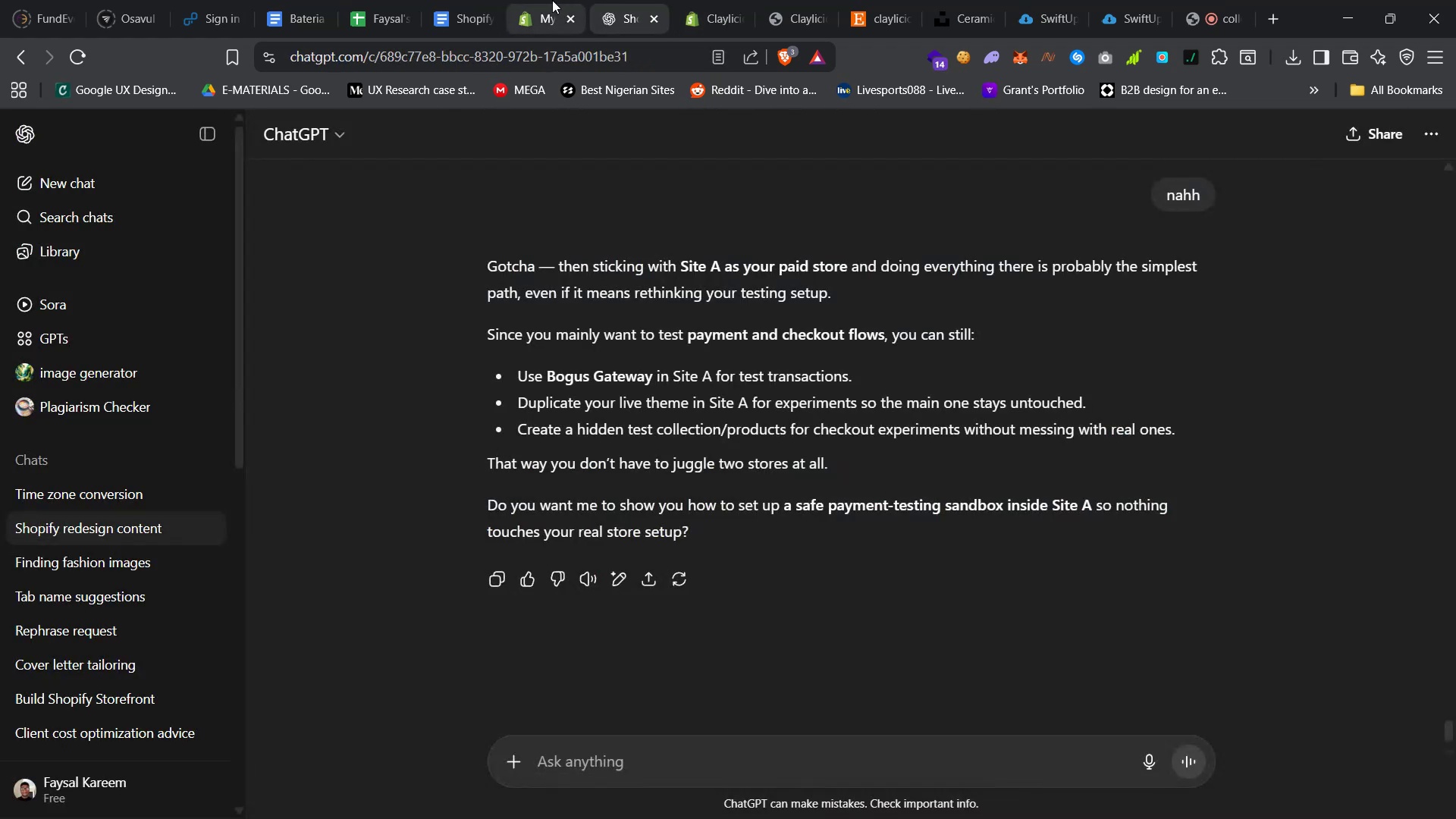 
left_click([538, 0])
 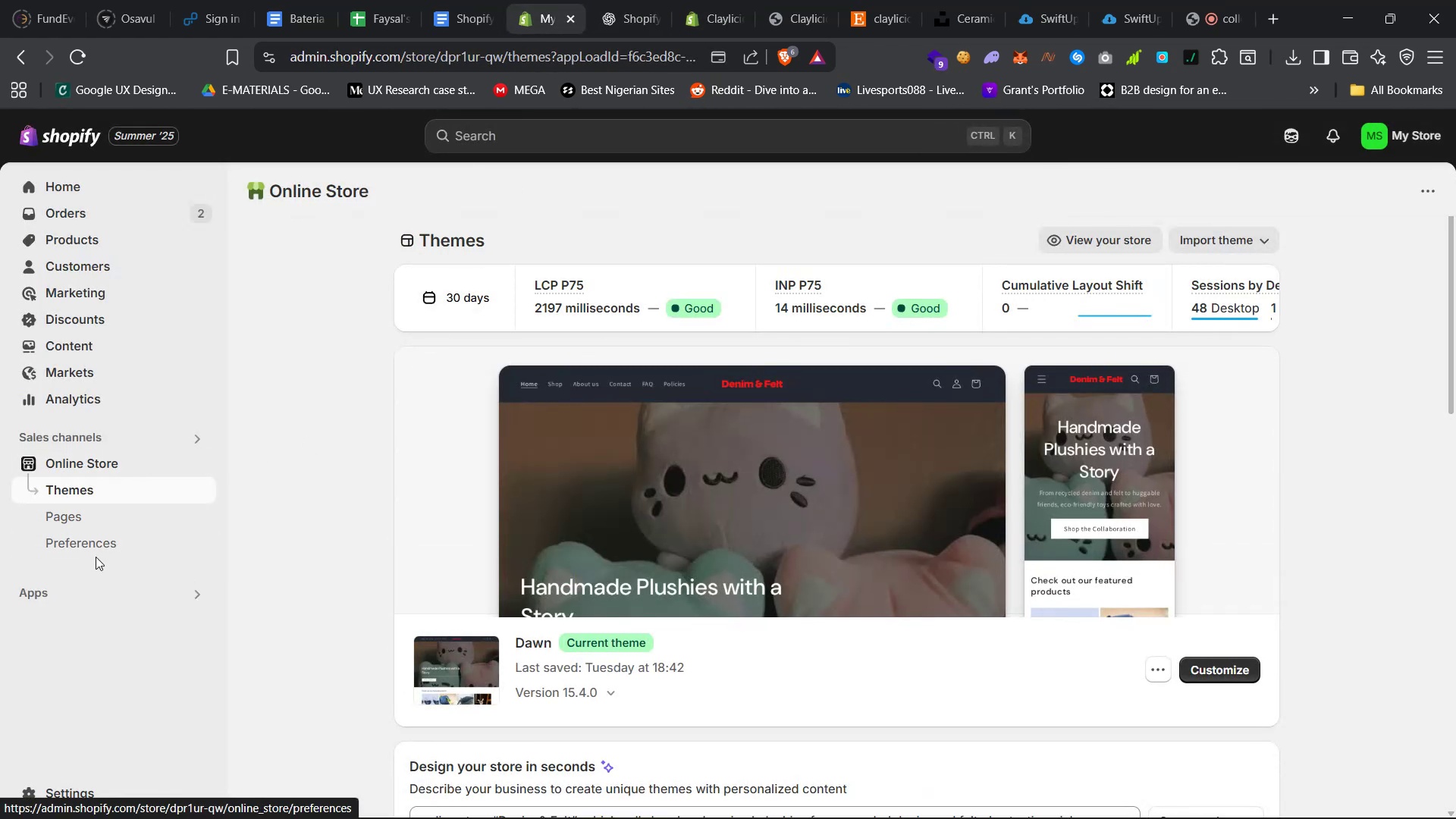 
left_click([108, 591])
 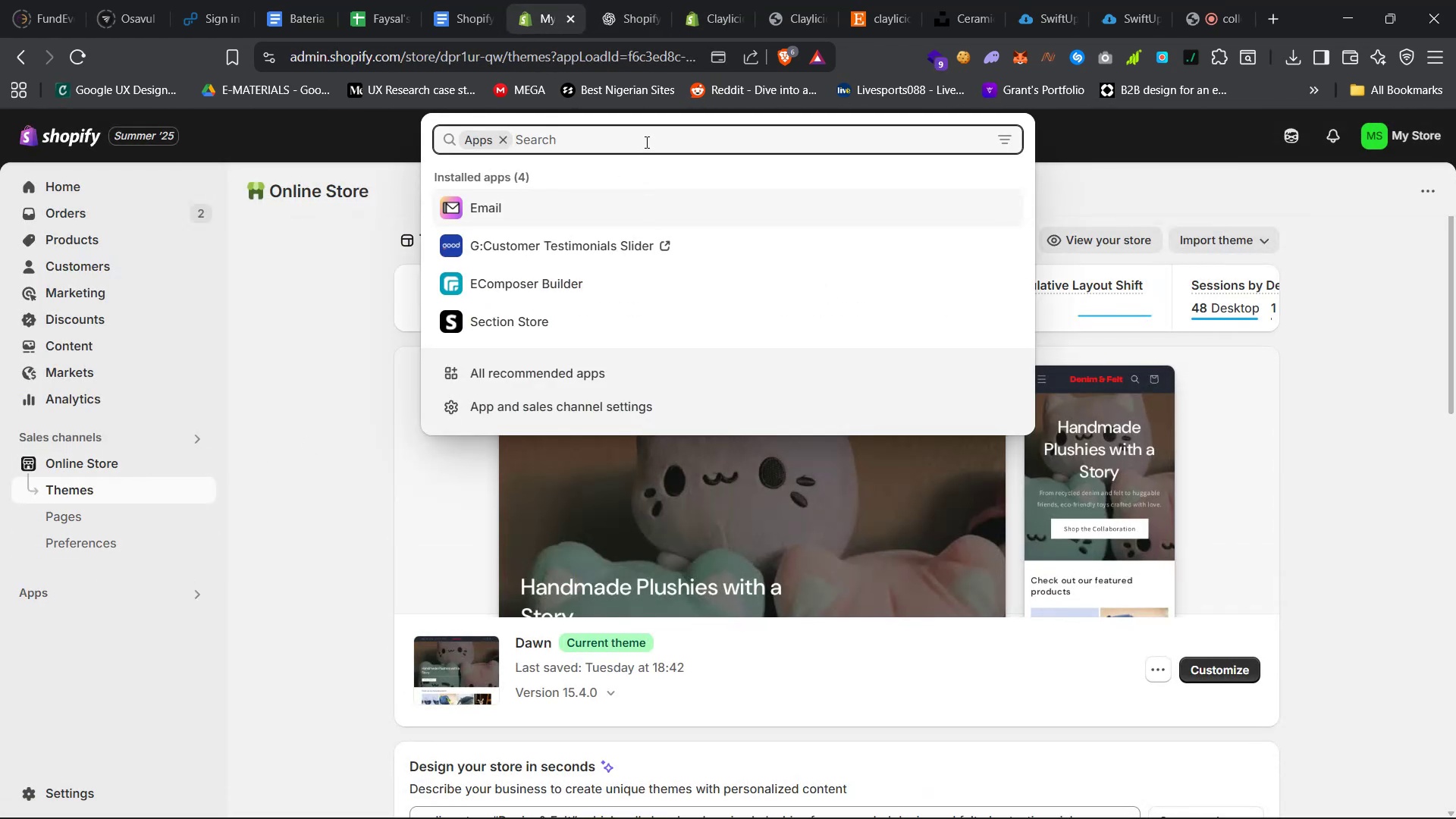 
type(loox)
 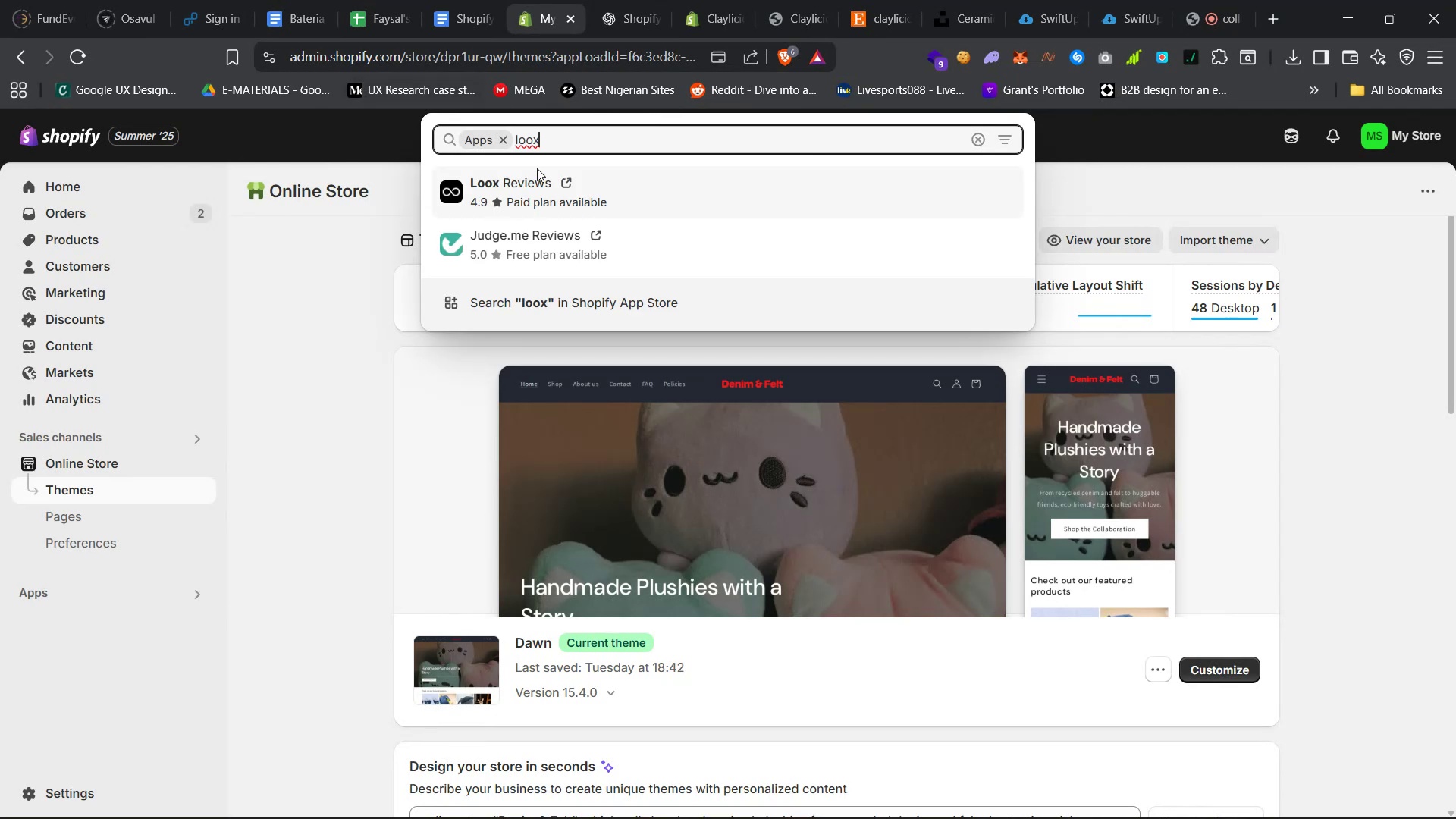 
left_click([538, 179])
 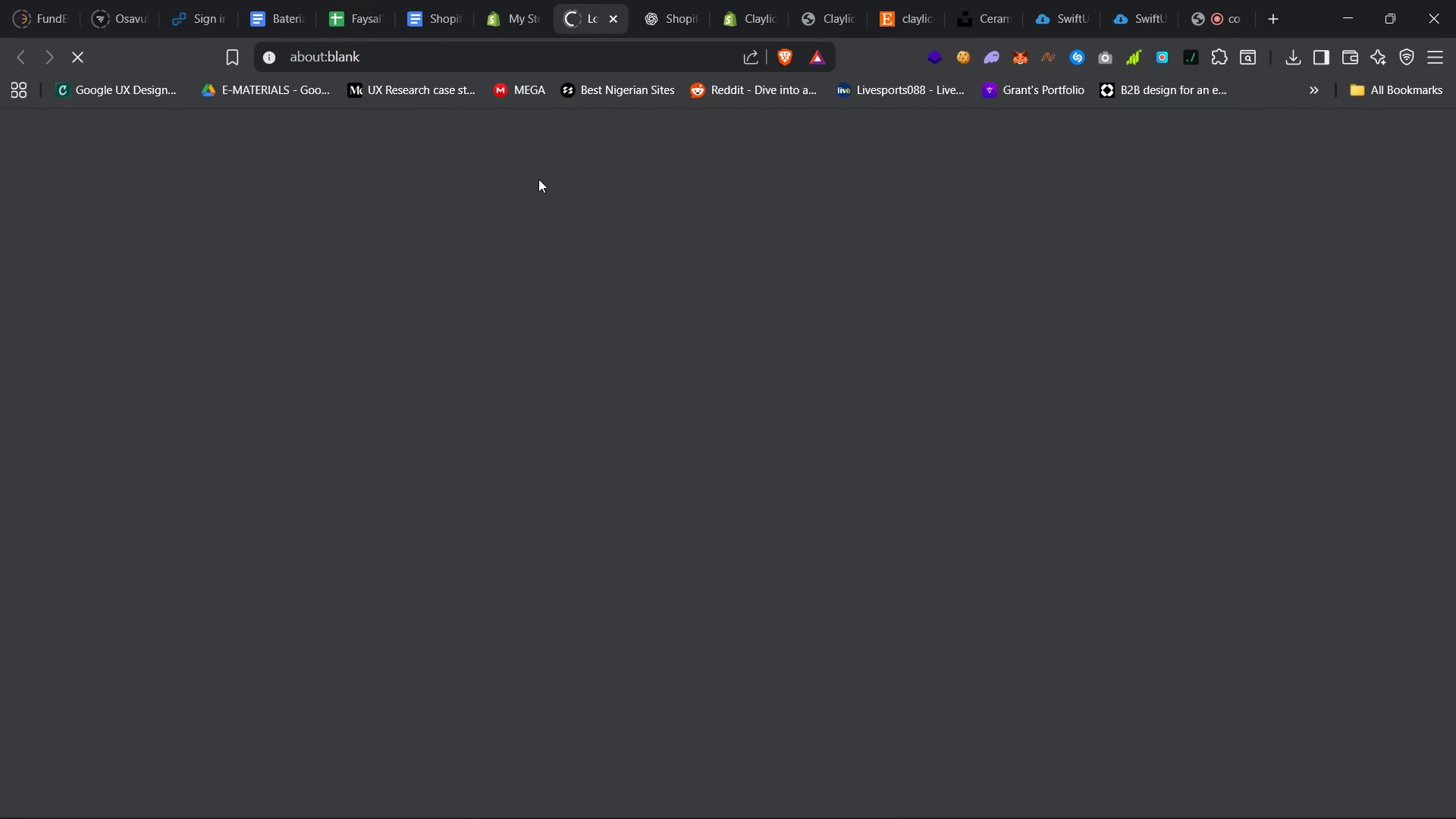 
wait(10.07)
 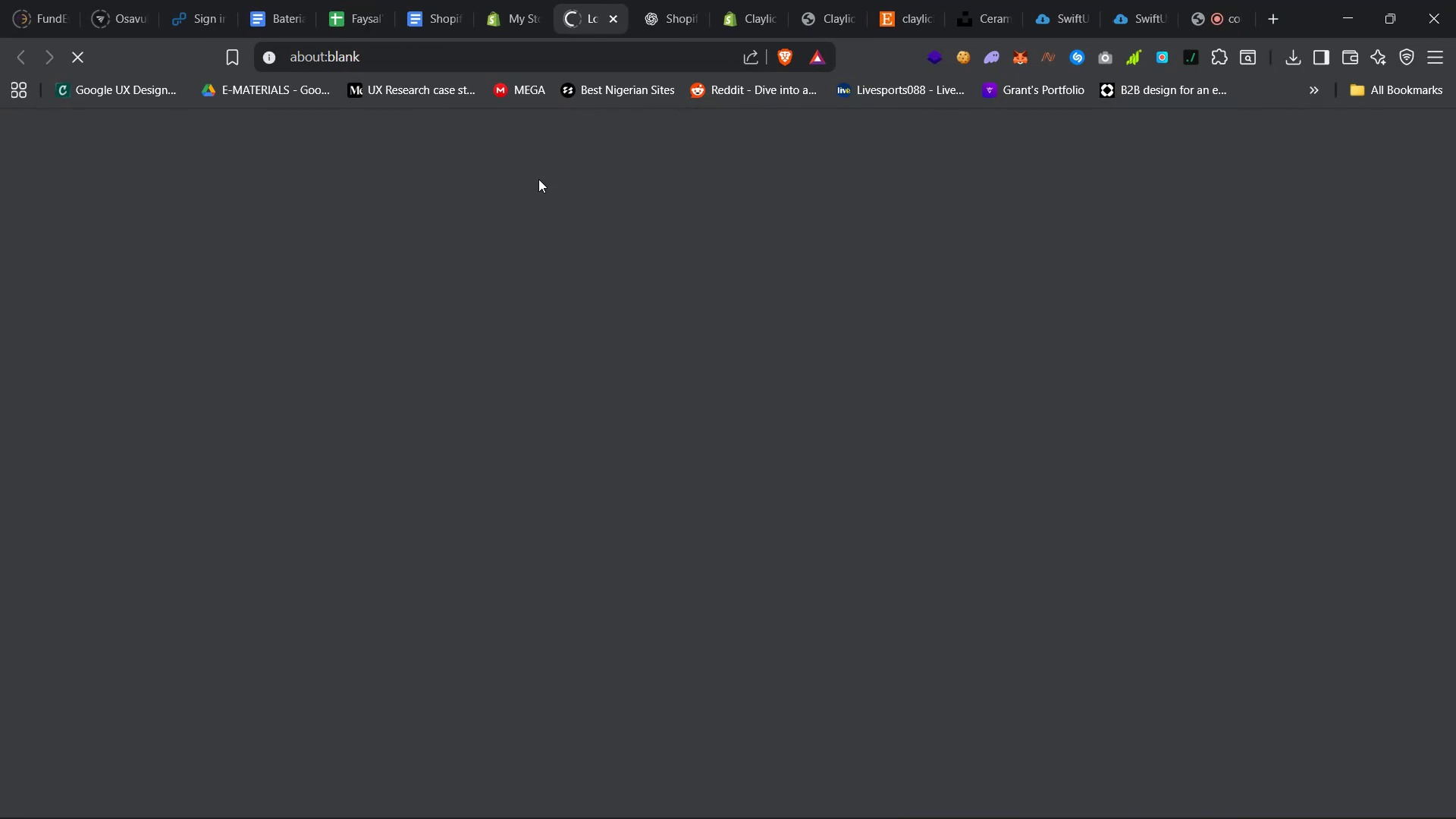 
left_click([231, 646])
 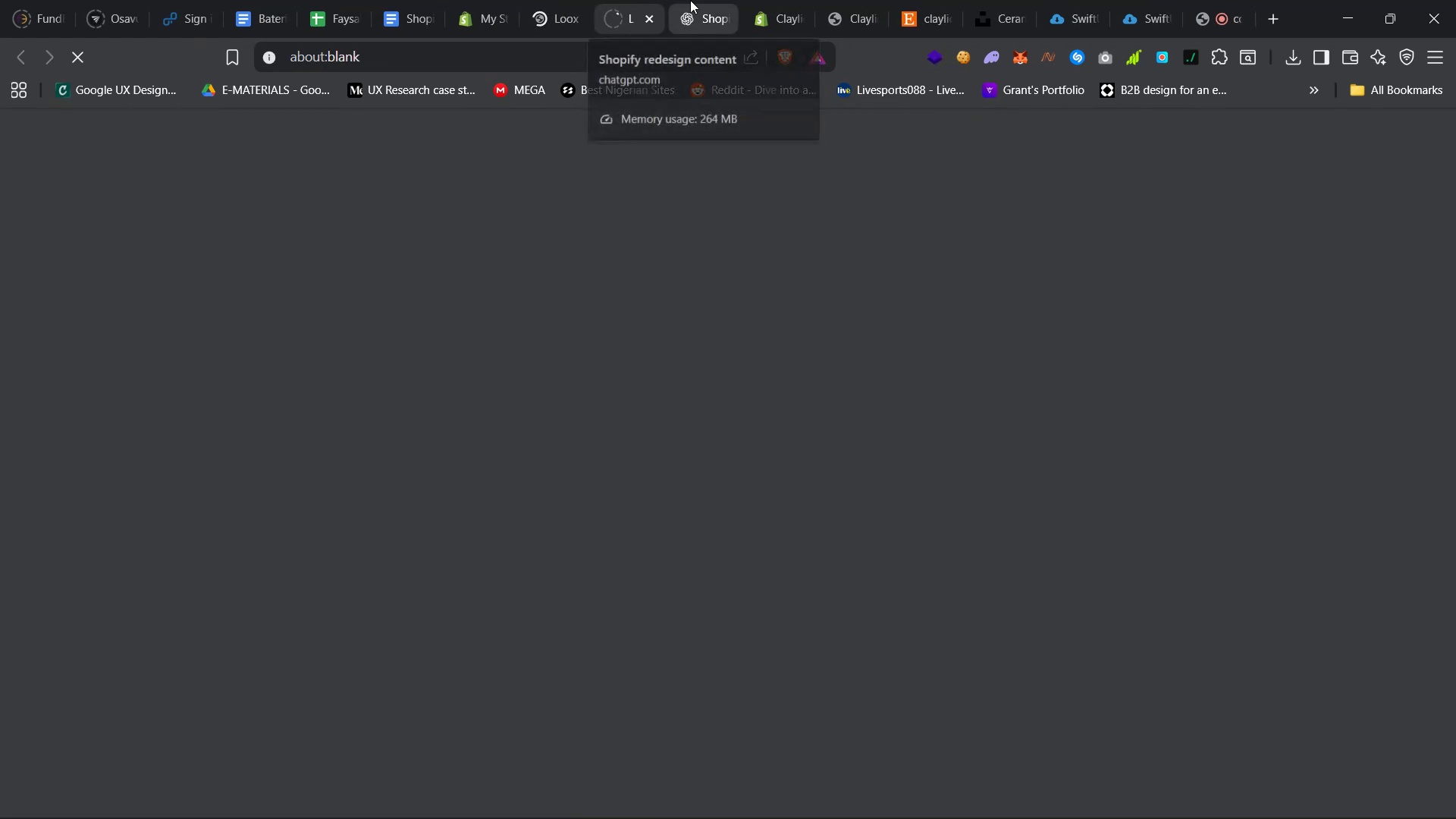 
left_click([690, 0])
 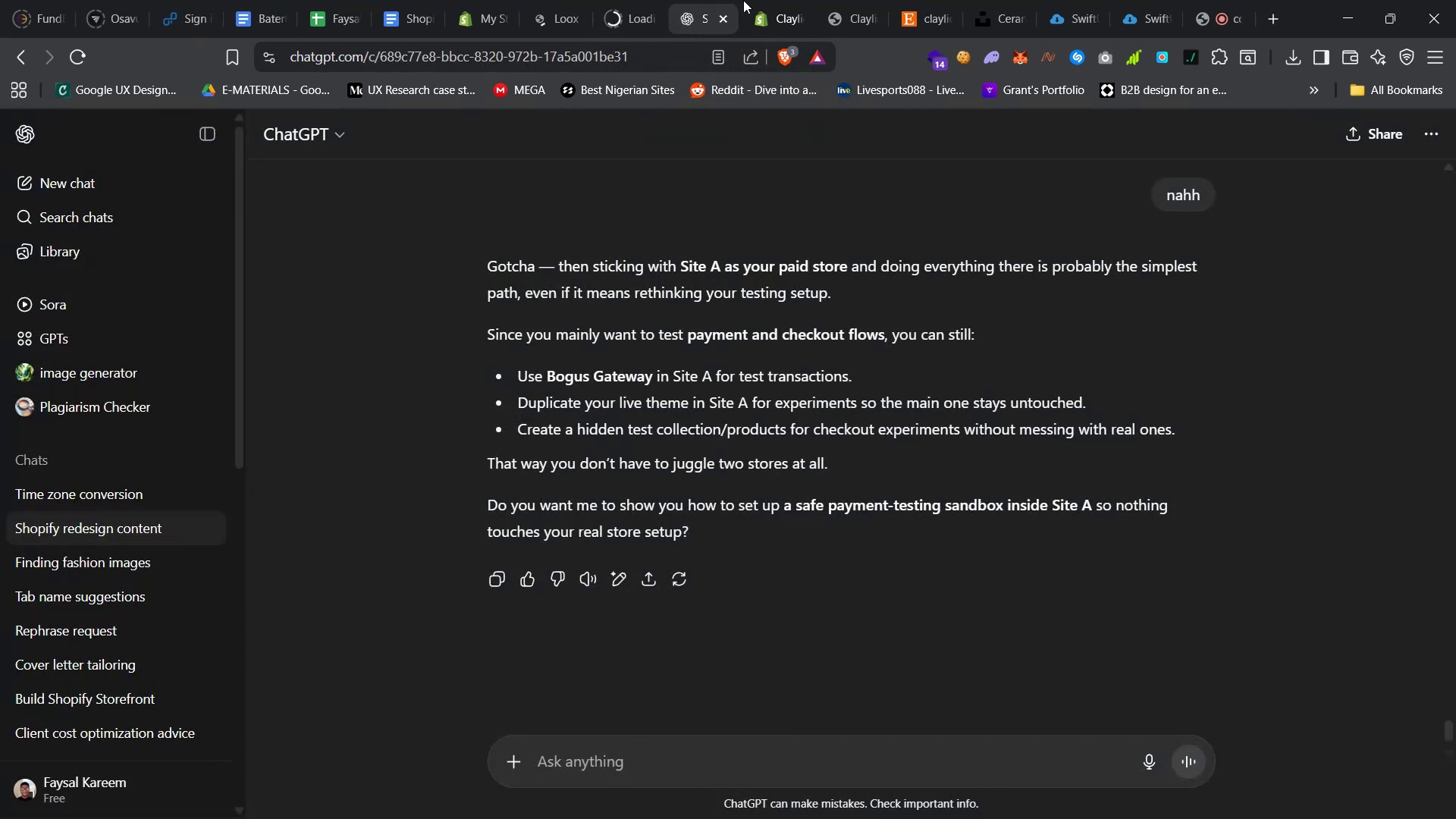 
left_click([771, 0])
 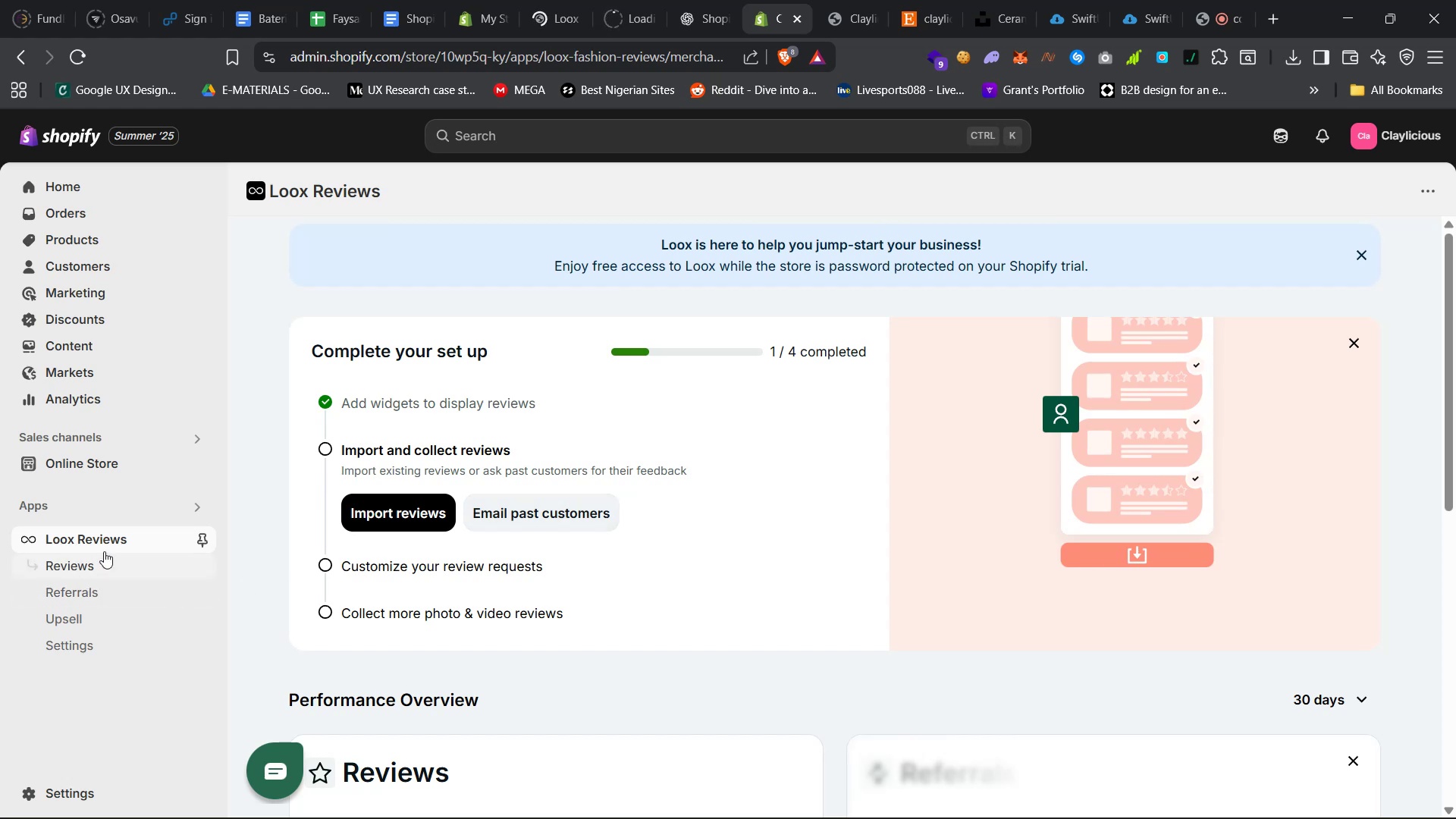 
scroll: coordinate [751, 455], scroll_direction: down, amount: 28.0
 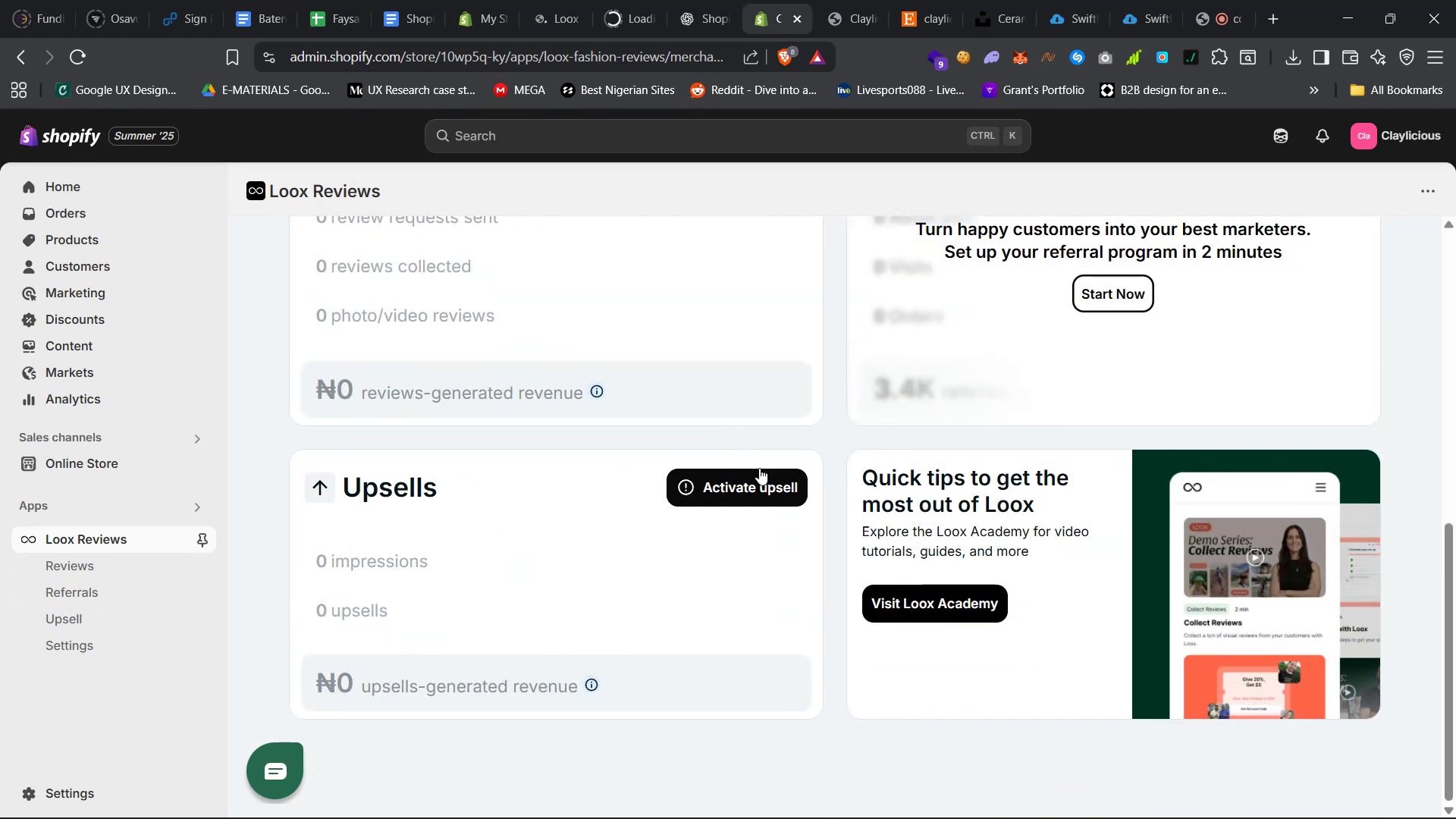 
scroll: coordinate [761, 469], scroll_direction: up, amount: 12.0
 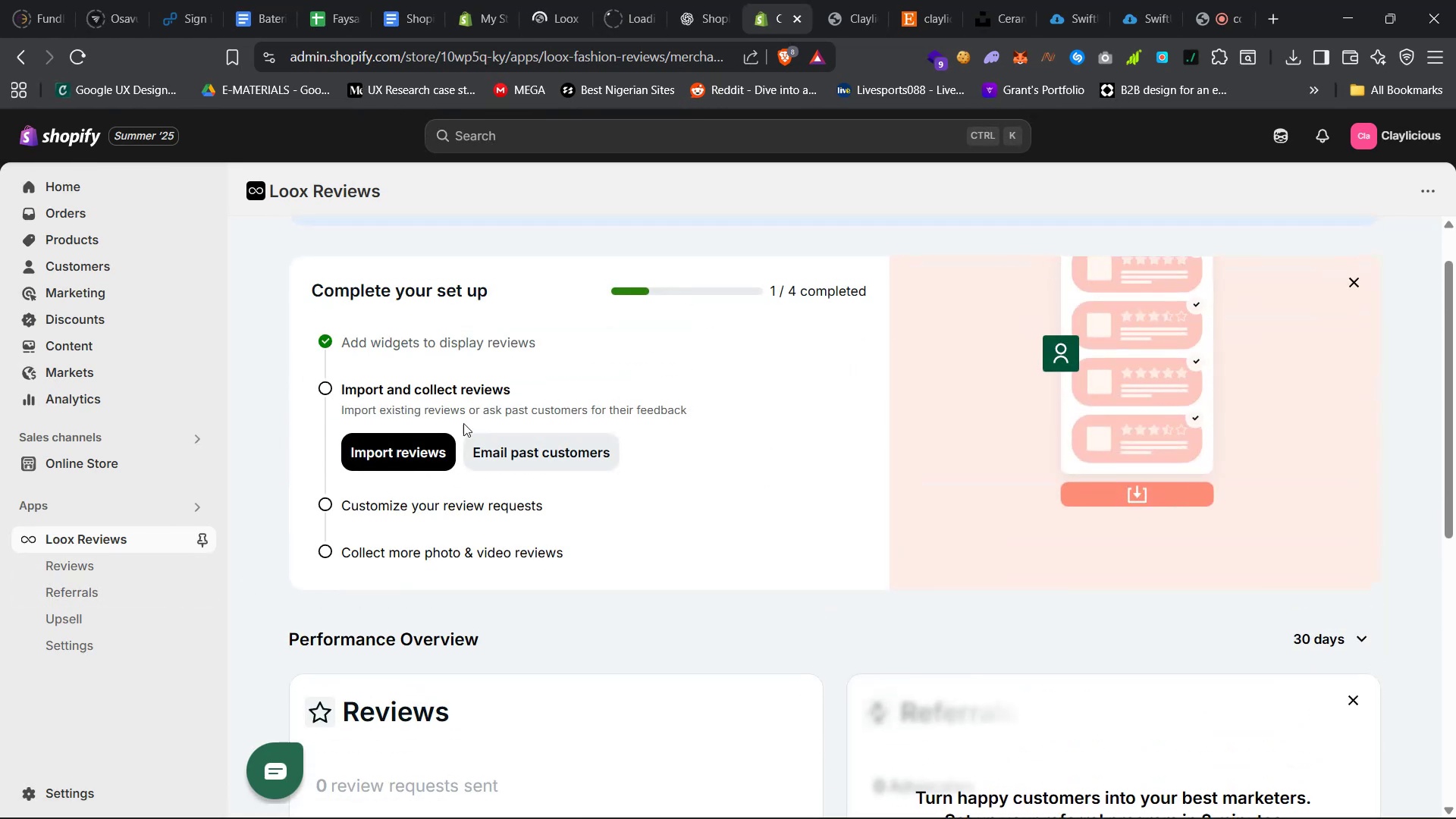 
left_click([514, 348])
 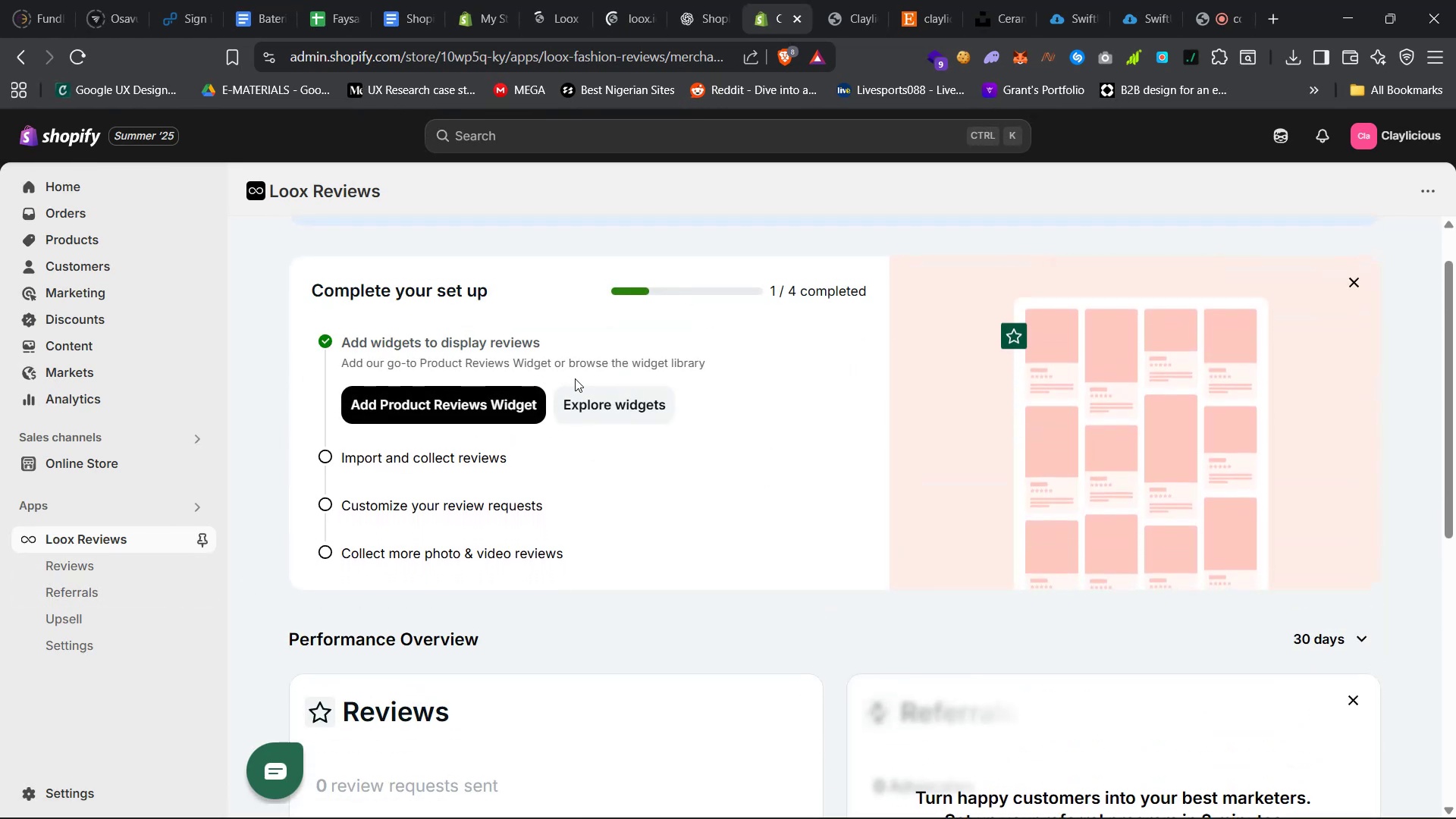 
left_click([608, 409])
 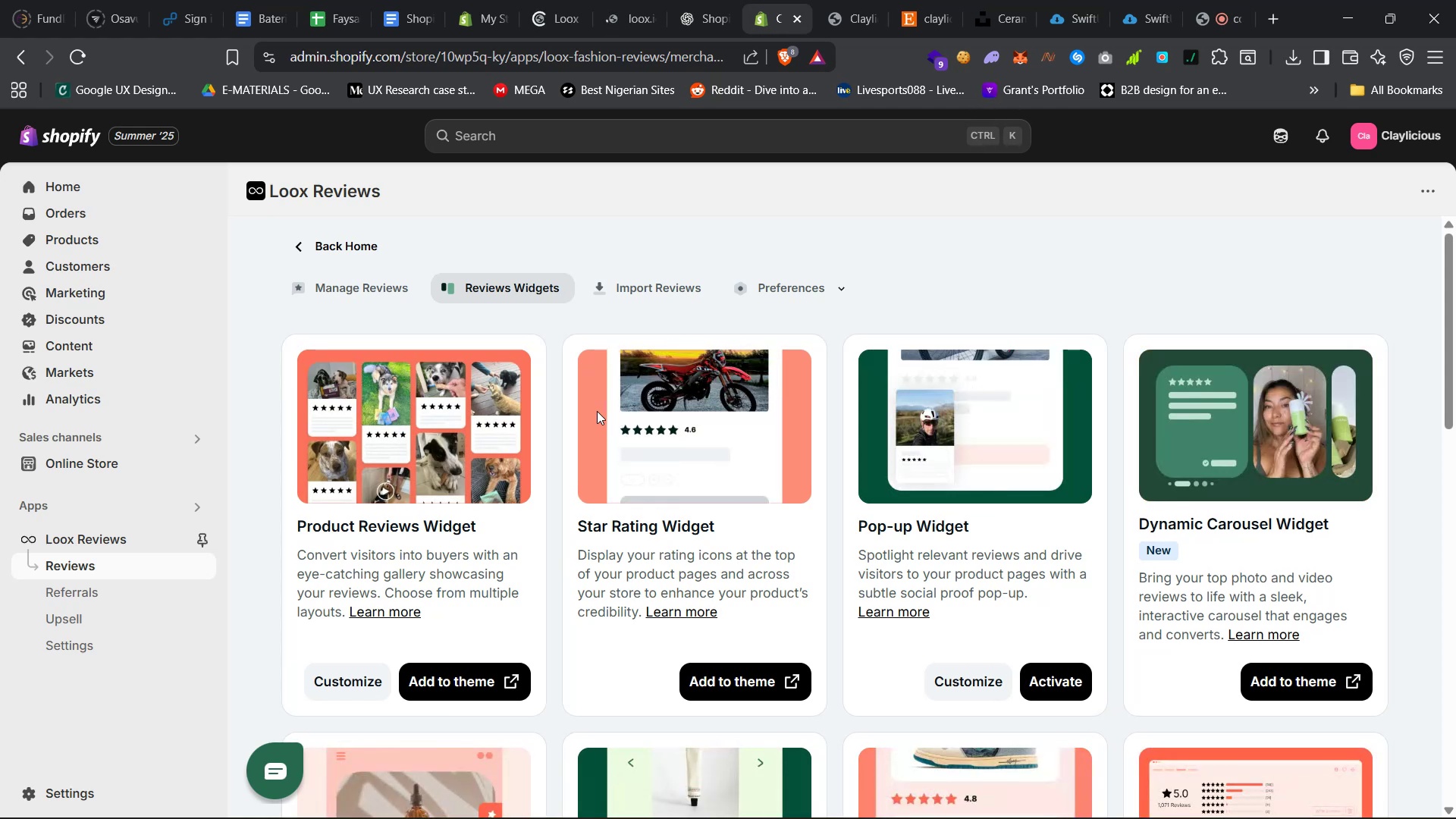 
wait(6.13)
 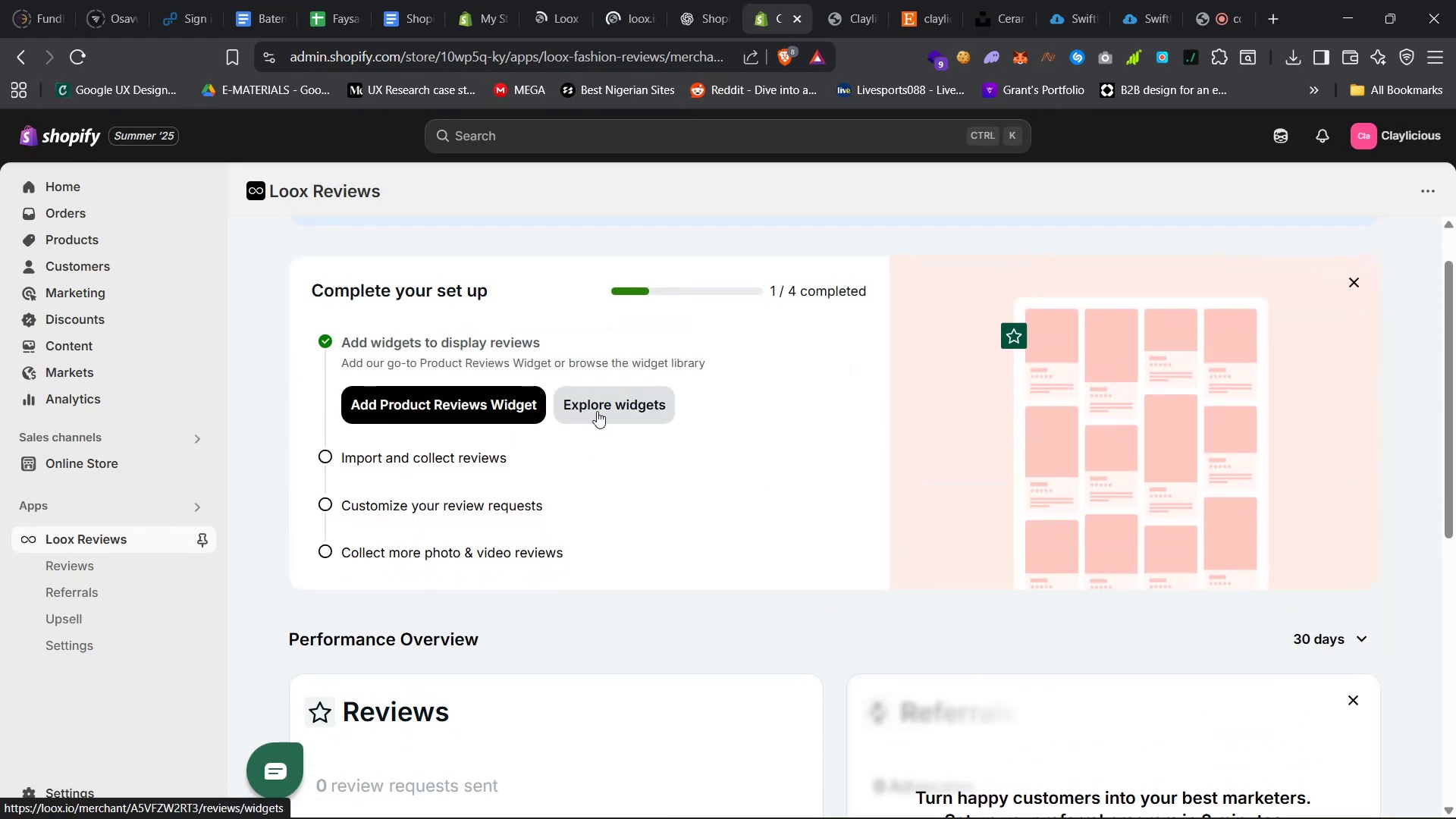 
mouse_move([393, 307])
 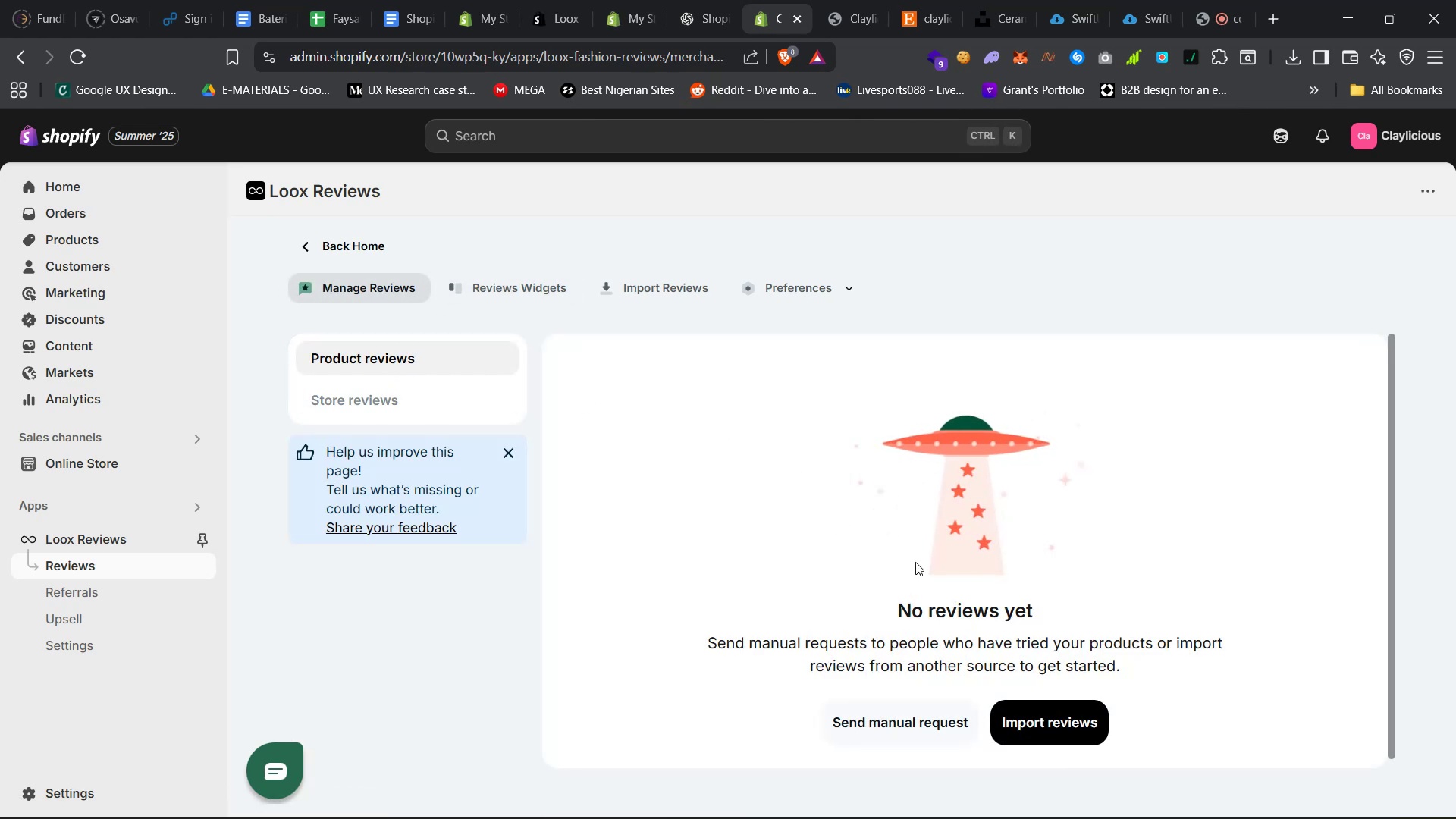 
wait(7.49)
 